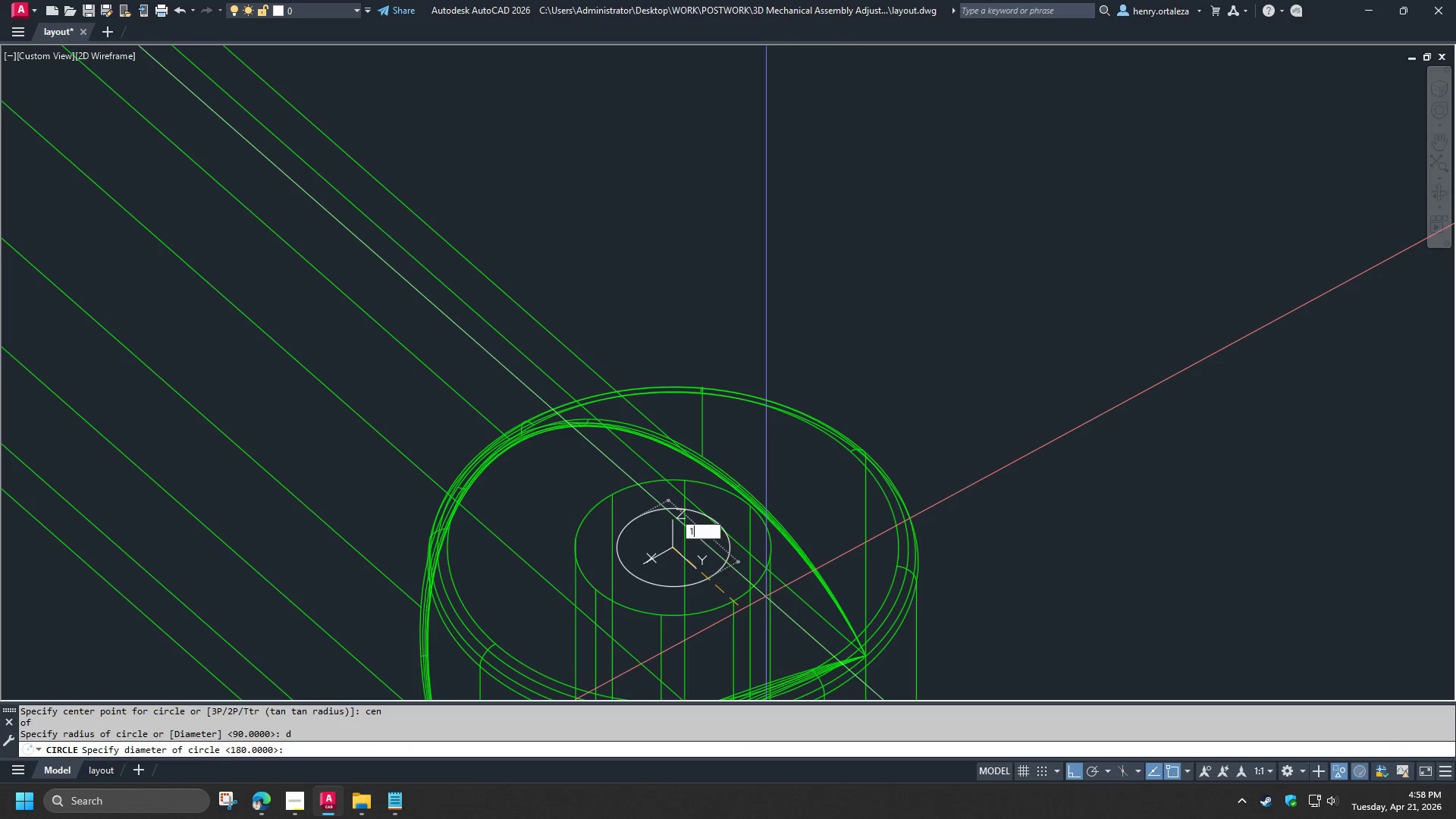 
key(Numpad0)
 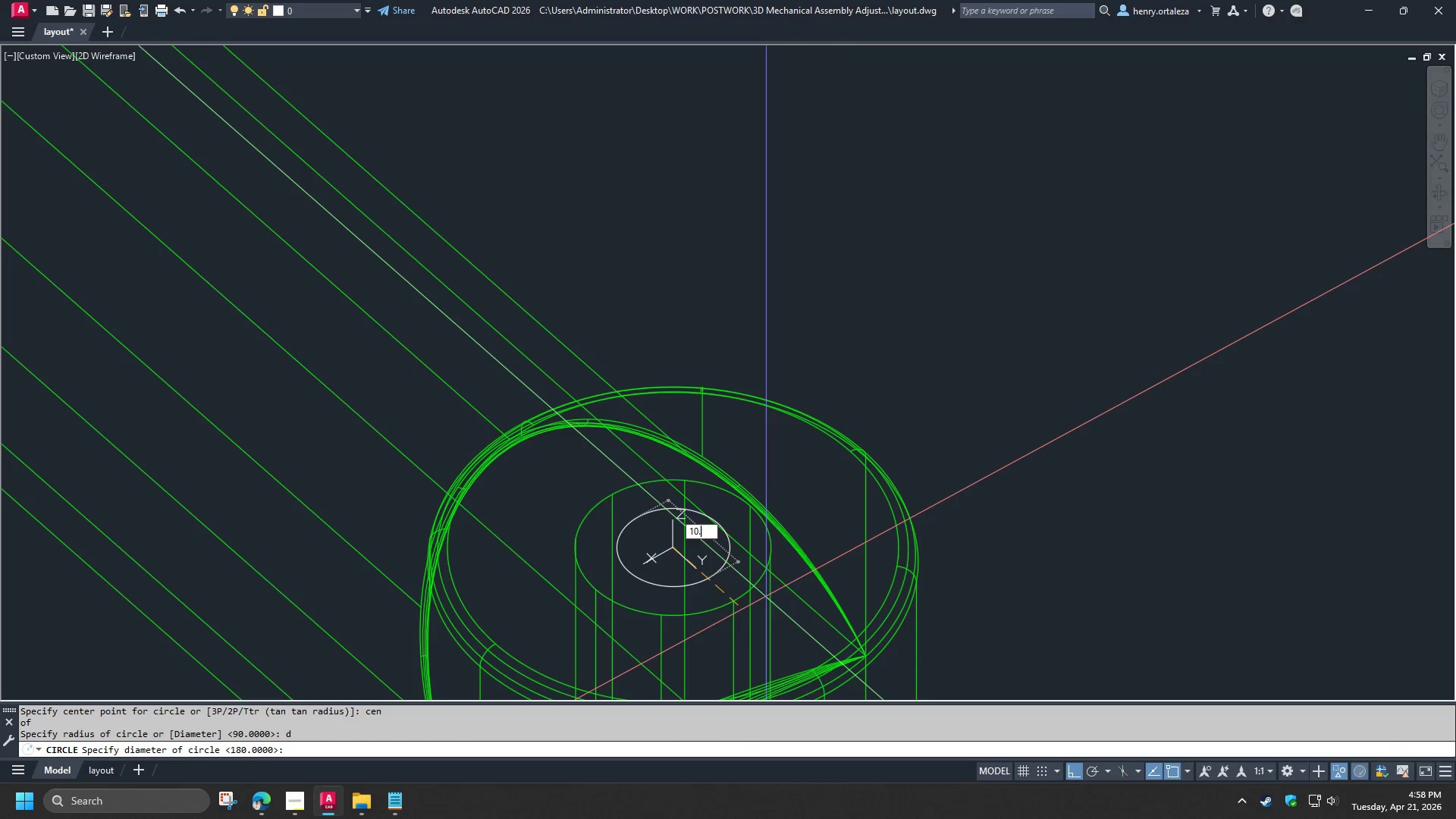 
key(NumpadDecimal)
 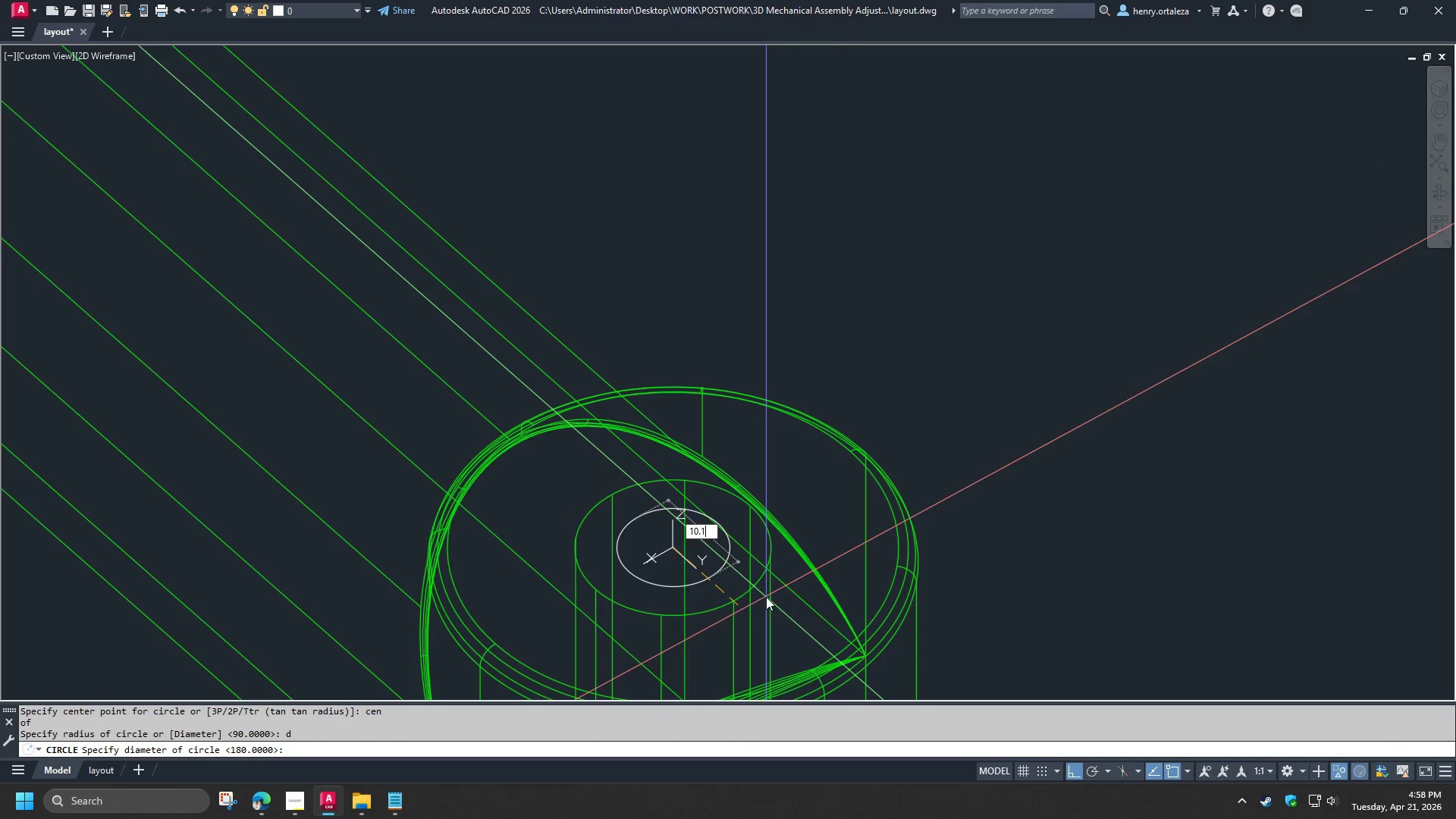 
key(Numpad1)
 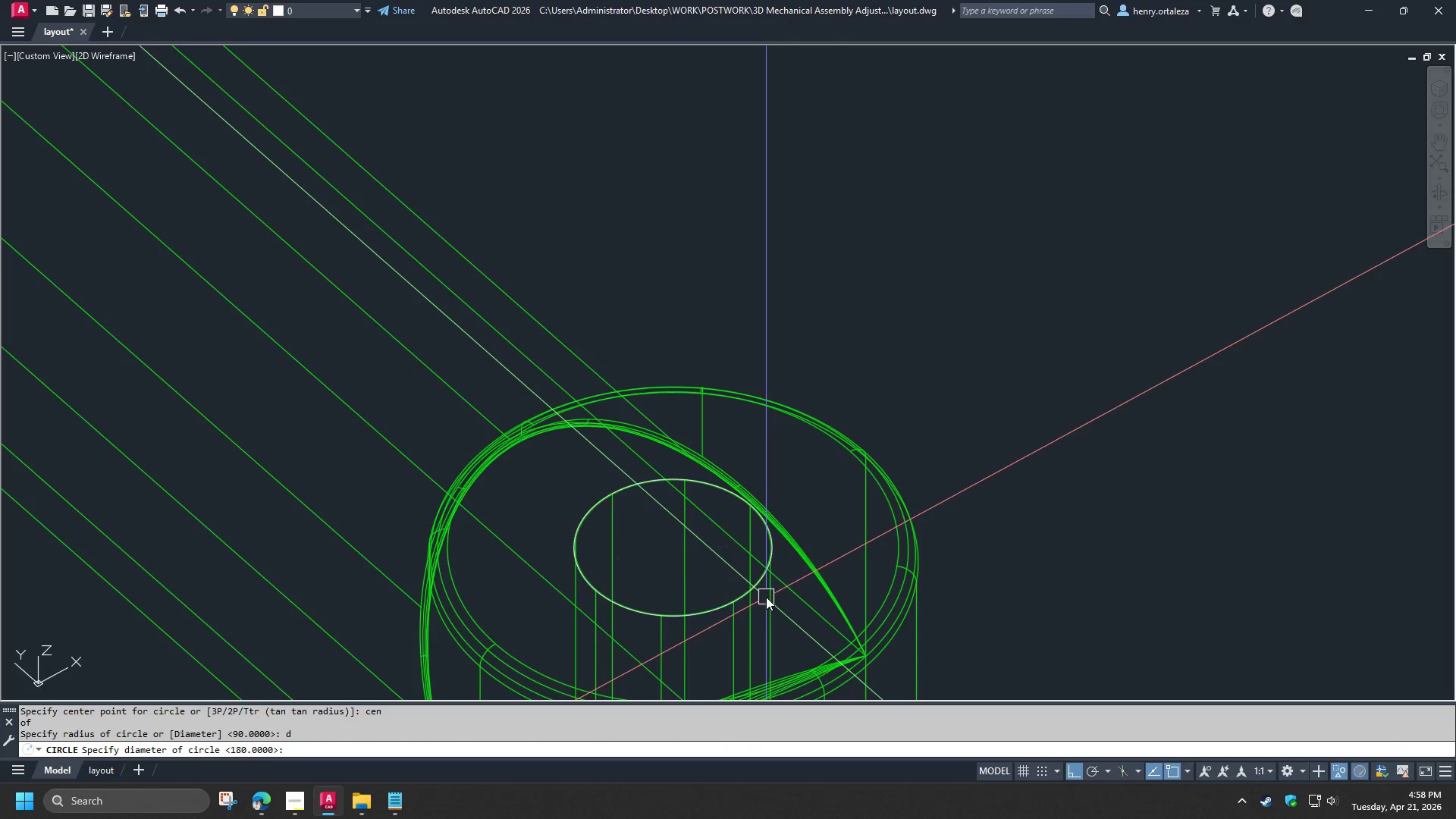 
key(NumpadEnter)
 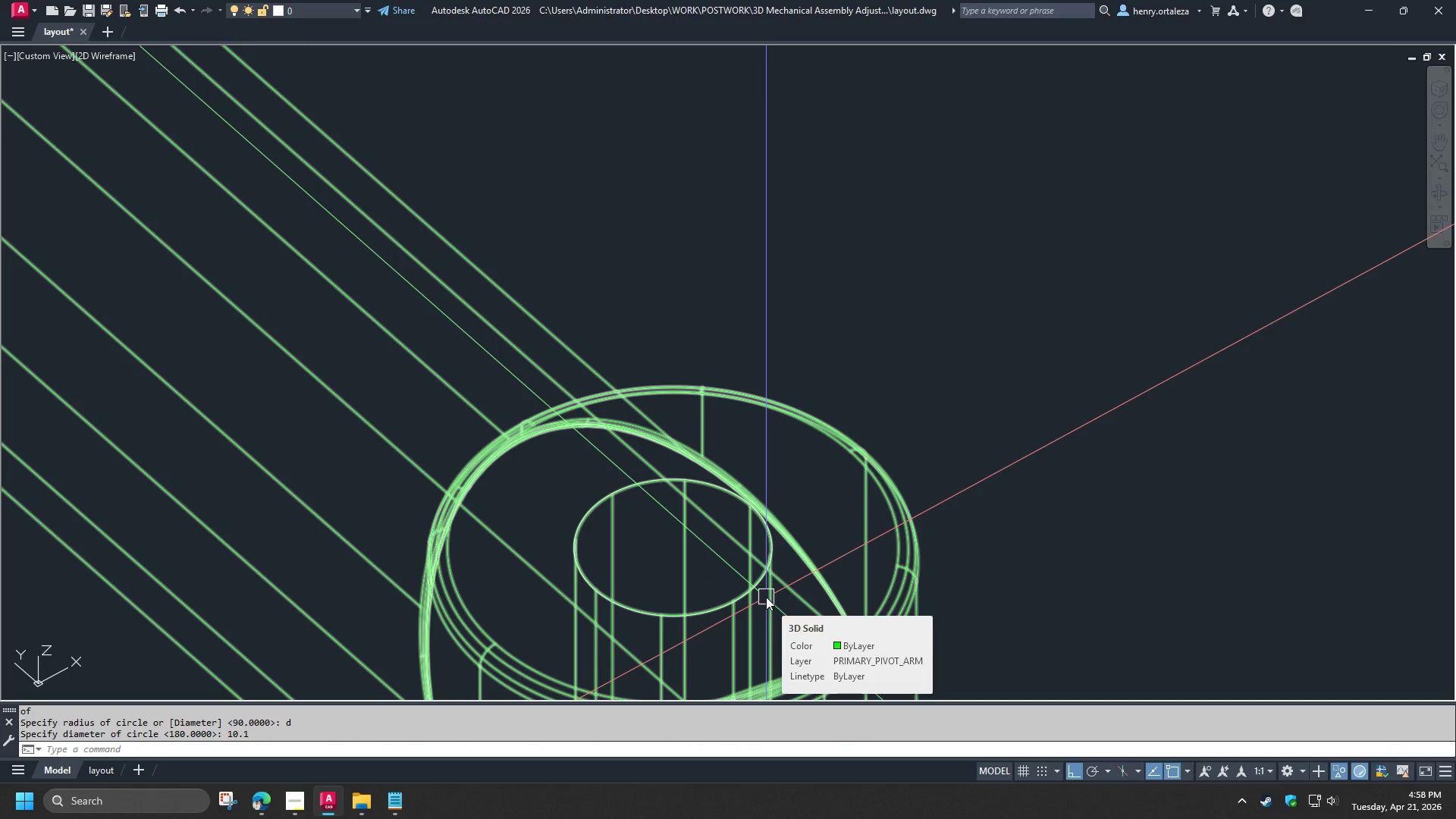 
key(E)
 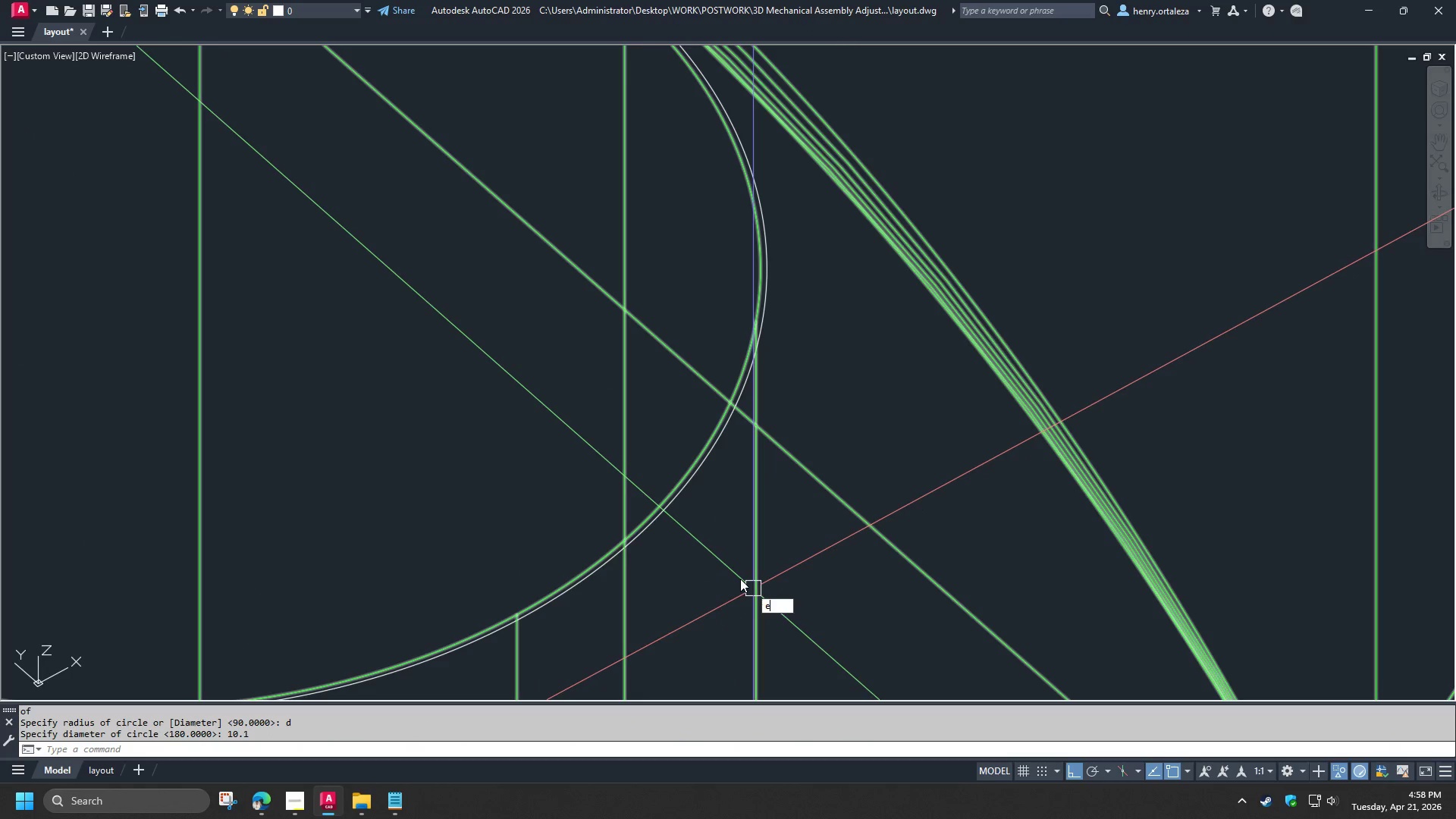 
key(X)
 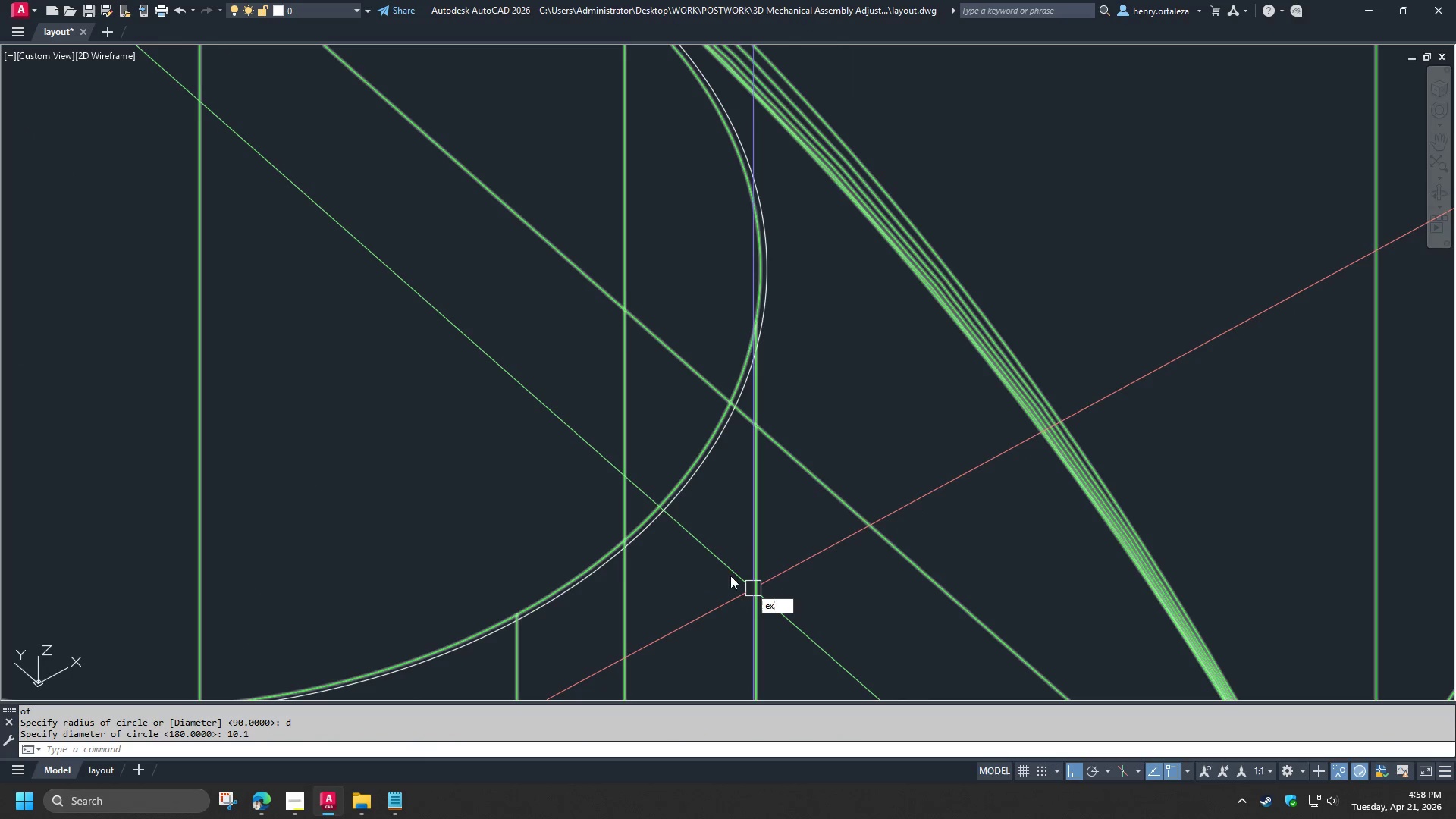 
scroll: coordinate [770, 598], scroll_direction: up, amount: 4.0
 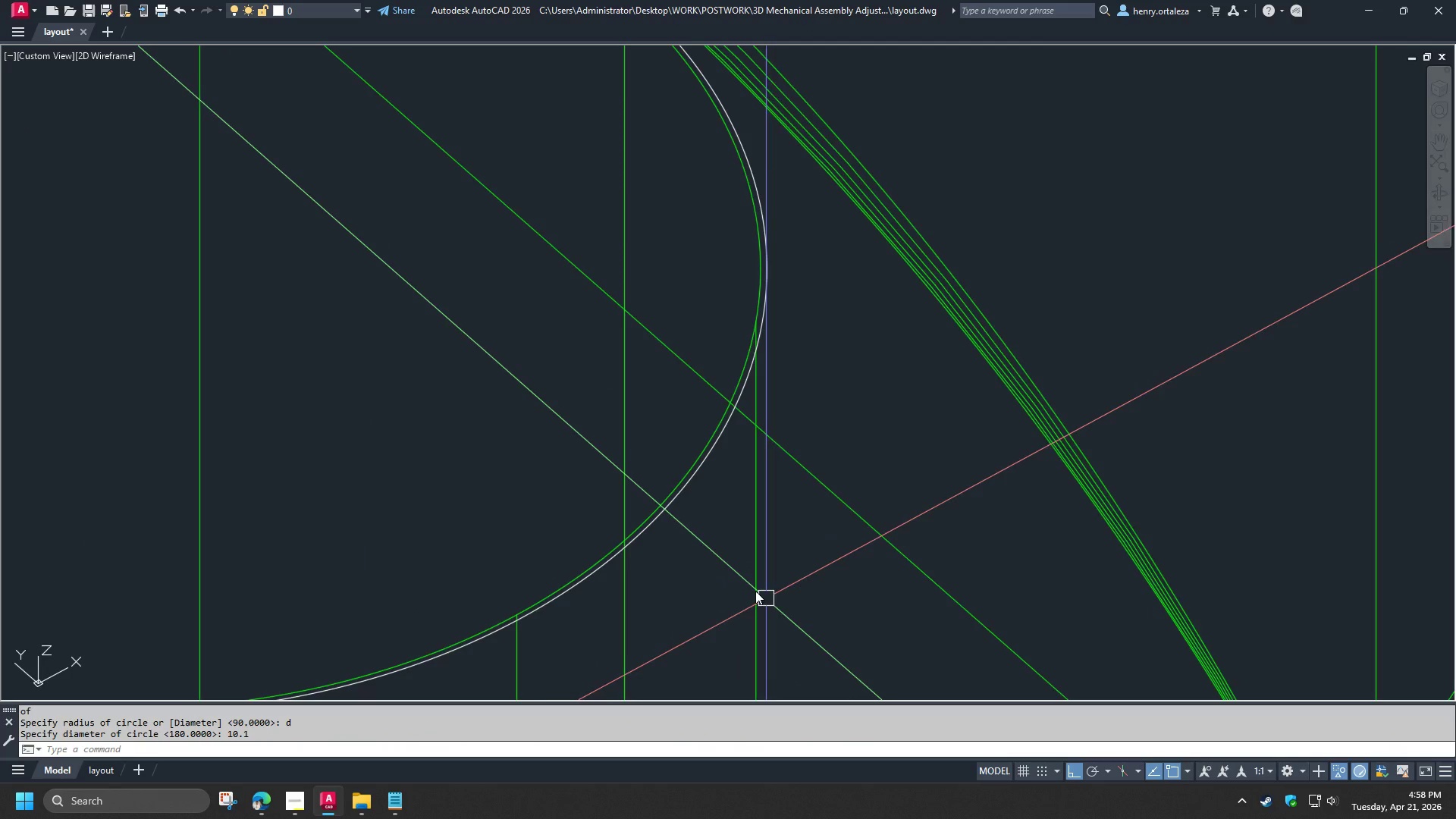 
key(T)
 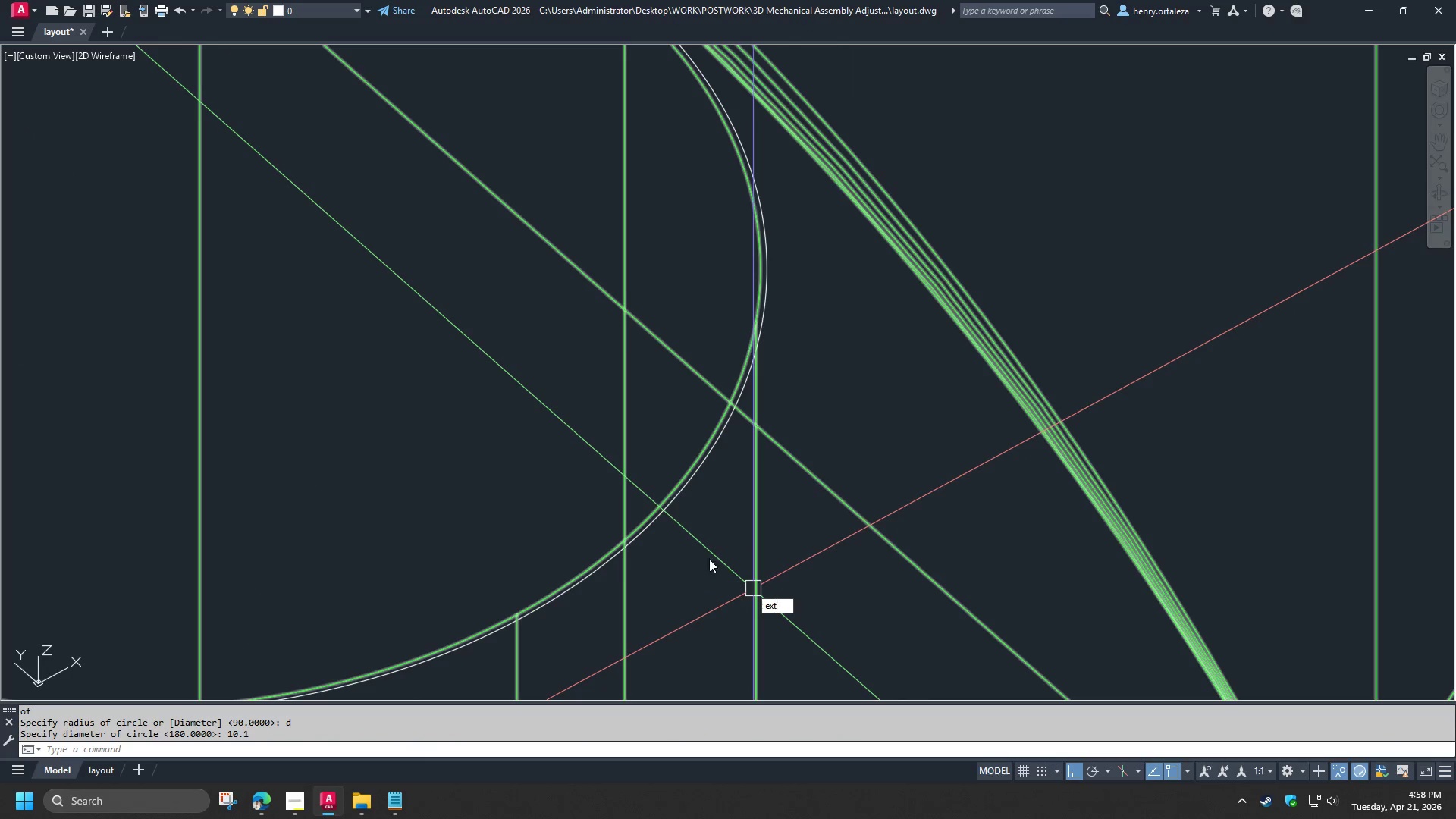 
key(Space)
 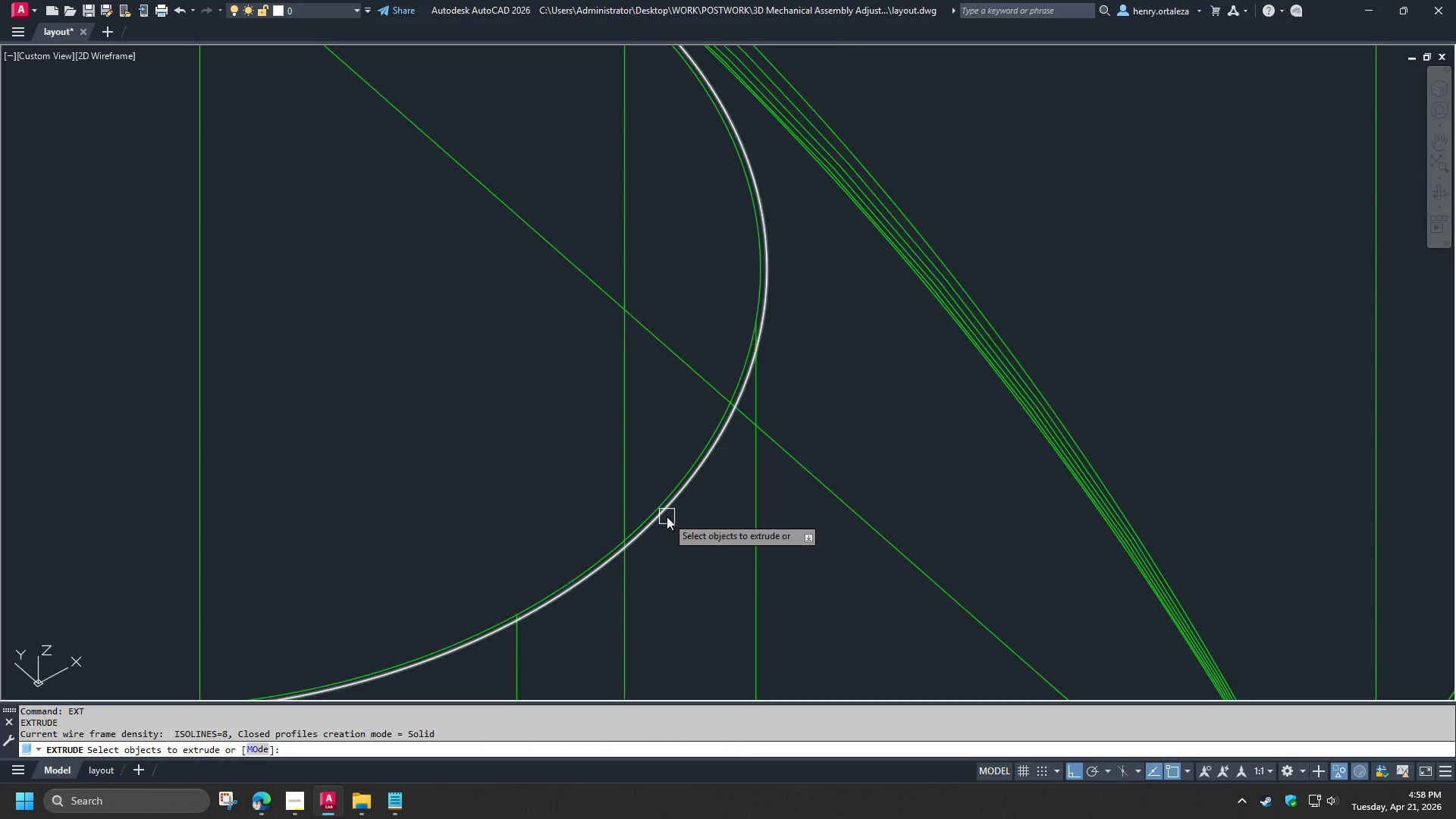 
left_click([667, 516])
 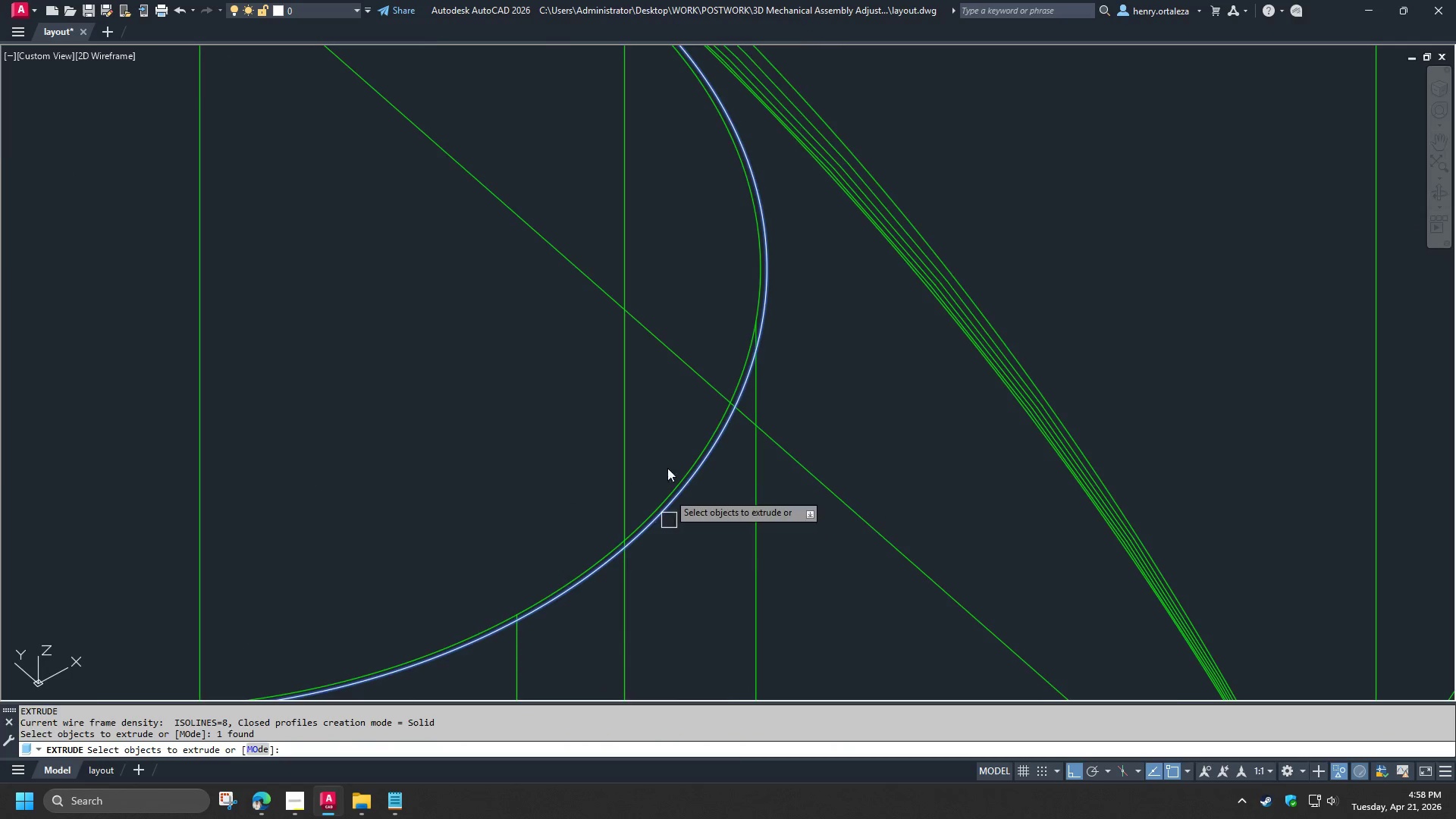 
key(Space)
 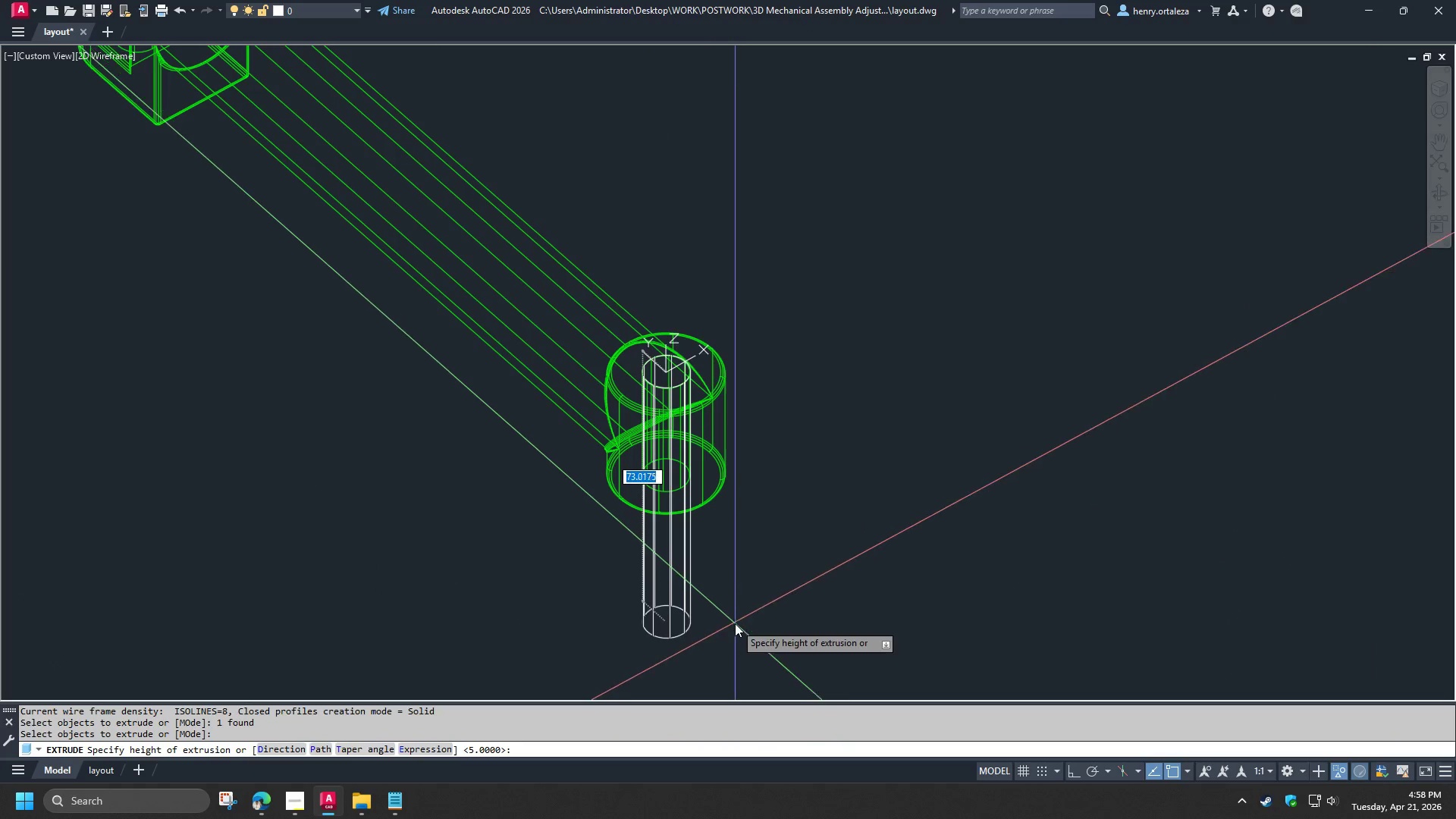 
scroll: coordinate [687, 375], scroll_direction: down, amount: 7.0
 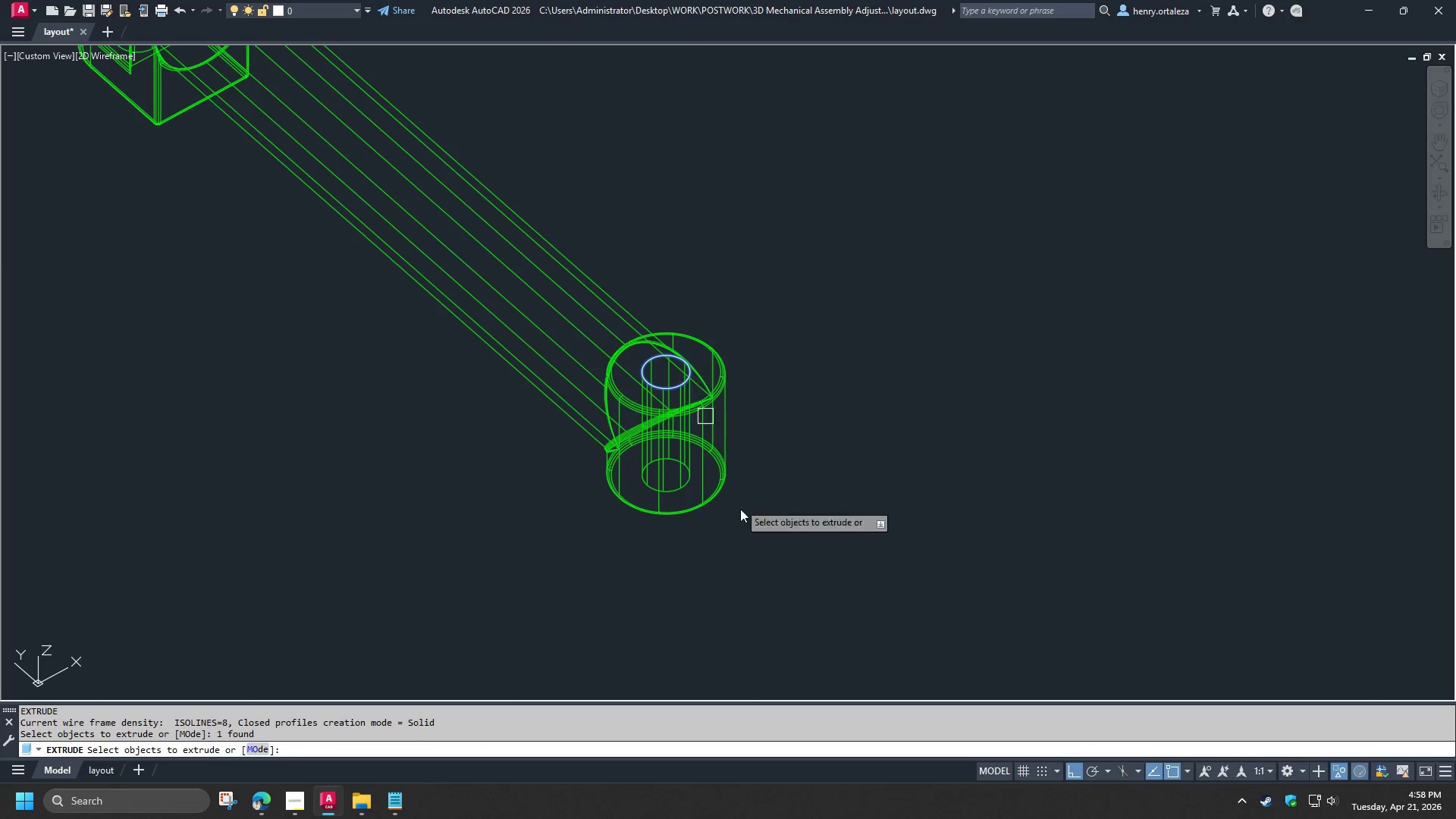 
left_click([735, 623])
 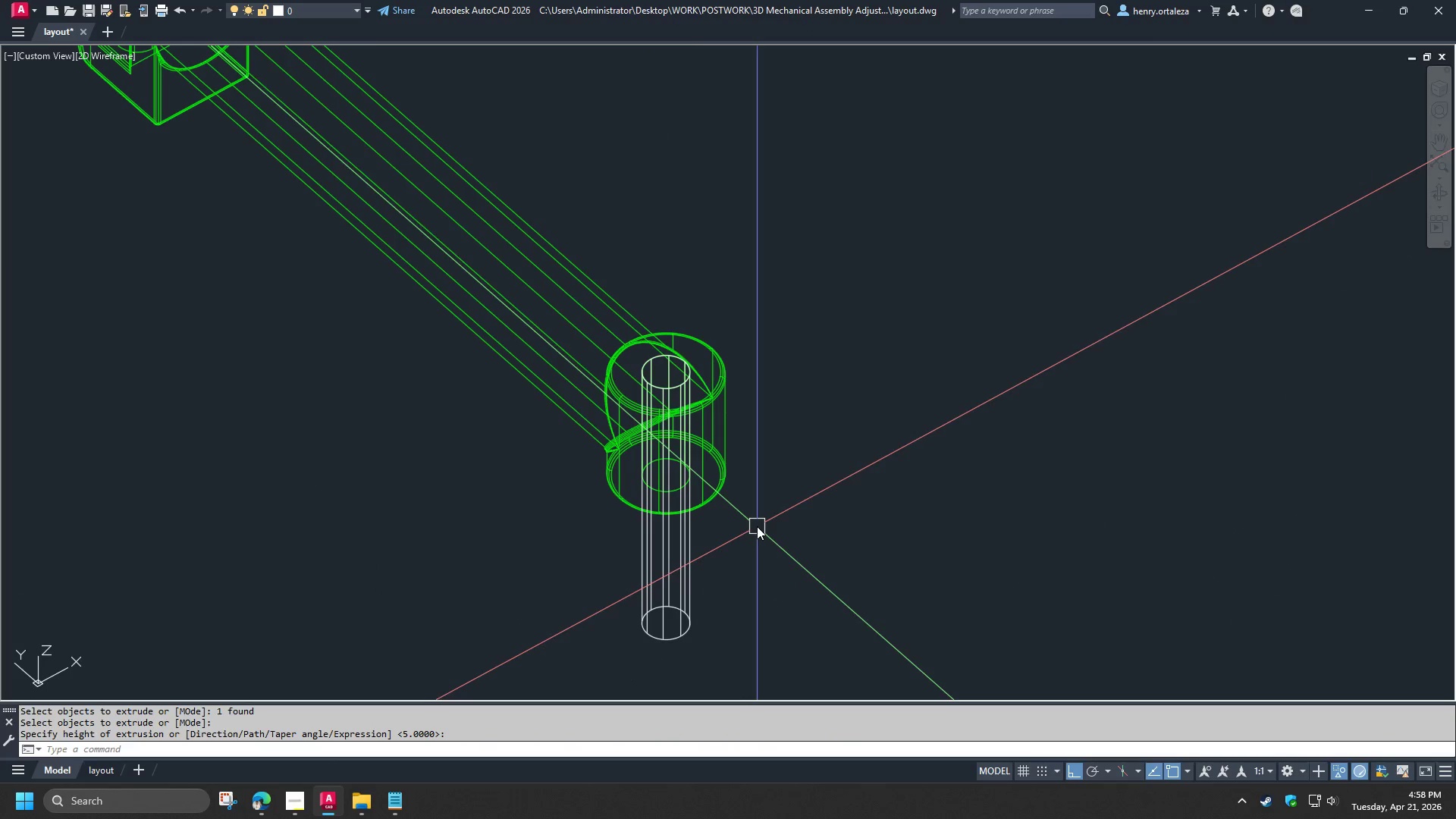 
type(su )
 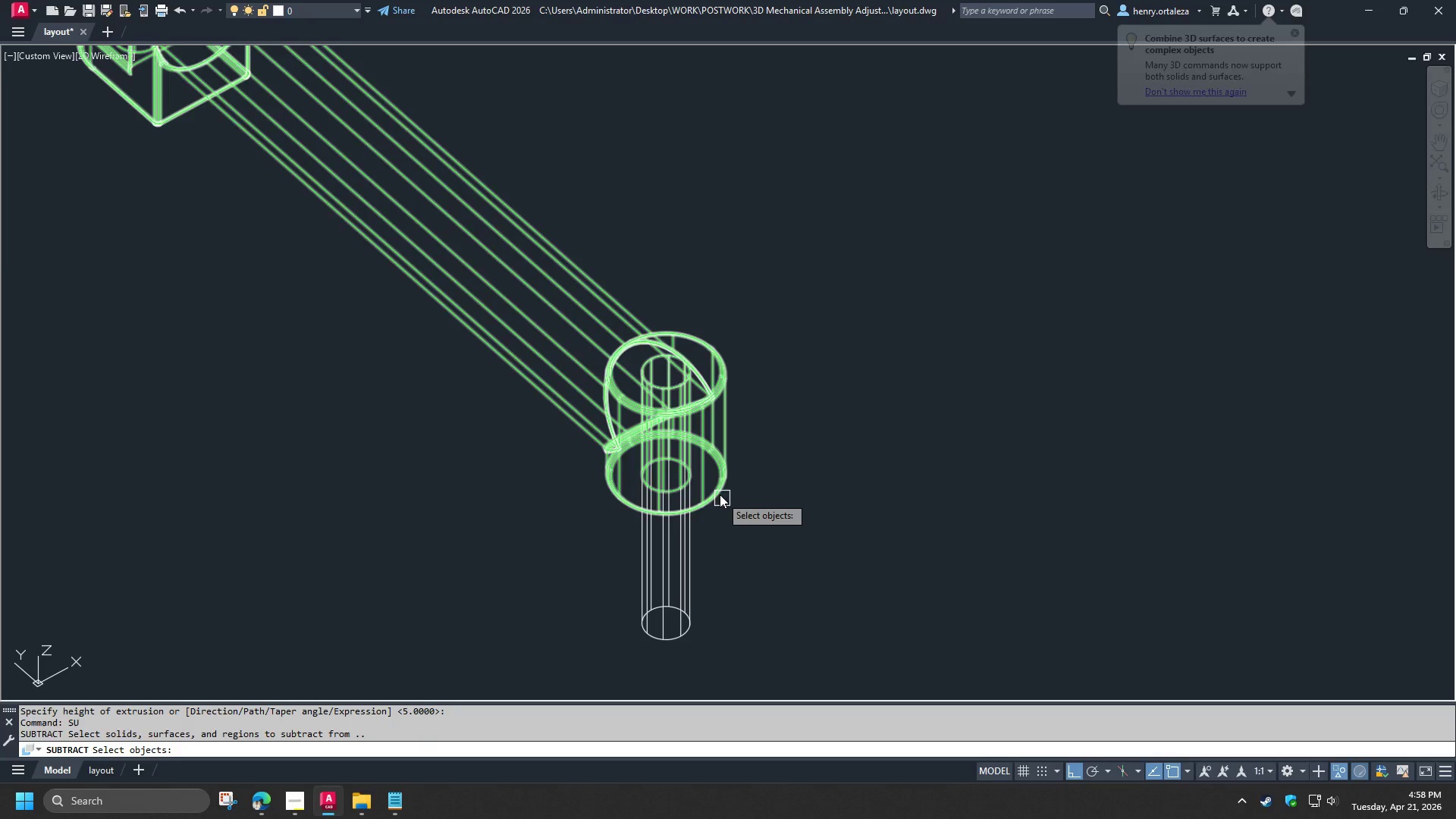 
left_click([719, 494])
 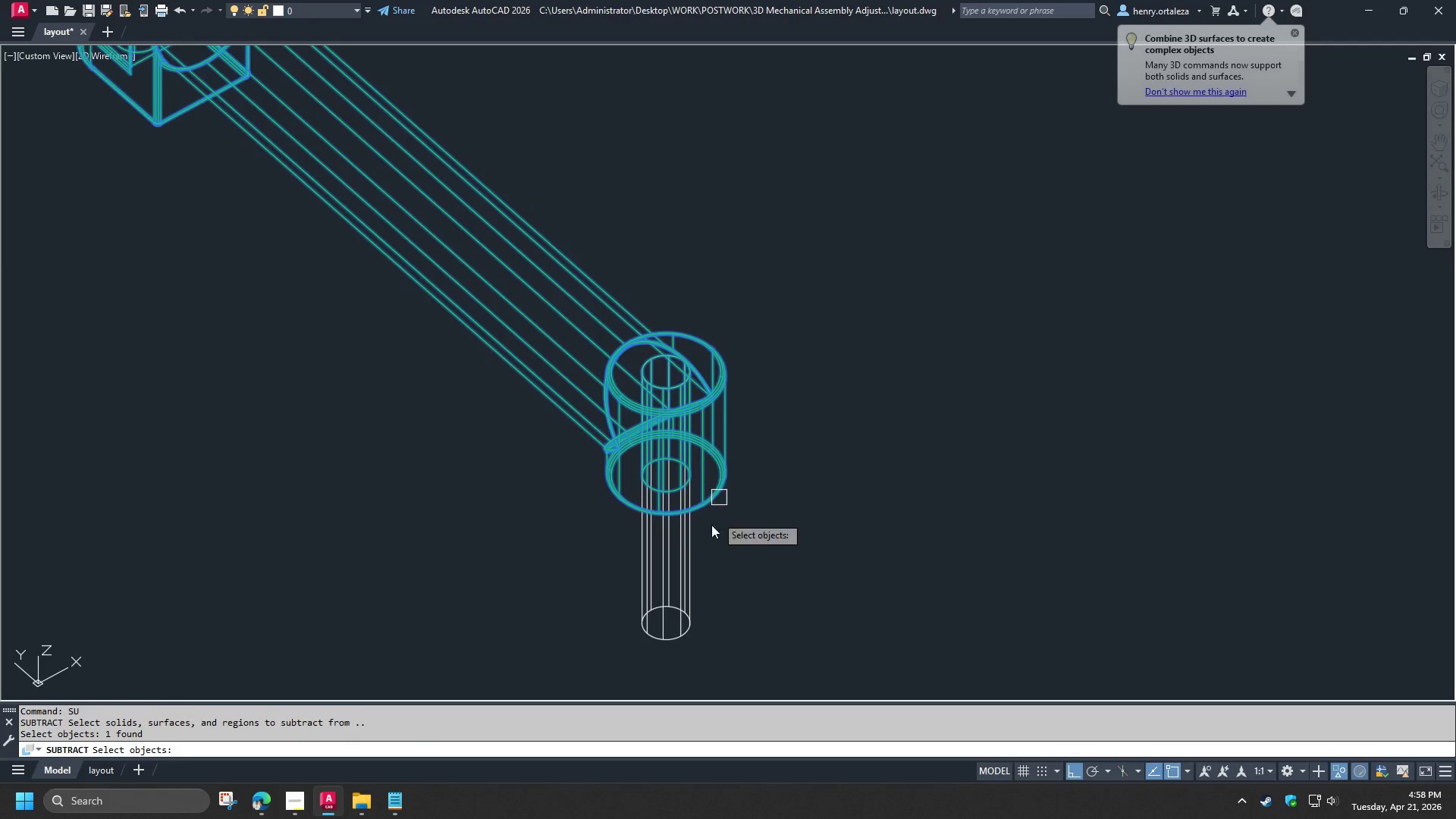 
key(Space)
 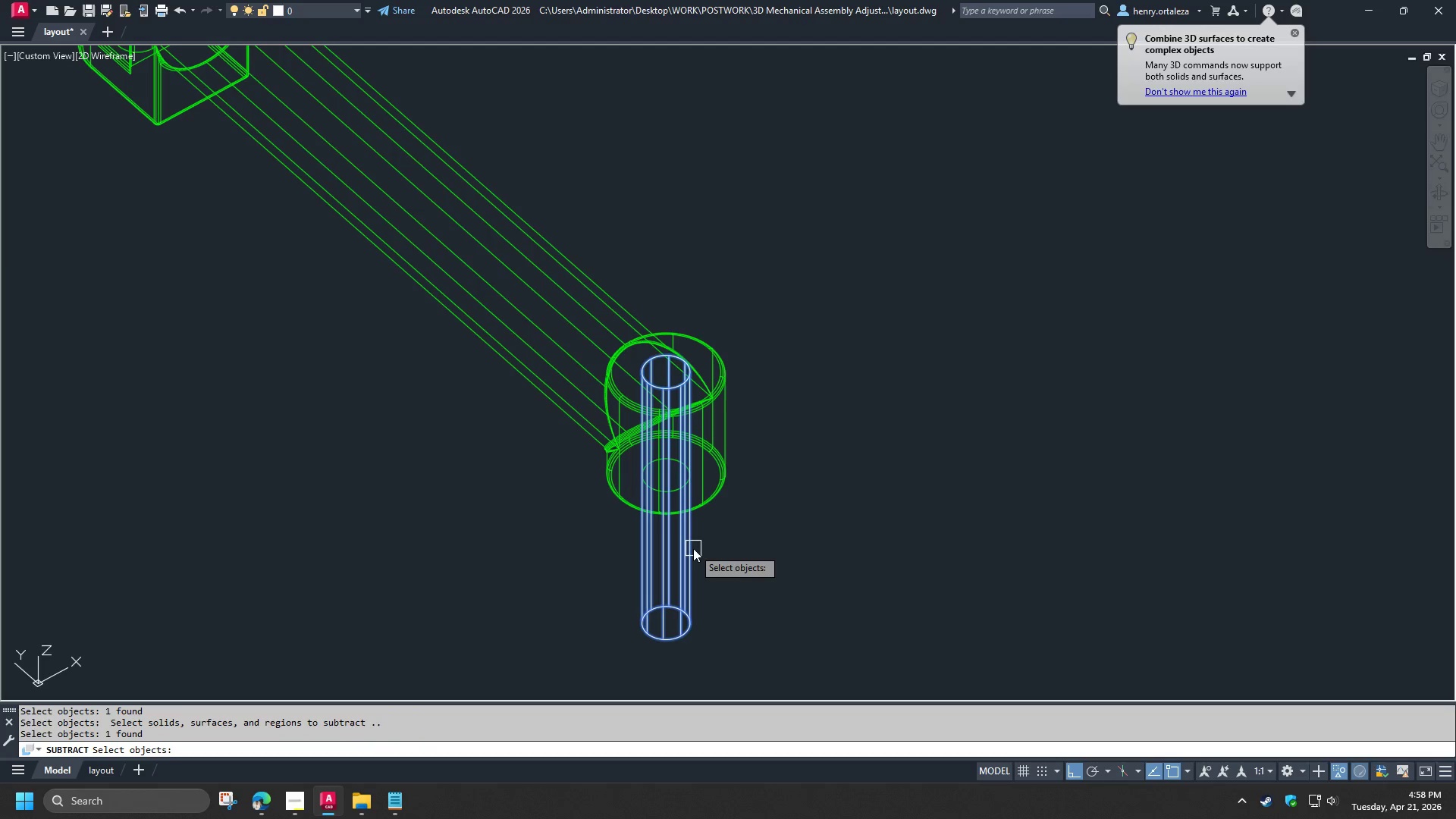 
key(Space)
 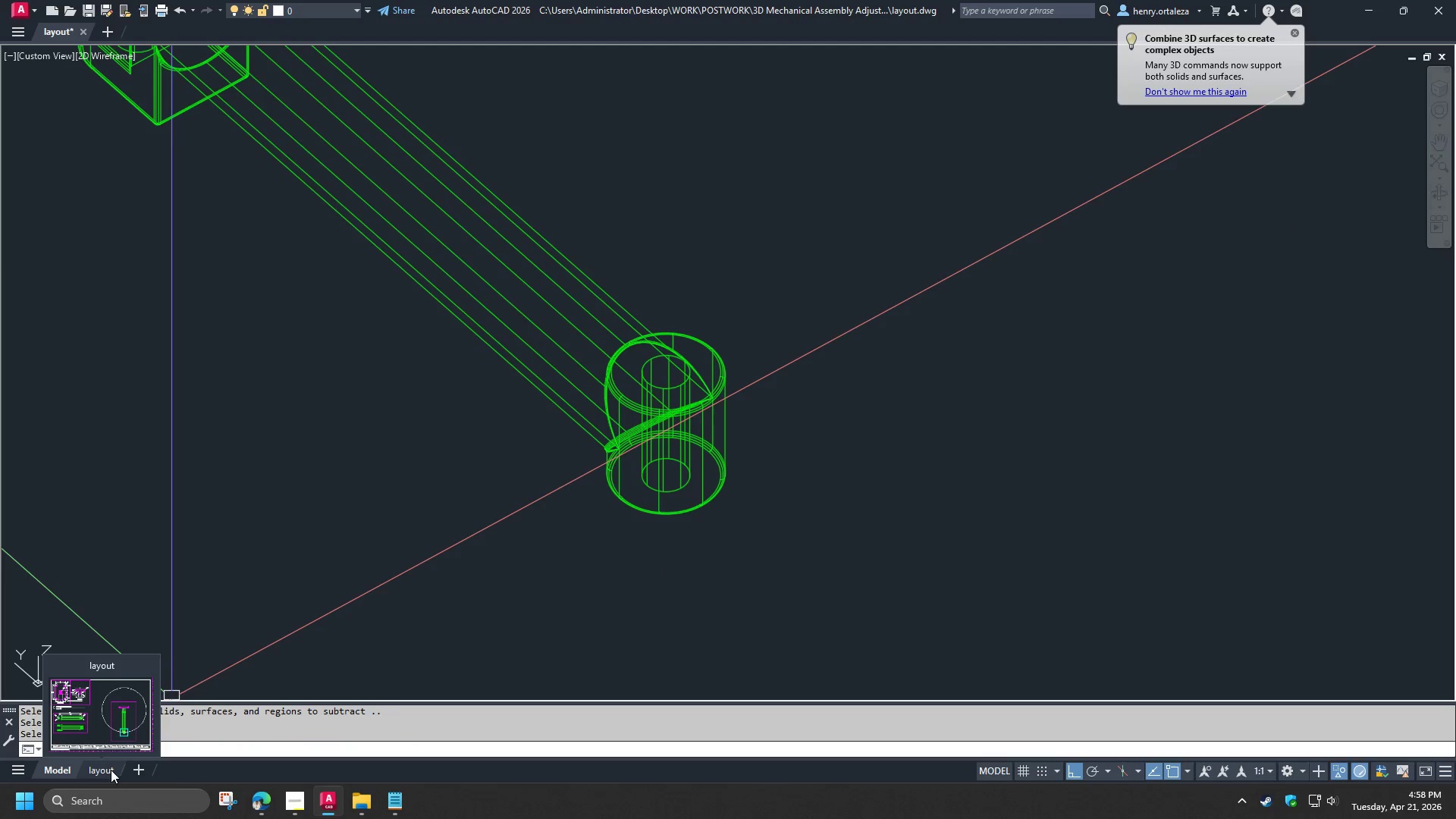 
left_click([111, 770])
 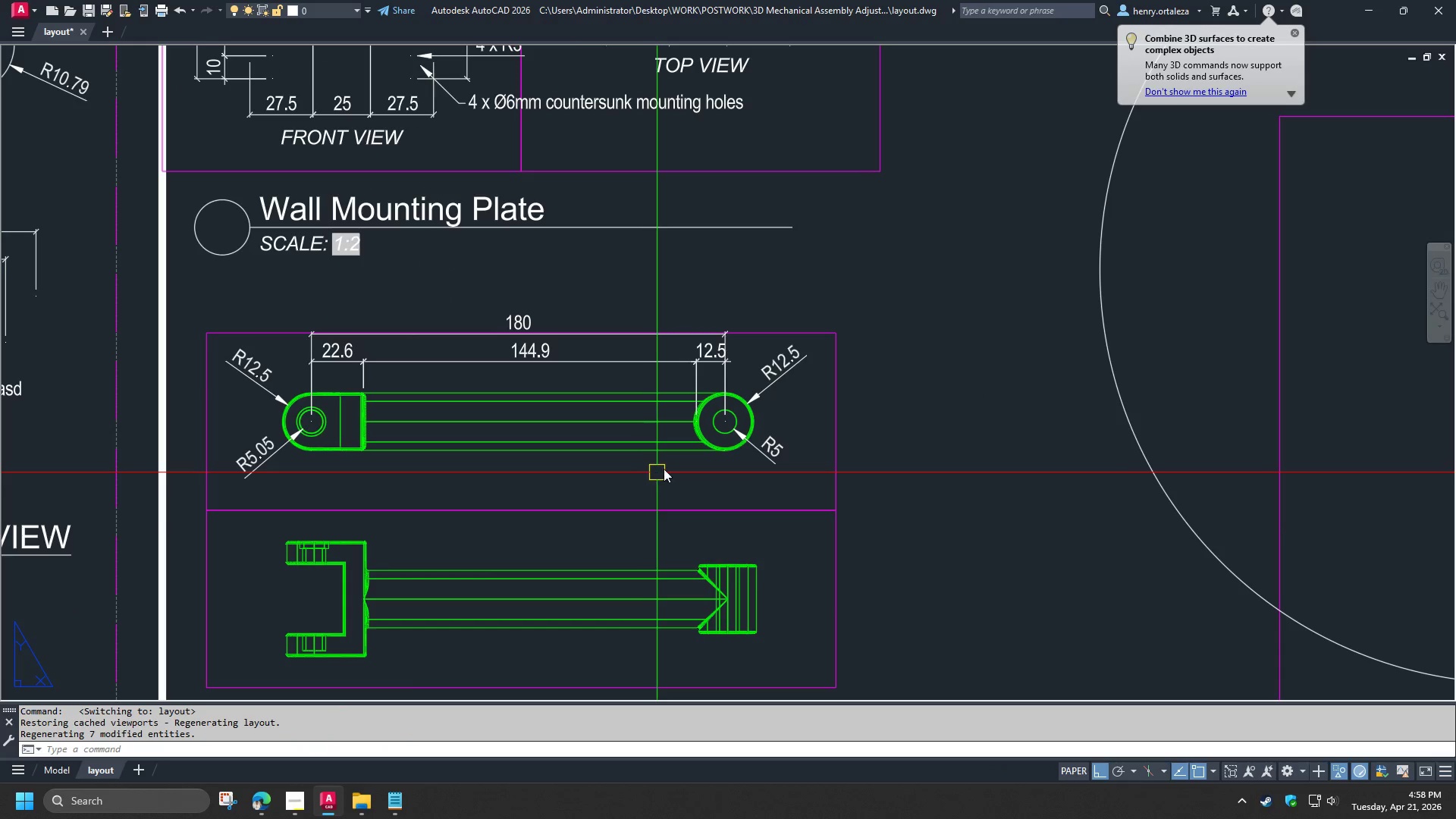 
scroll: coordinate [767, 440], scroll_direction: up, amount: 4.0
 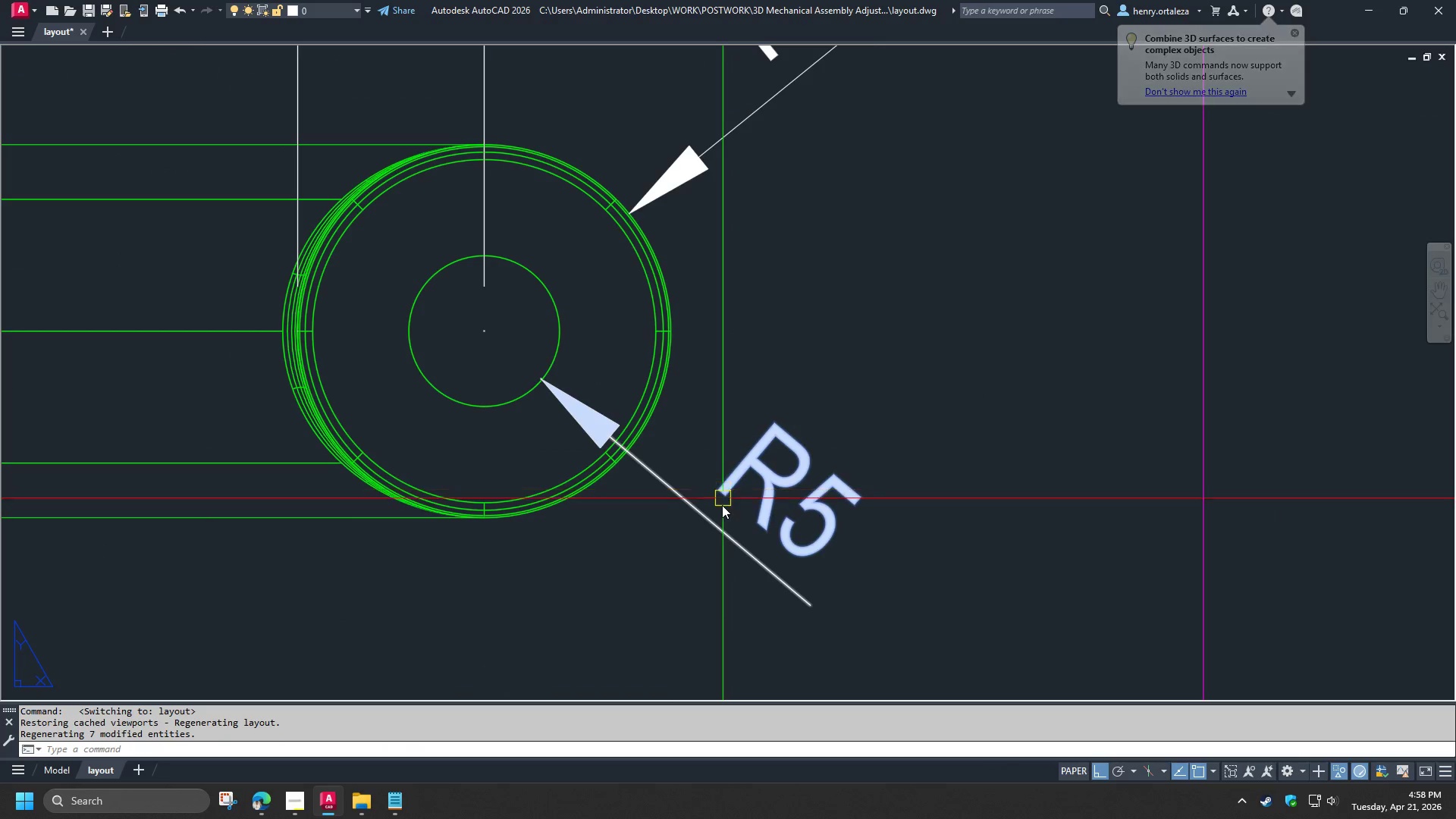 
left_click([718, 507])
 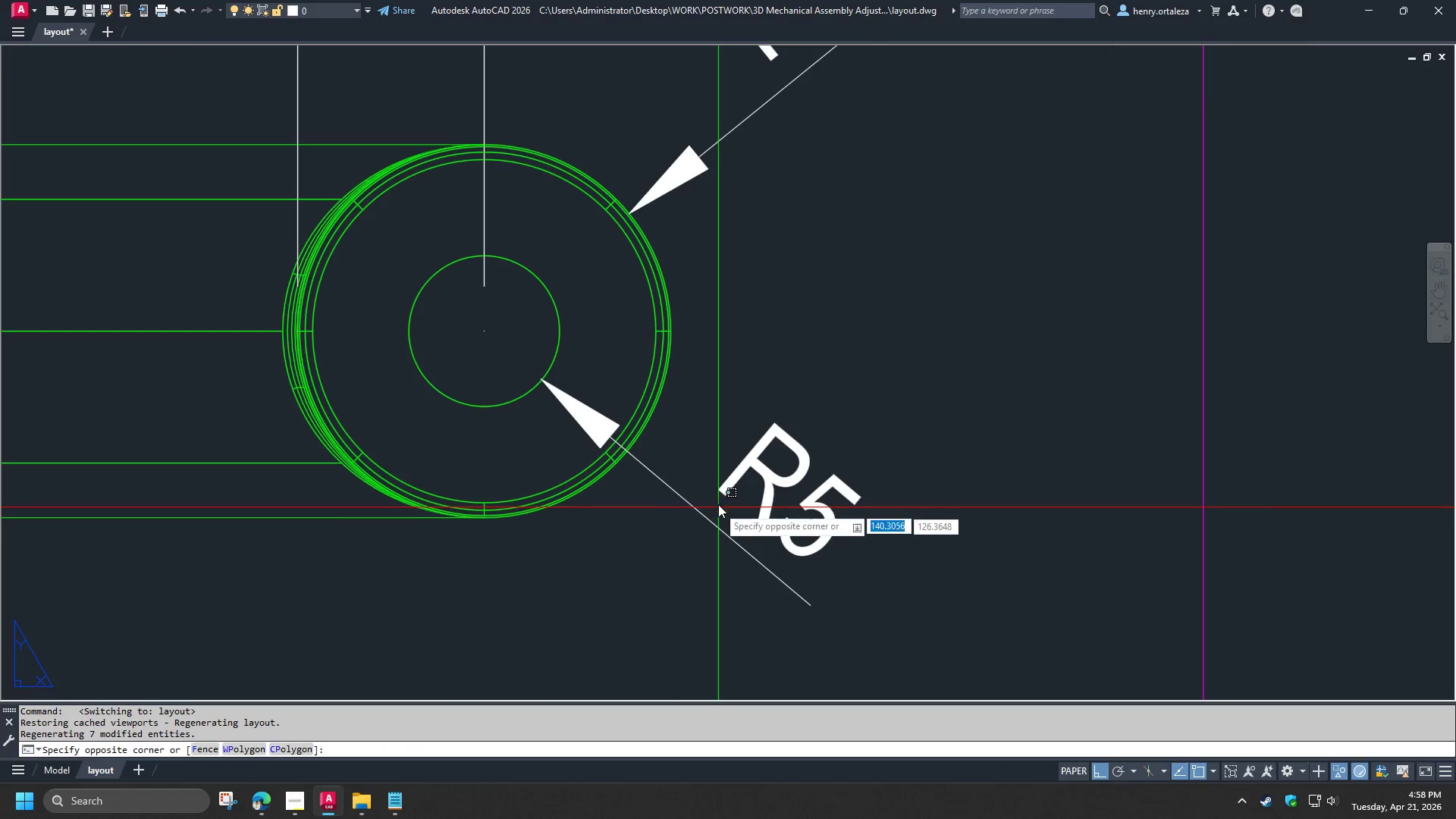 
key(E)
 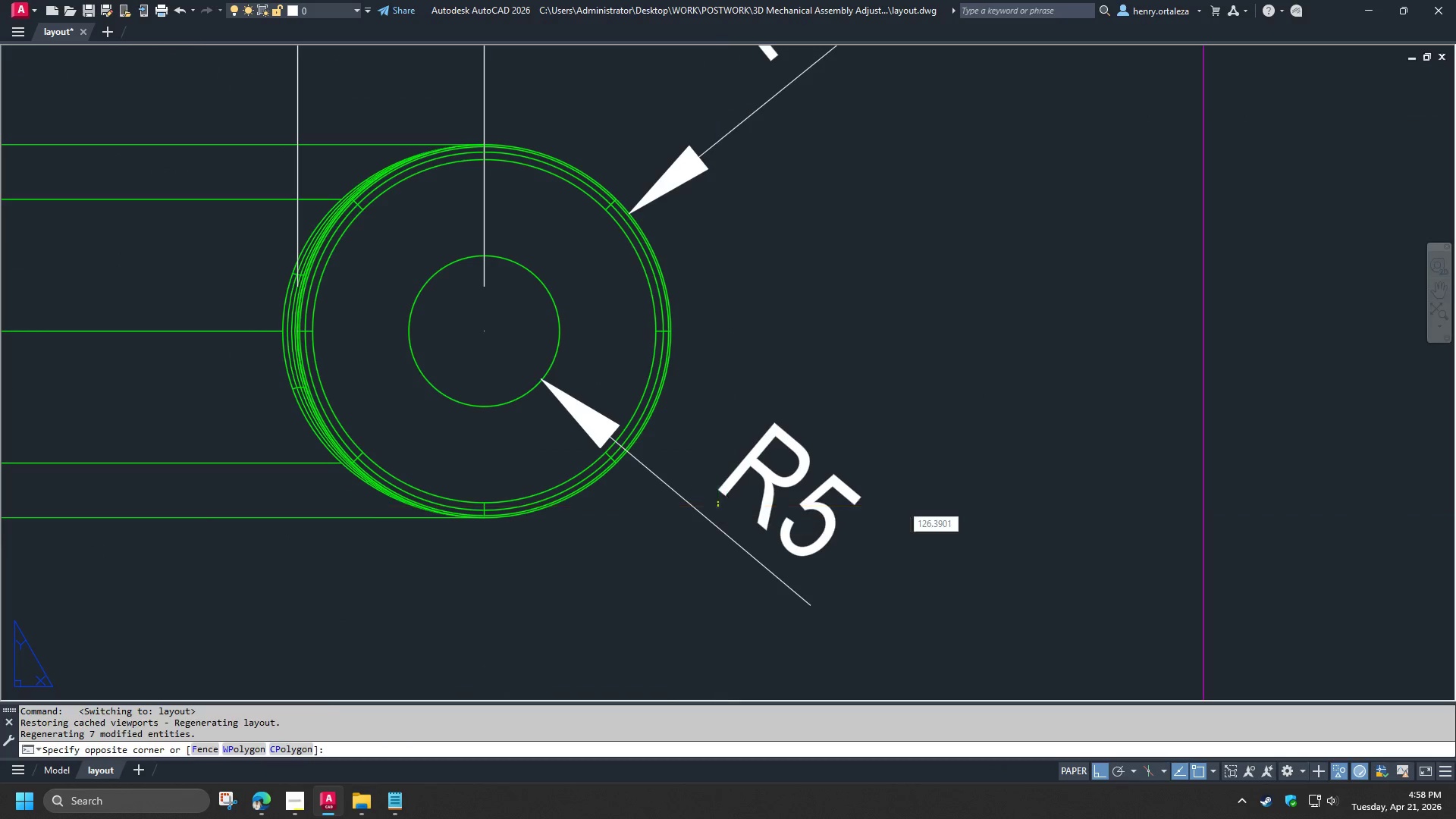 
key(Space)
 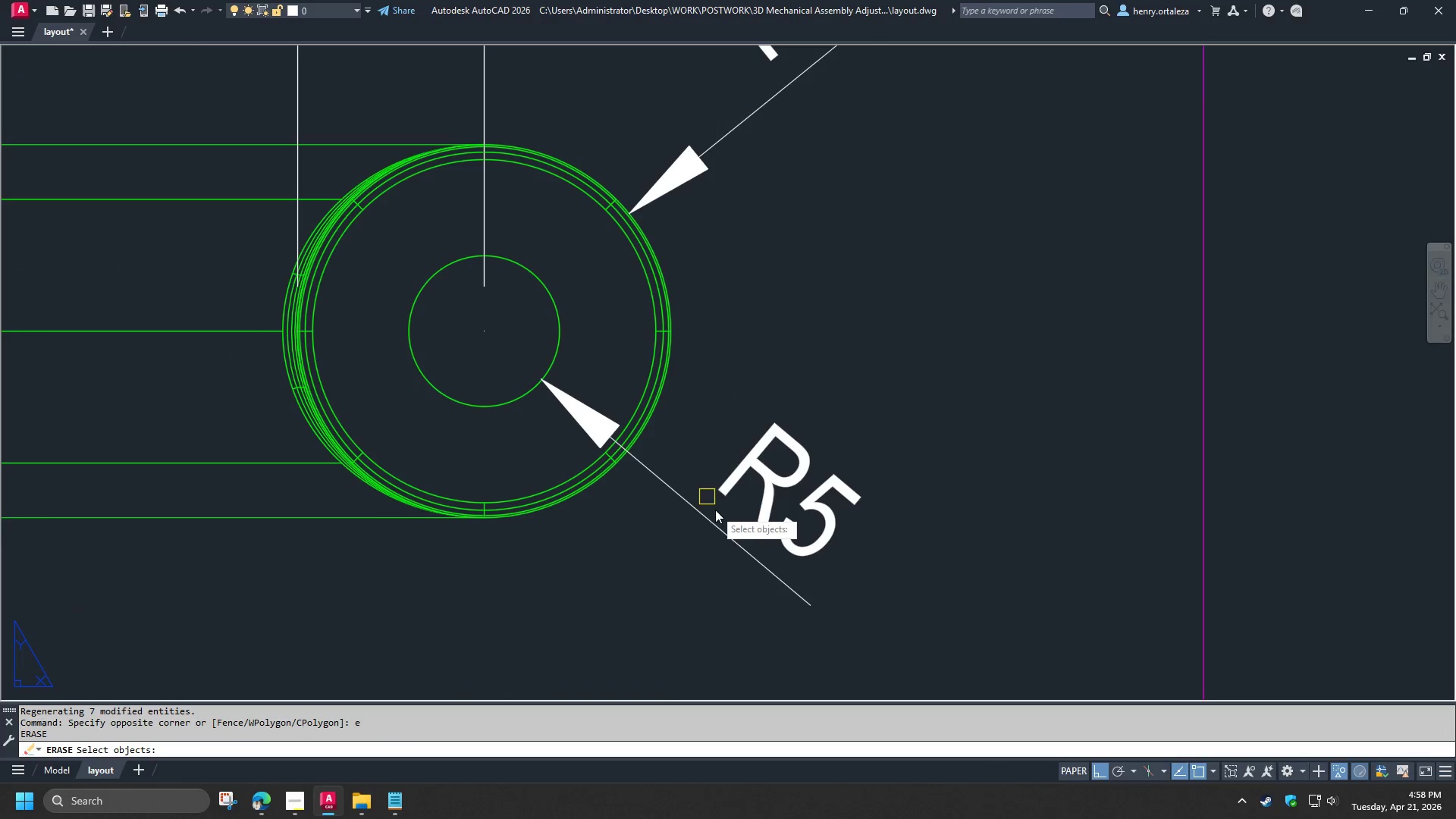 
key(Escape)
 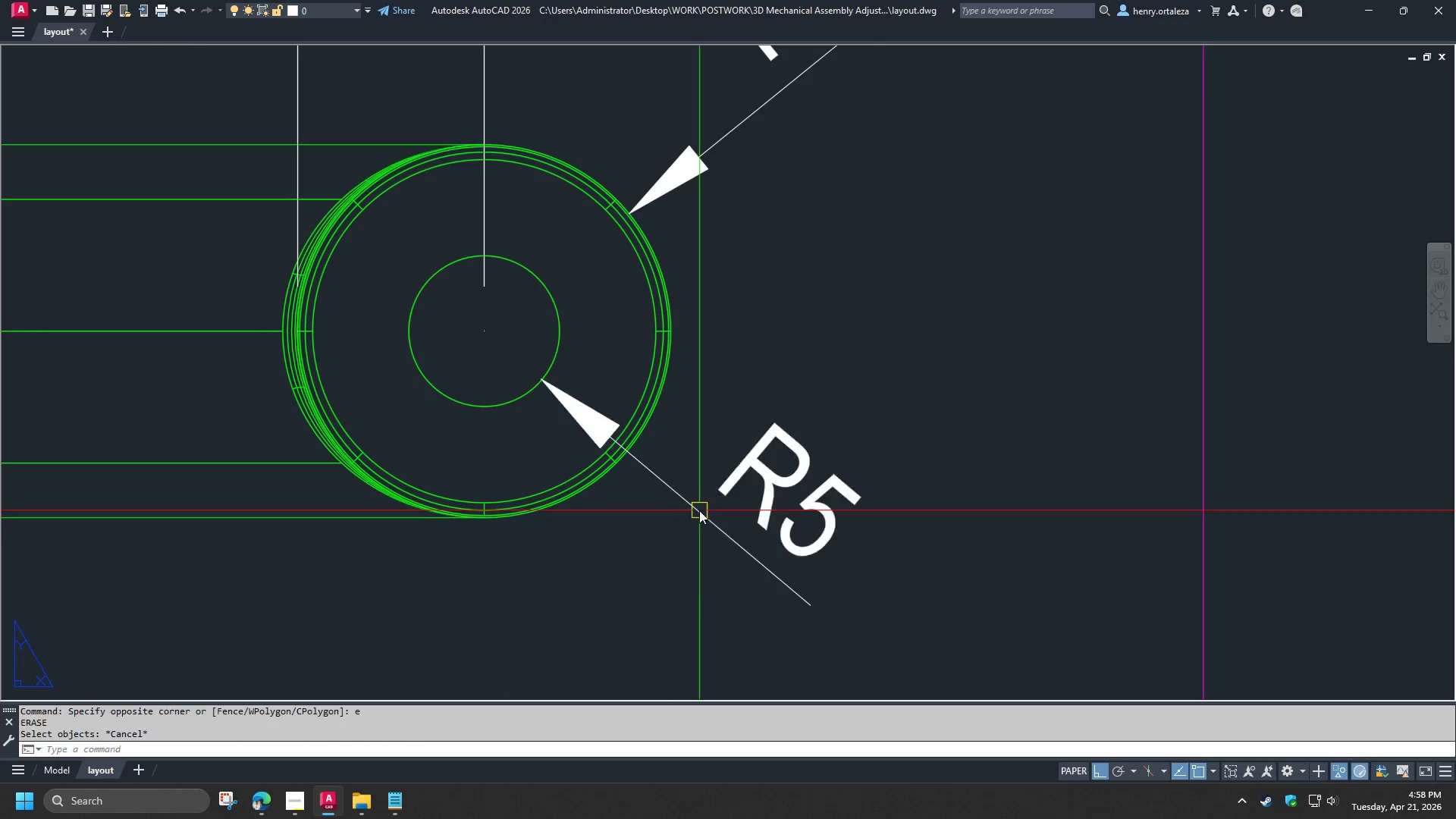 
left_click([699, 510])
 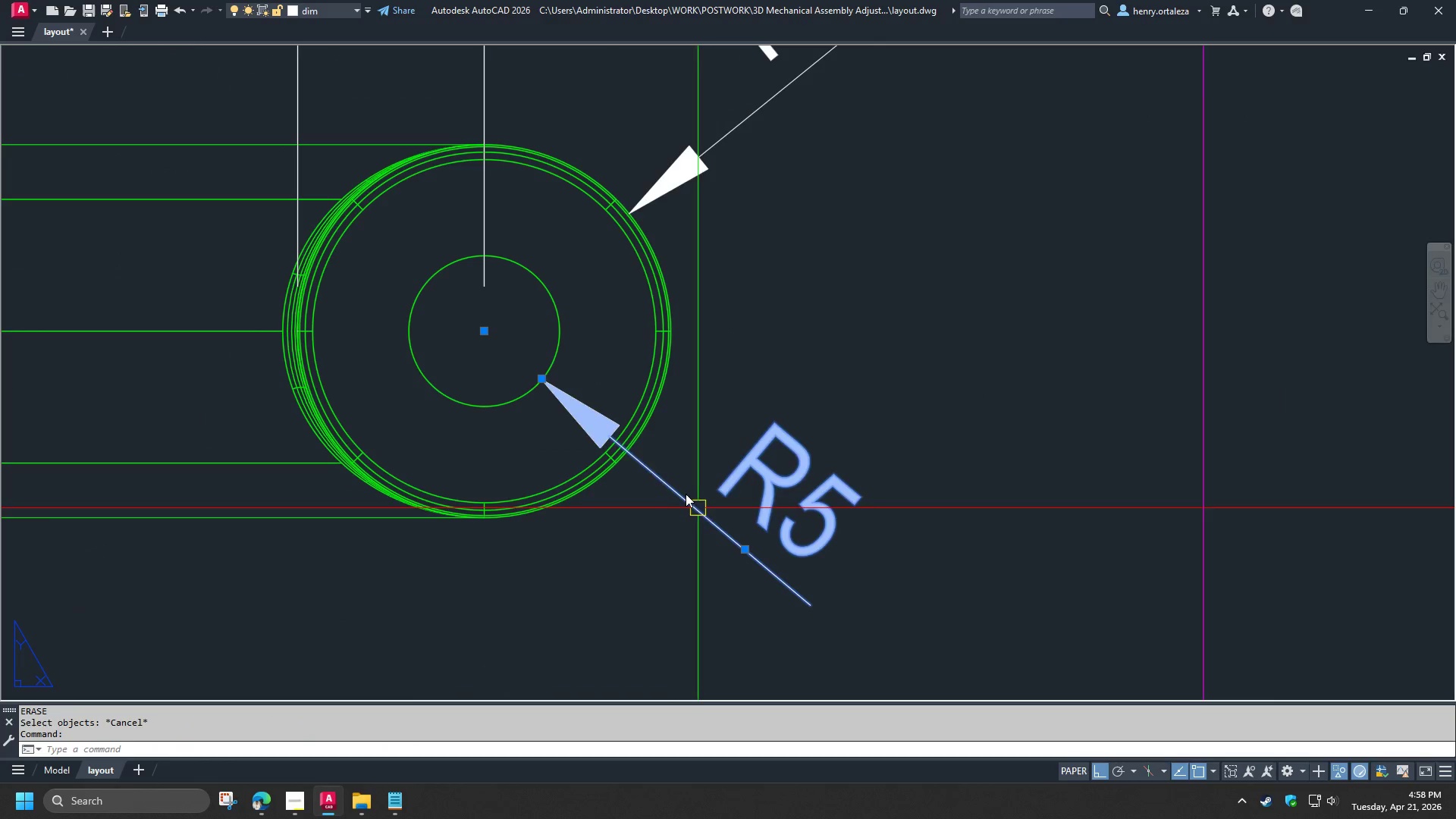 
type(e dra )
 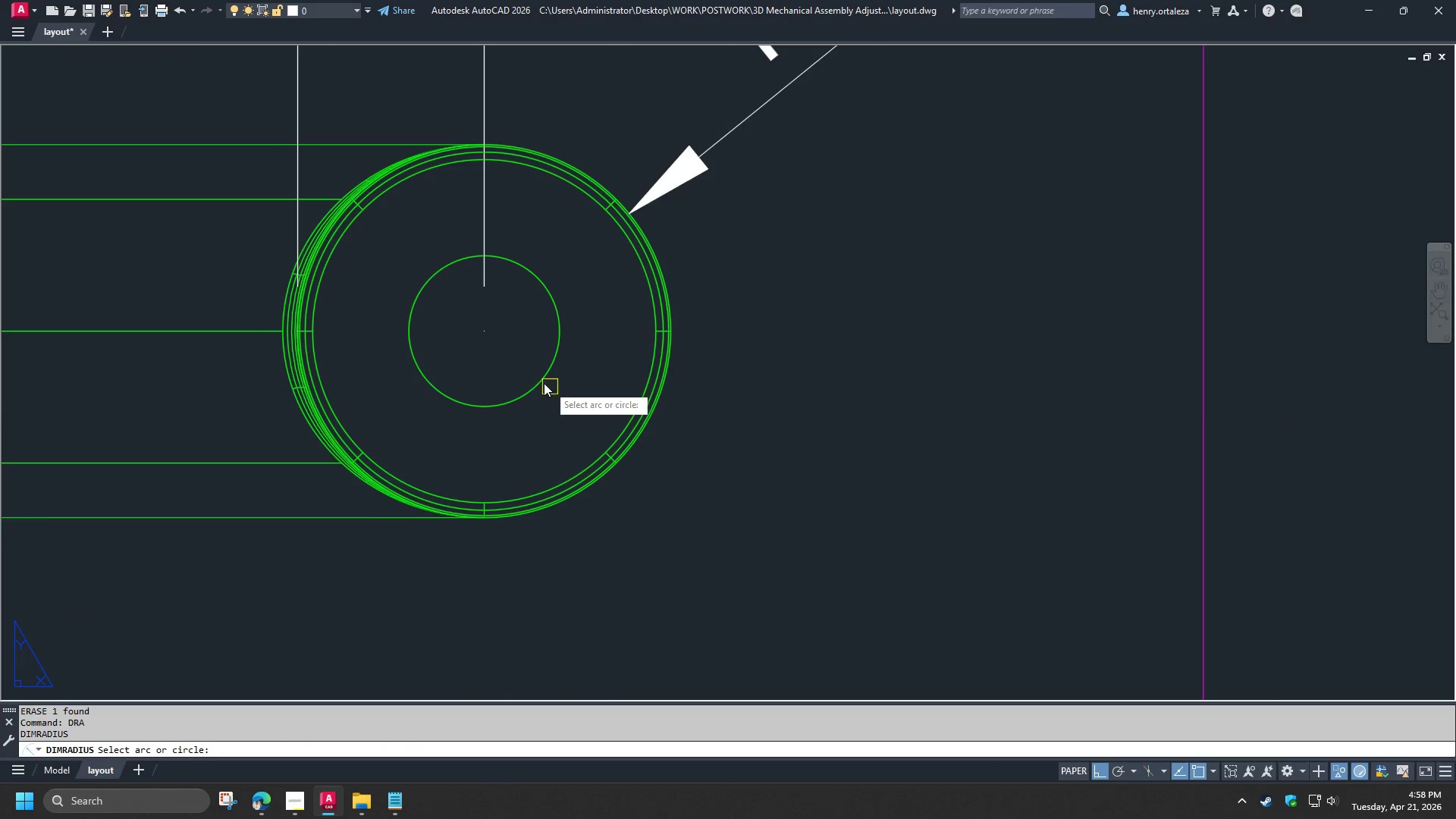 
left_click([543, 382])
 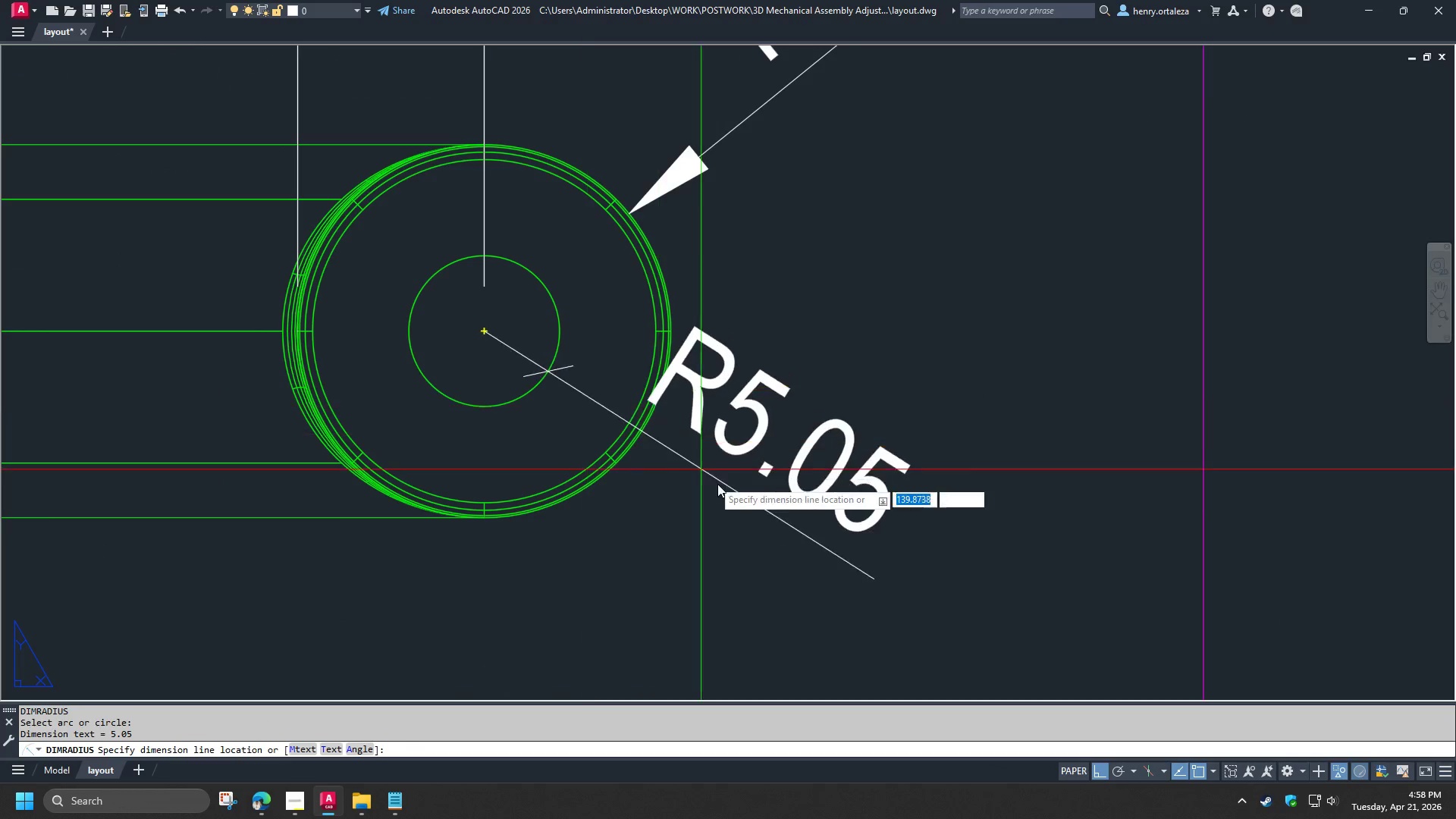 
scroll: coordinate [721, 491], scroll_direction: down, amount: 2.0
 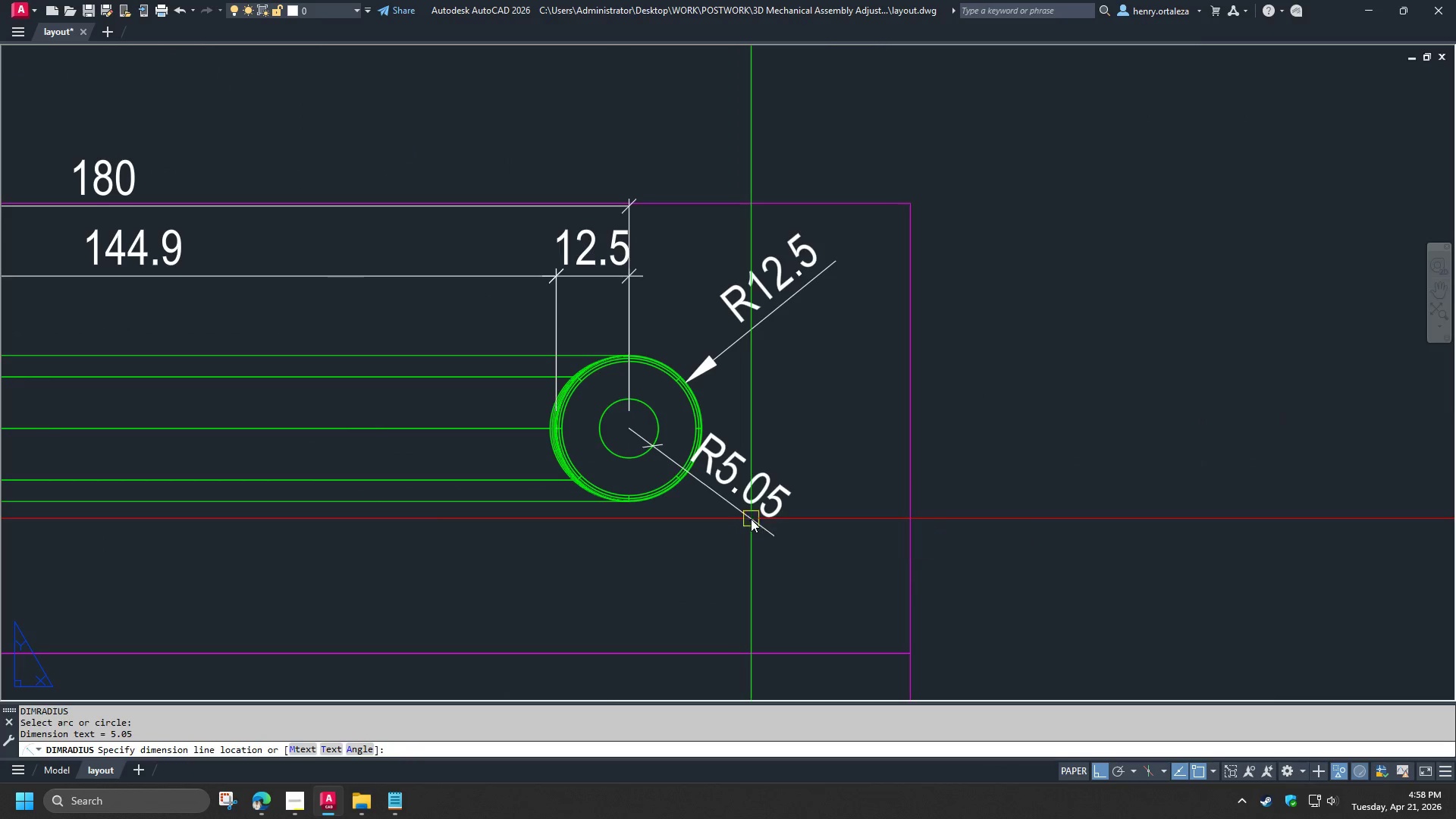 
type(ma )
 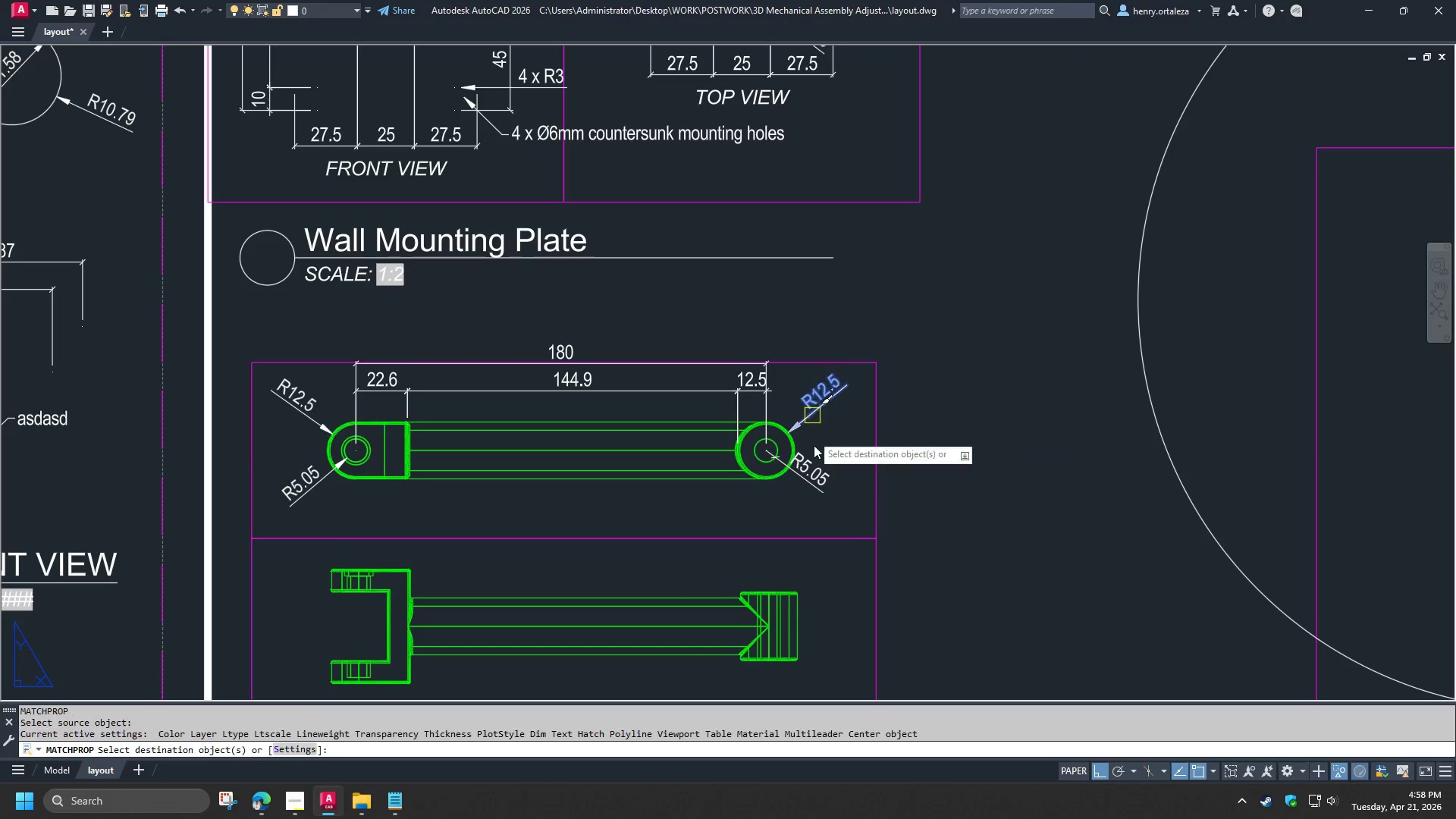 
scroll: coordinate [855, 465], scroll_direction: down, amount: 2.0
 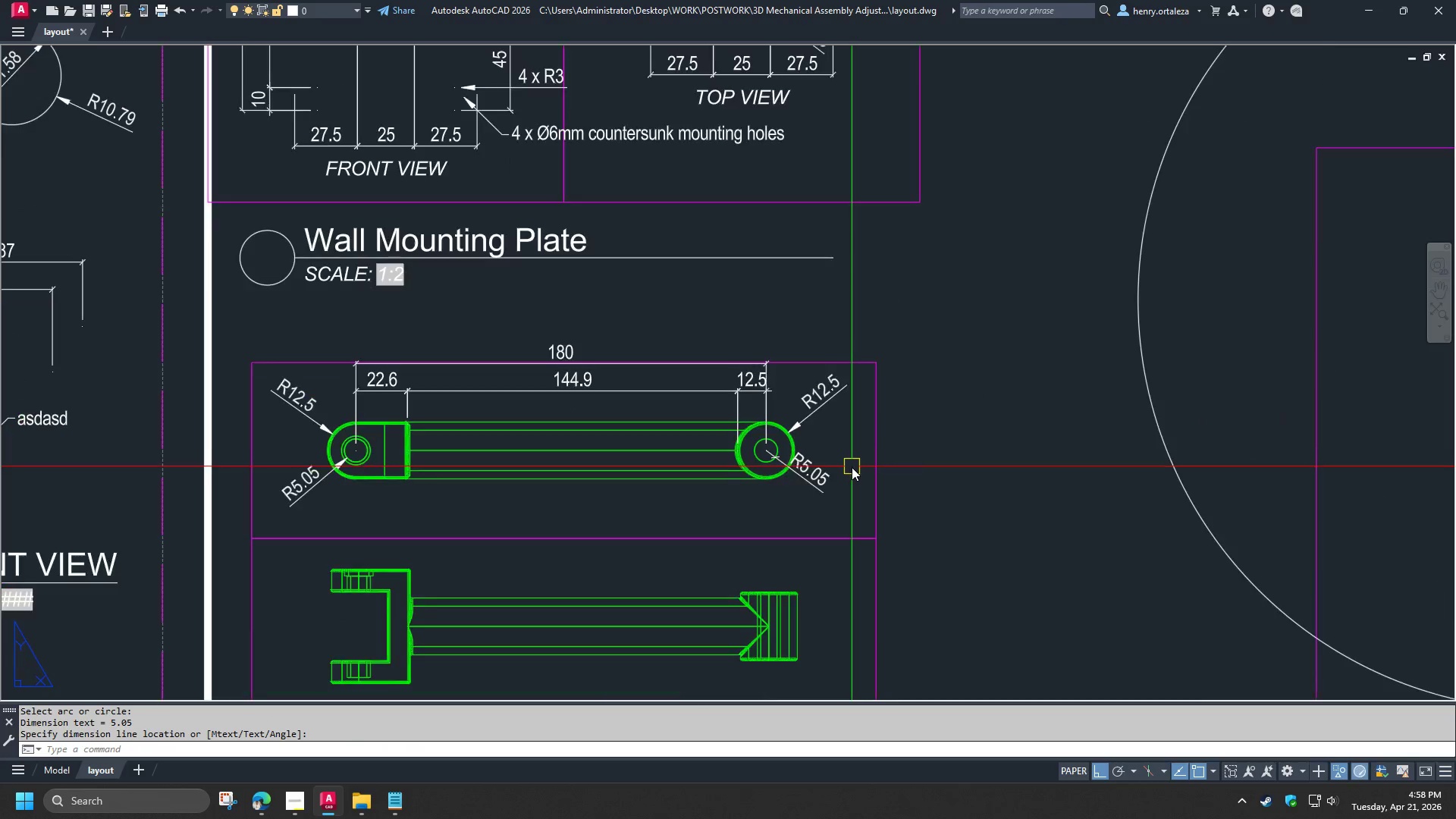 
double_click([811, 472])
 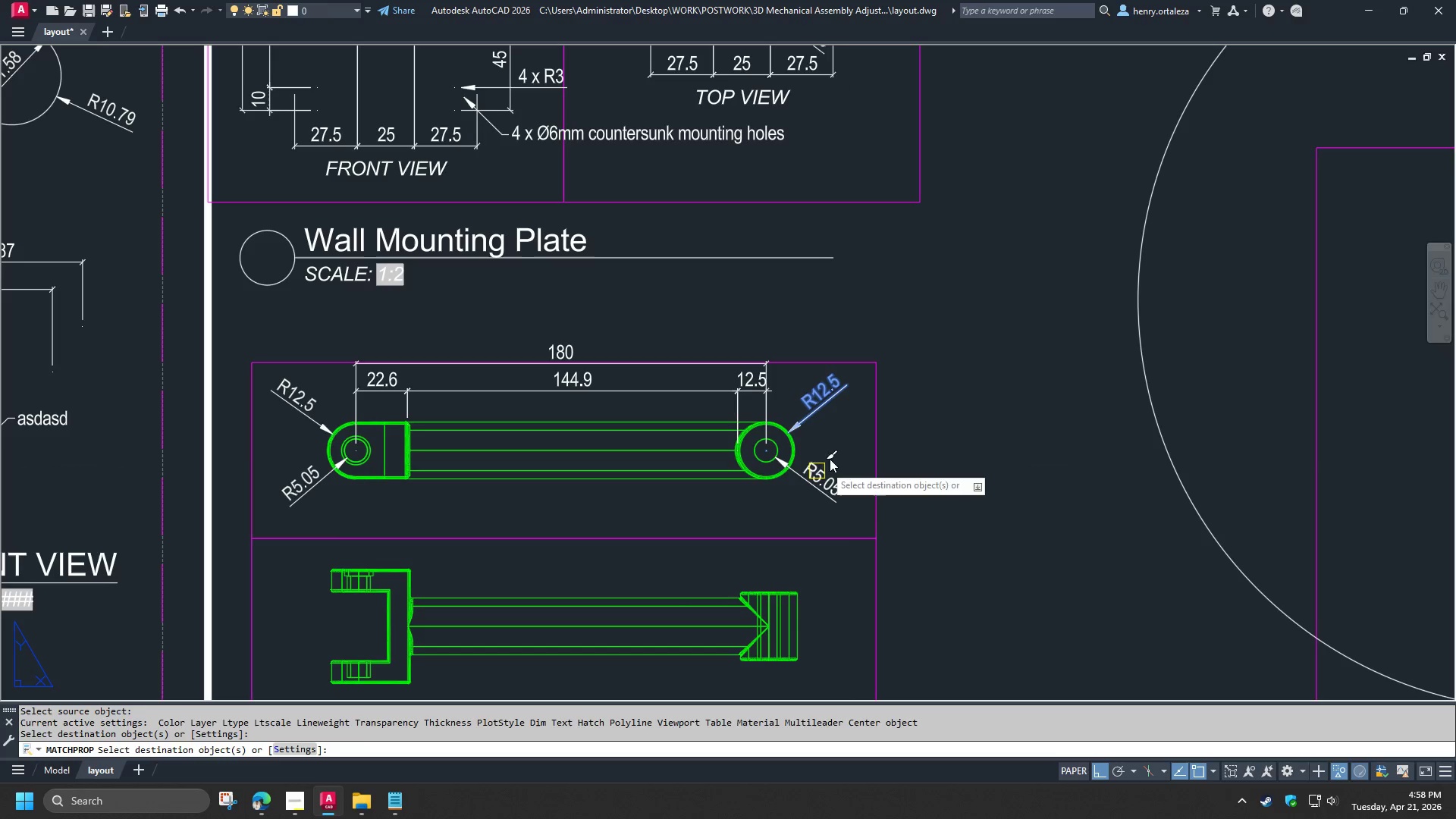 
type( re )
 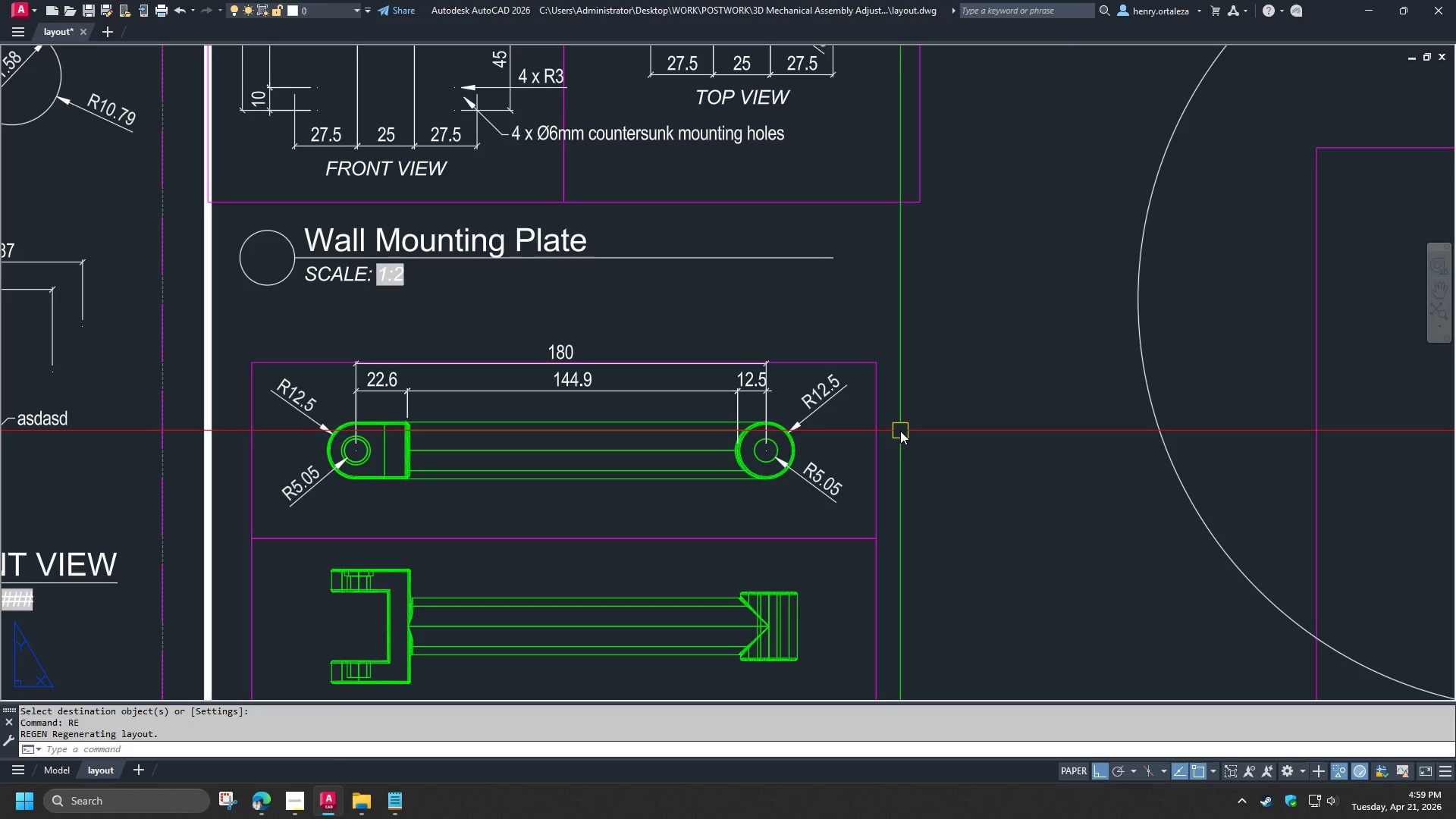 
wait(21.73)
 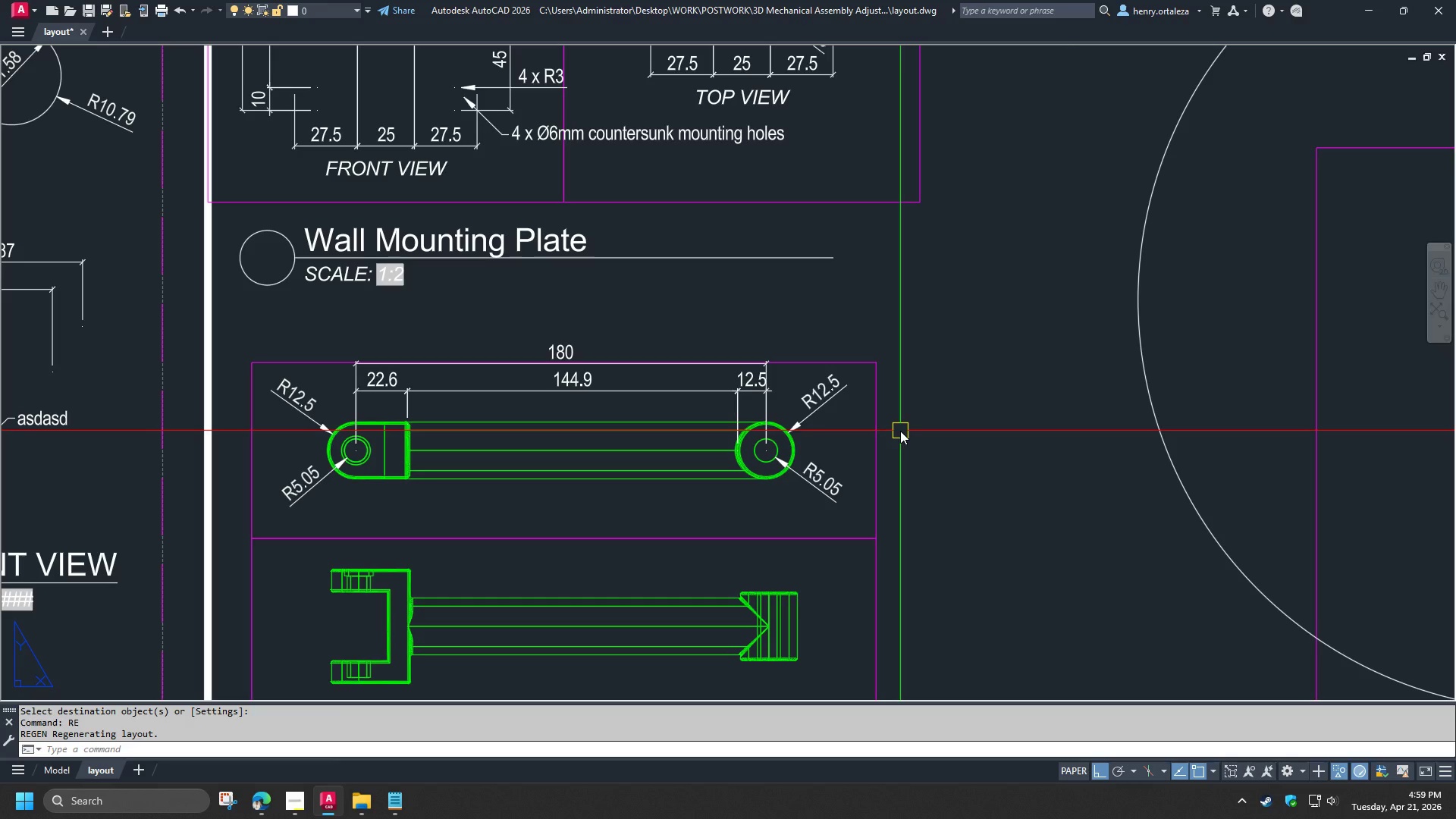 
type(dli )
 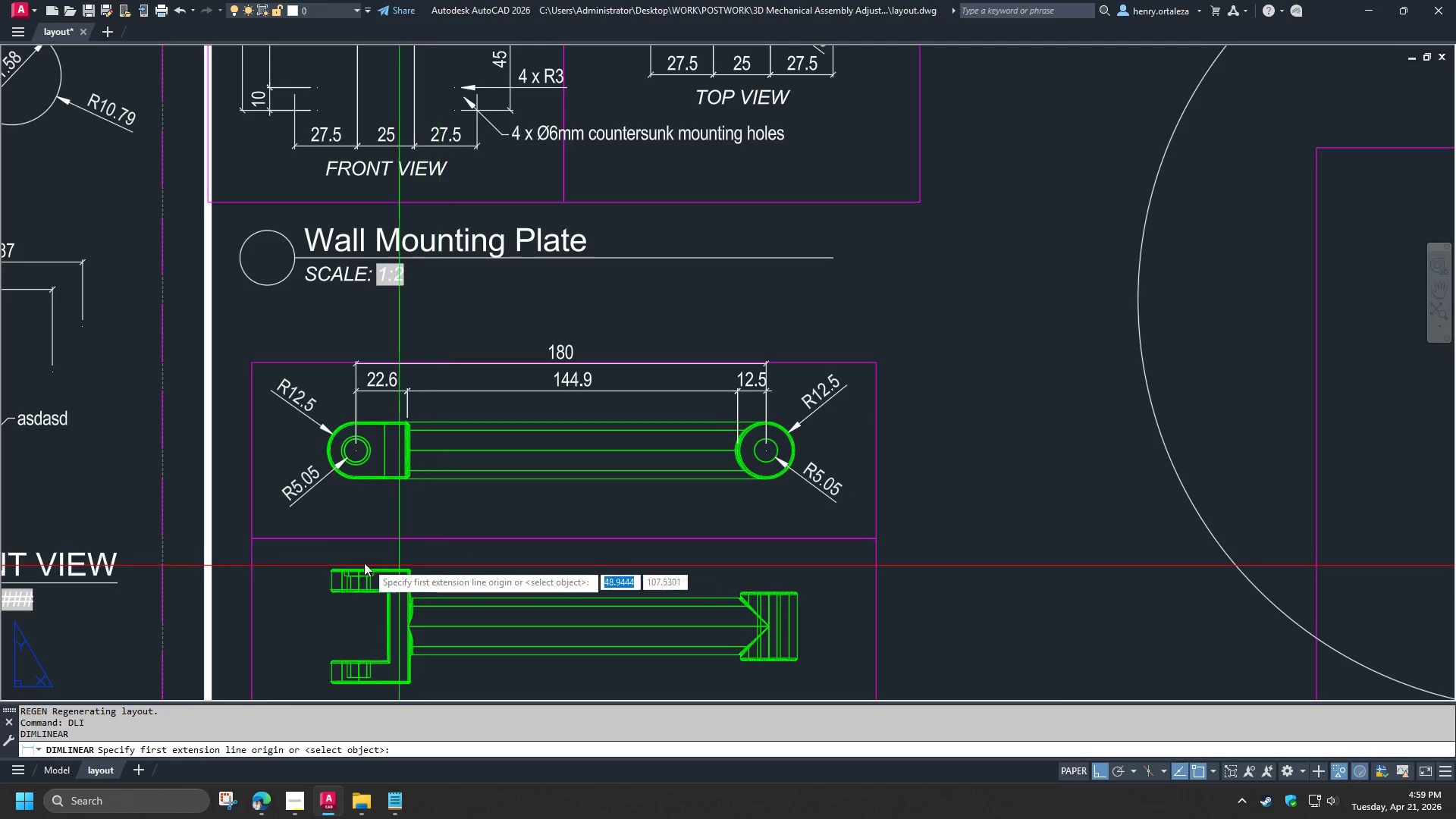 
scroll: coordinate [334, 571], scroll_direction: up, amount: 3.0
 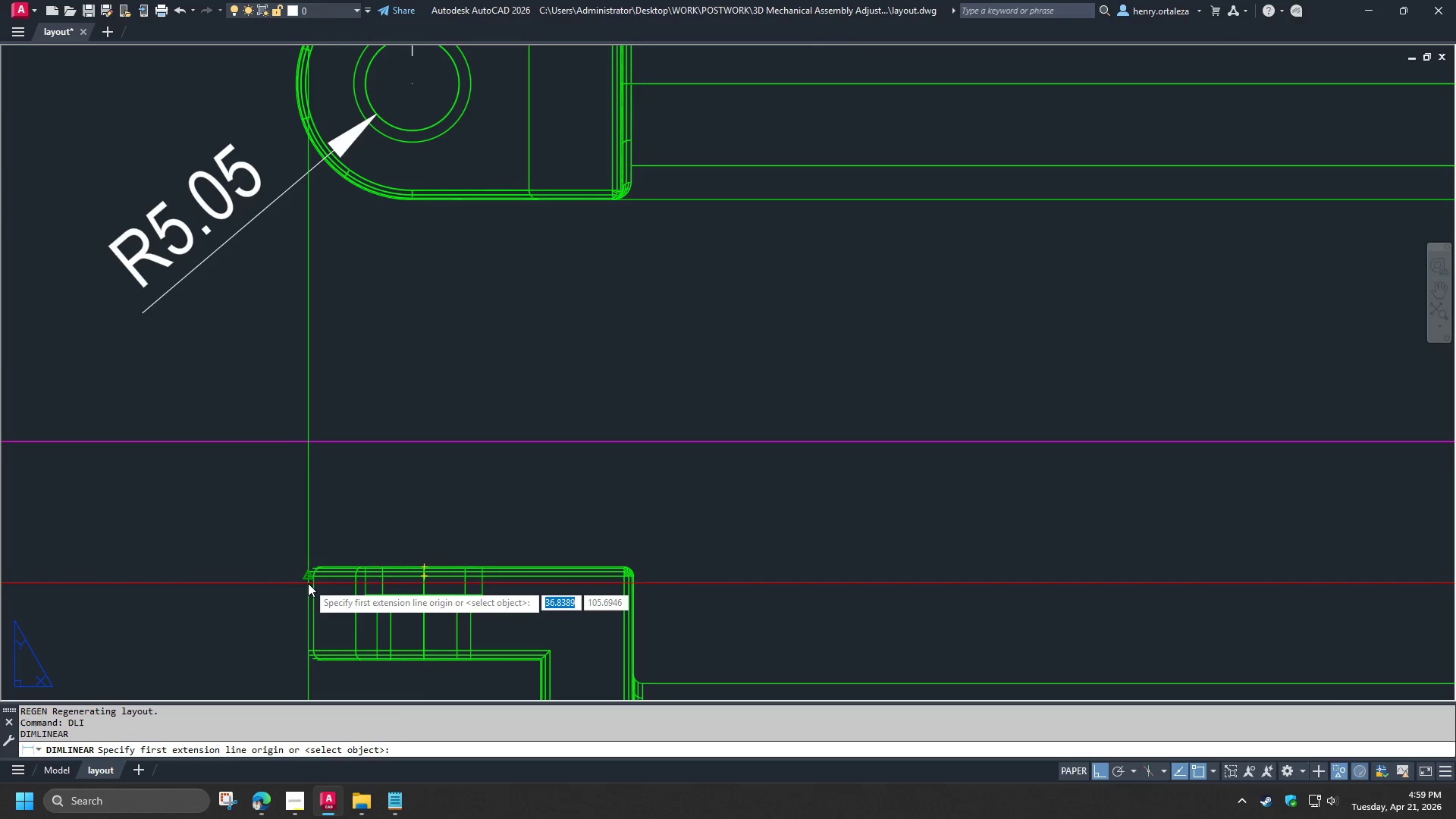 
type(qua )
key(Escape)
type(DLI QUA )
 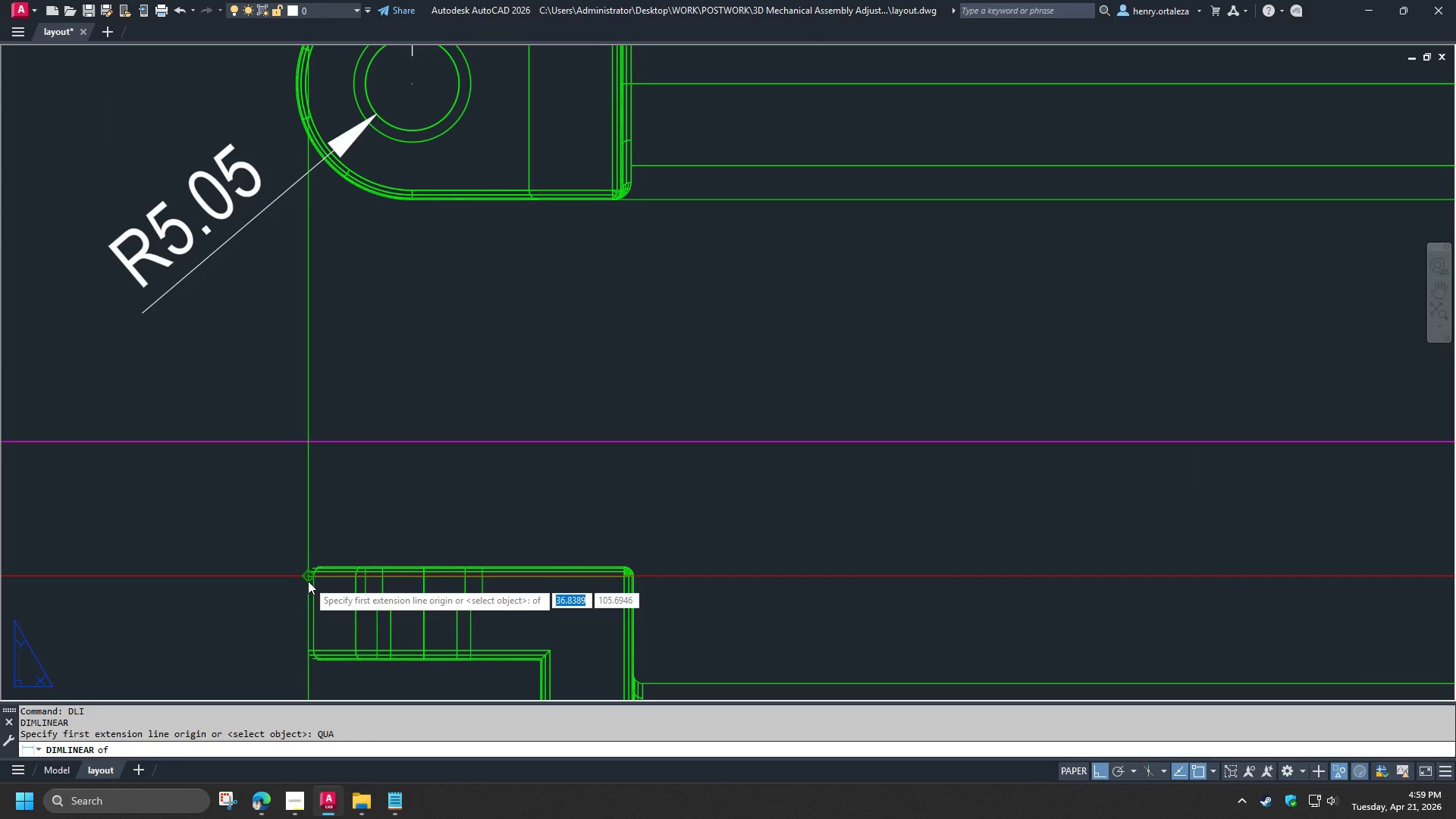 
left_click([308, 581])
 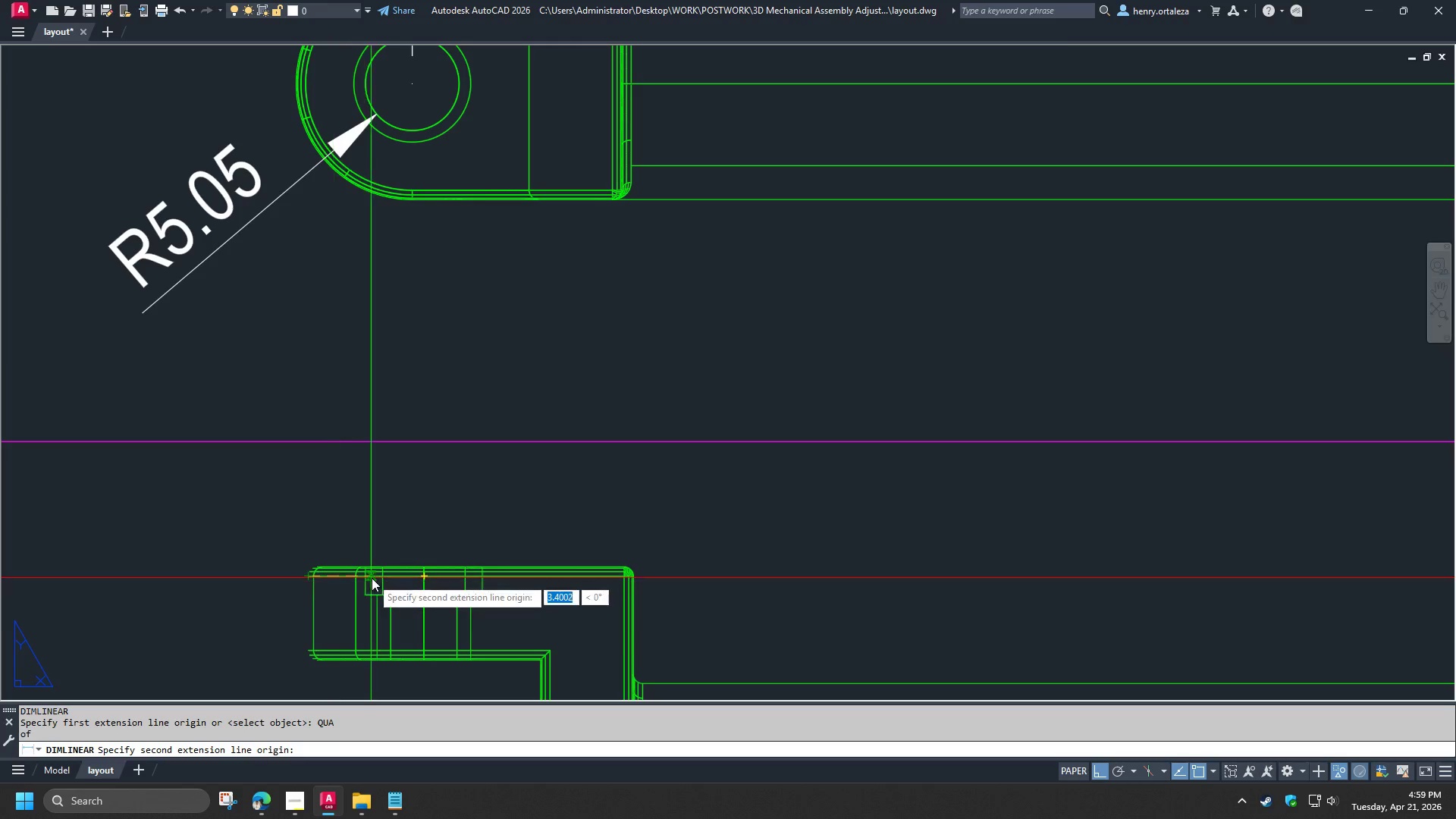 
scroll: coordinate [372, 578], scroll_direction: down, amount: 1.0
 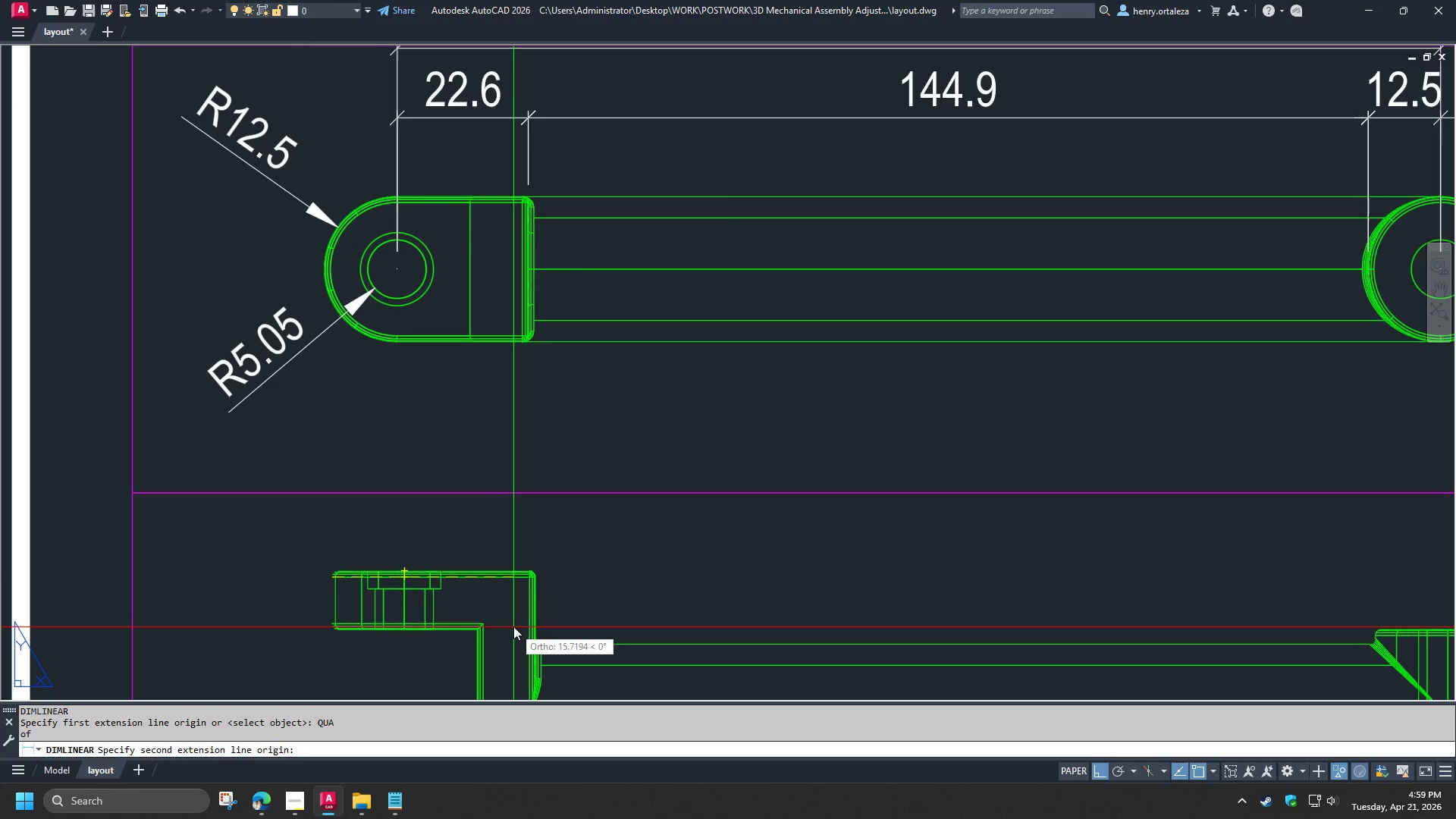 
type(EN)
 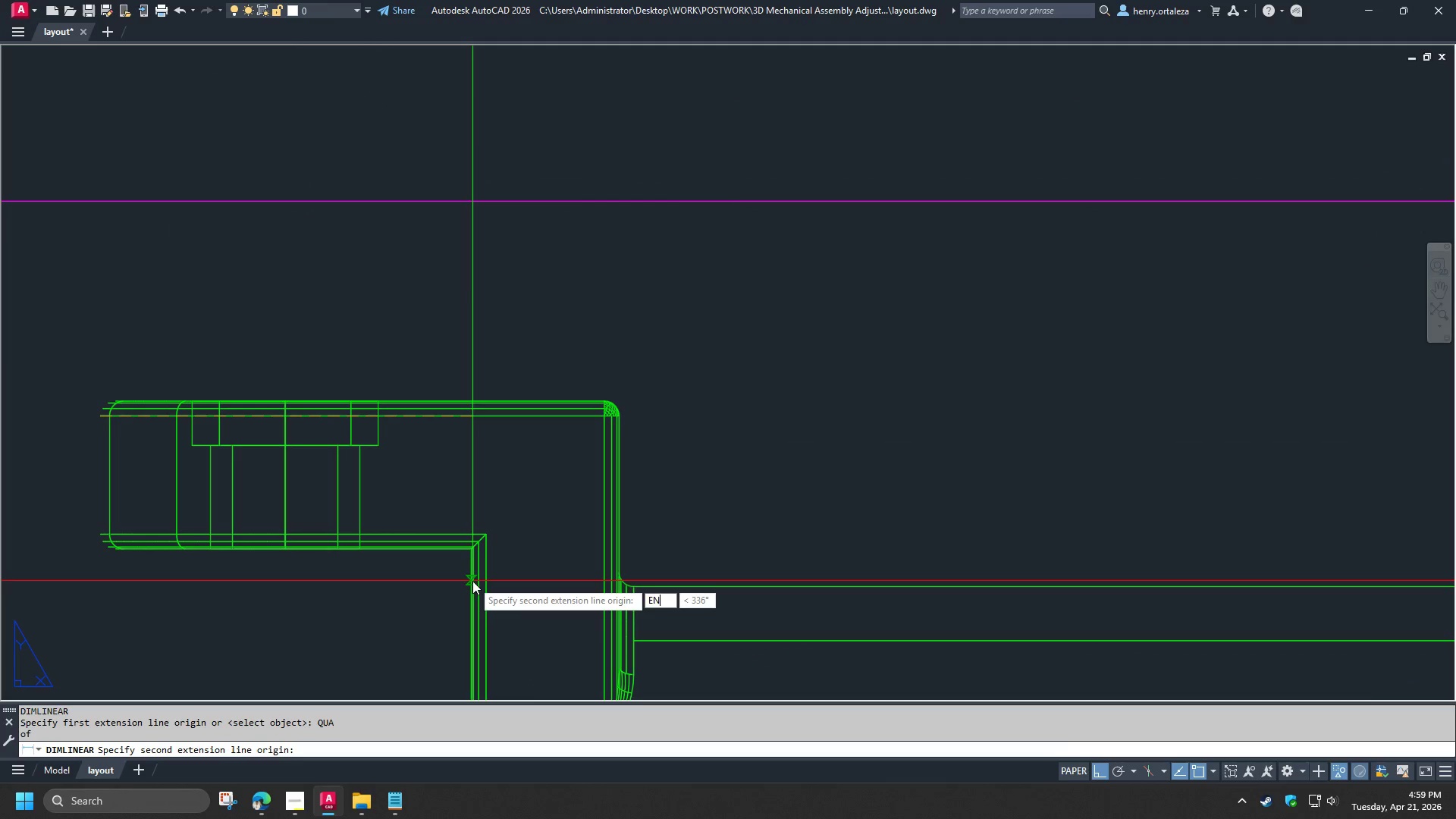 
scroll: coordinate [472, 581], scroll_direction: up, amount: 2.0
 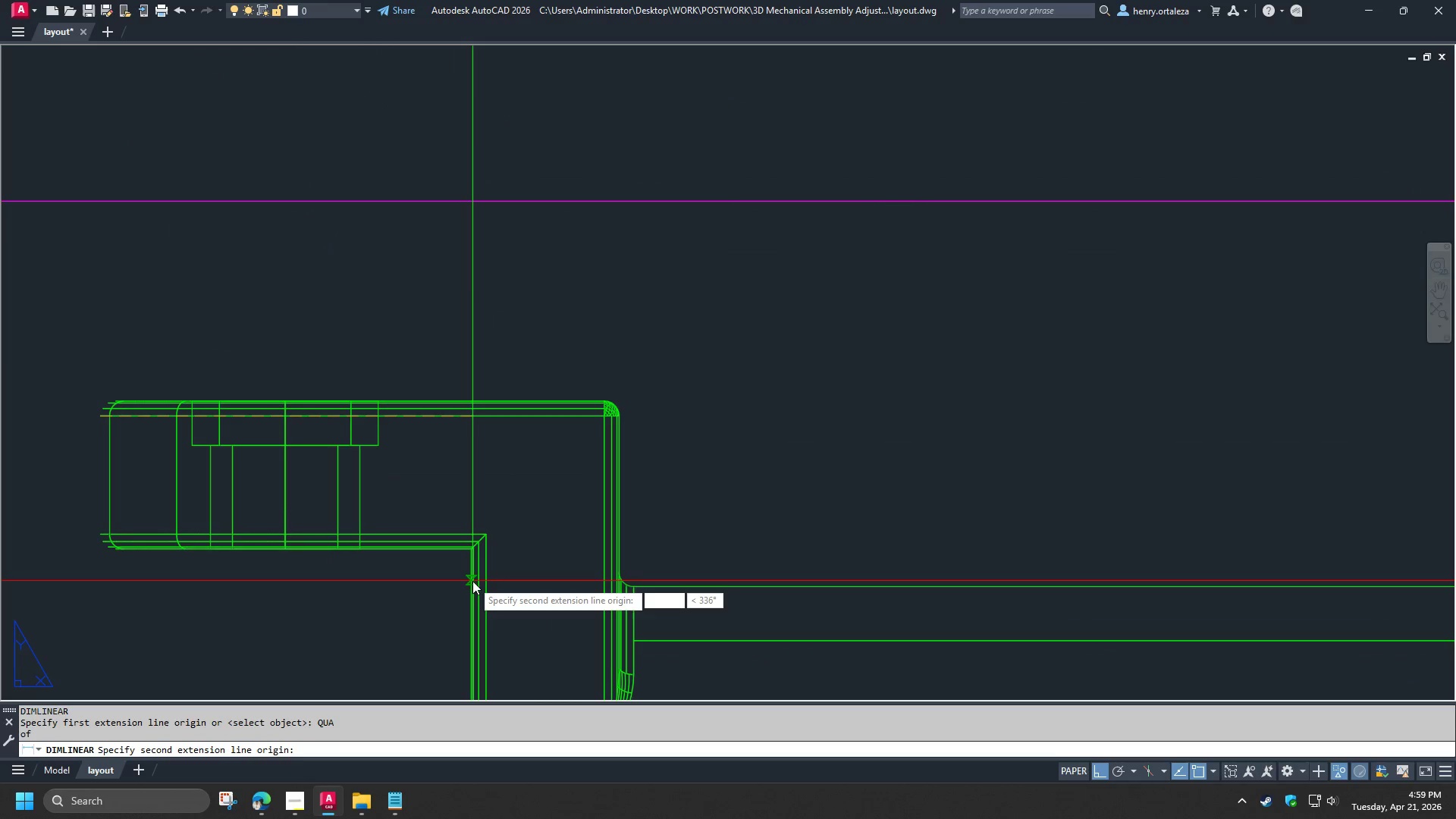 
key(D)
 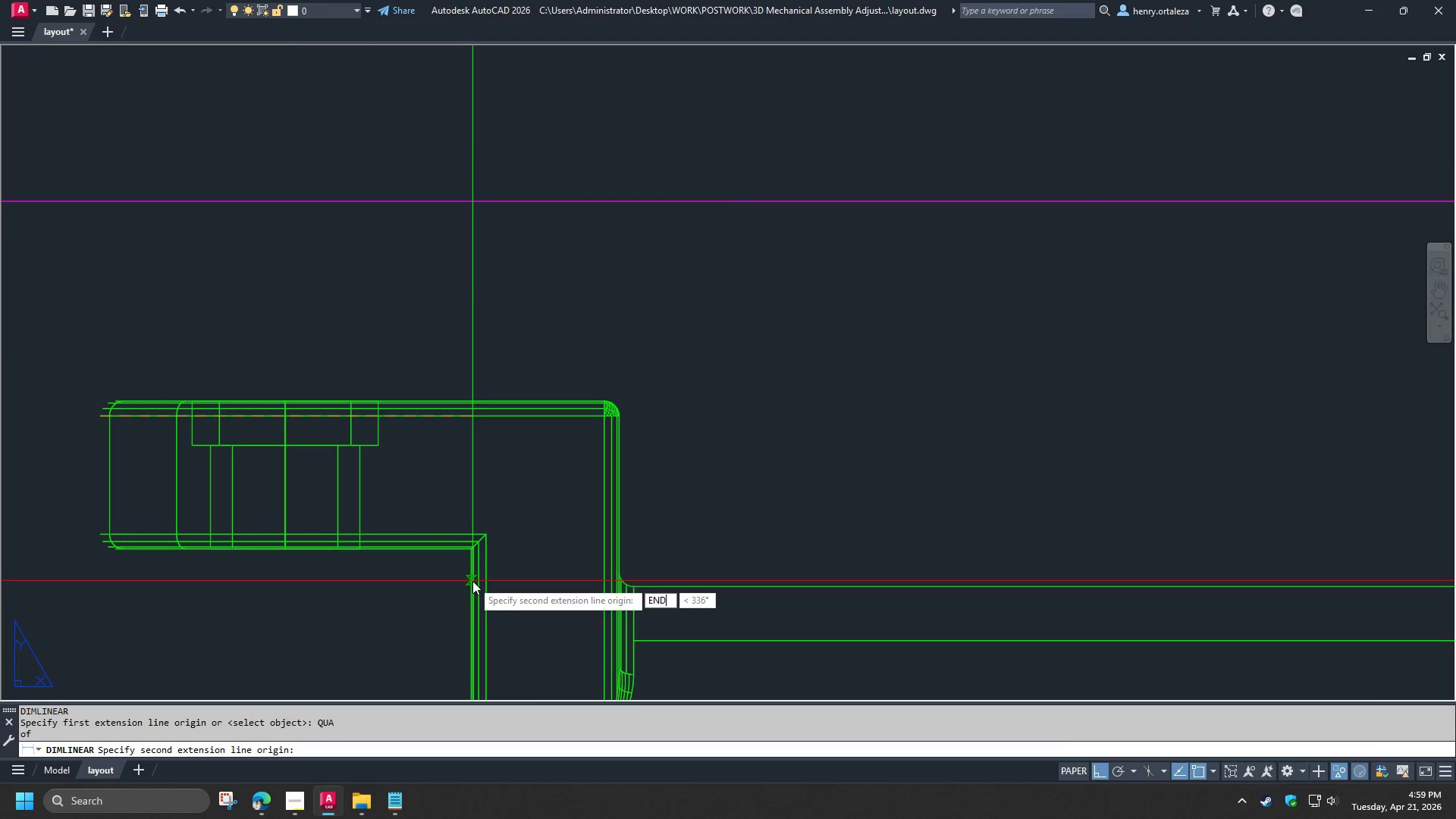 
key(Space)
 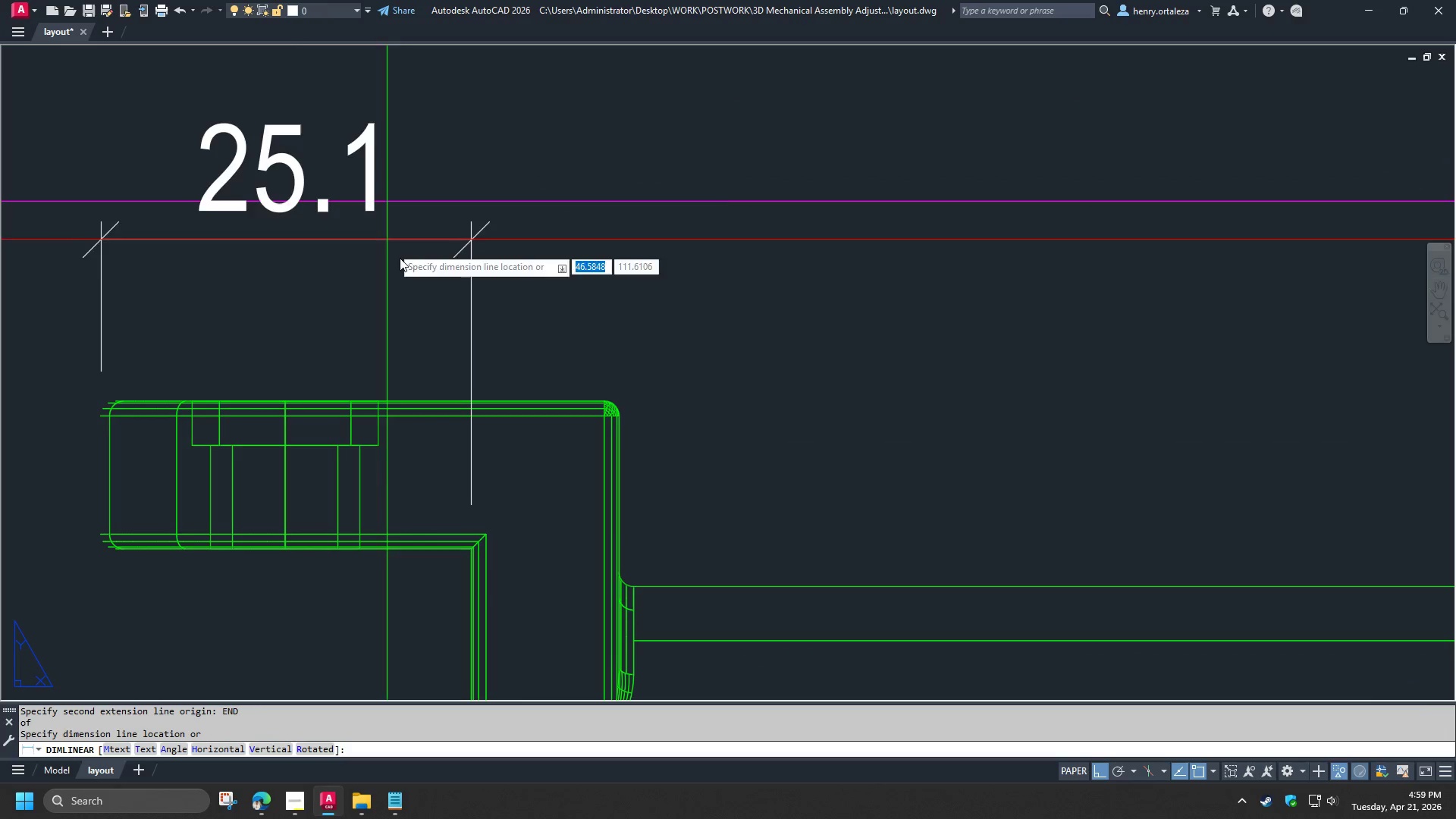 
scroll: coordinate [427, 322], scroll_direction: down, amount: 2.0
 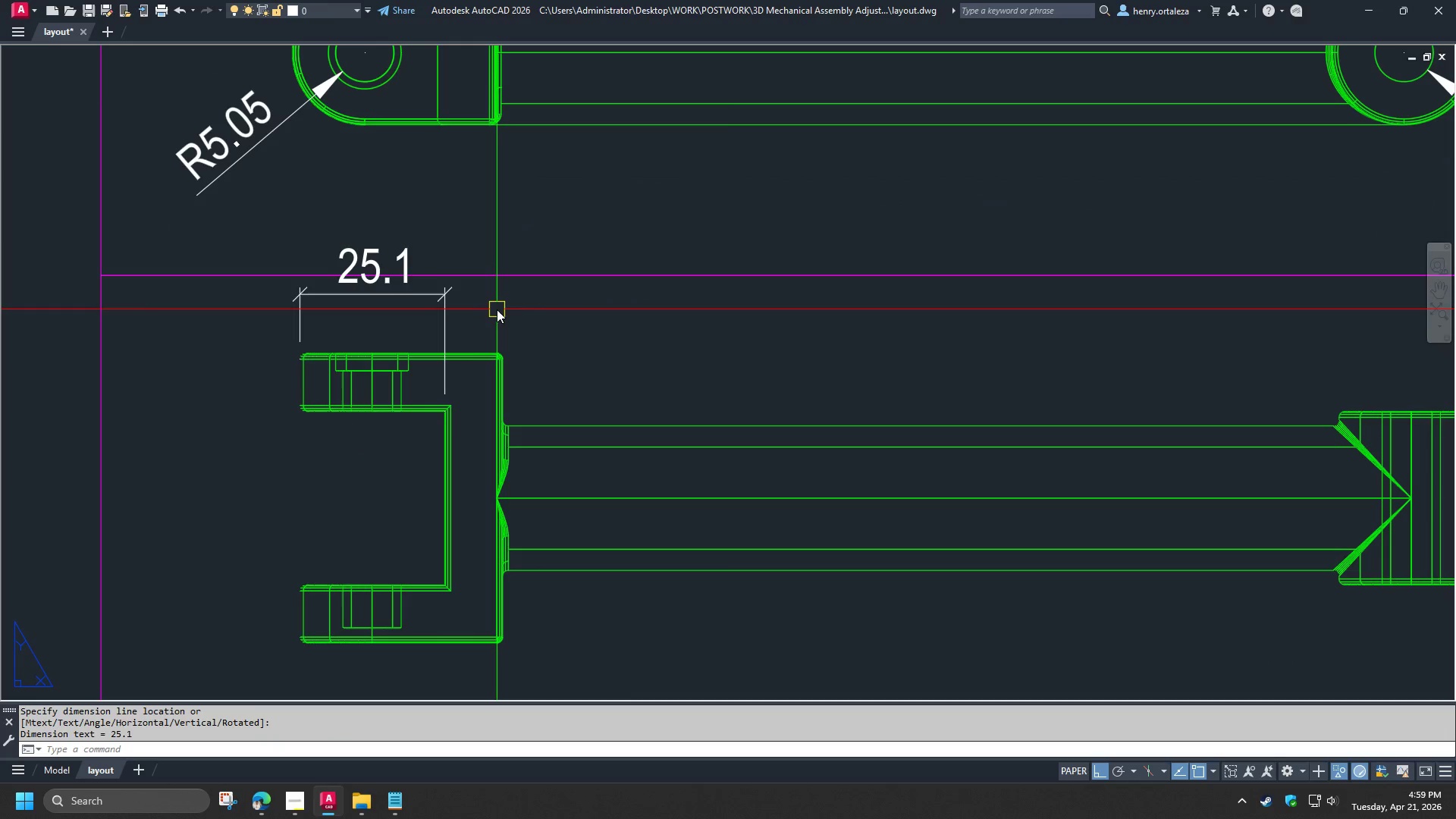 
type(DCO )
 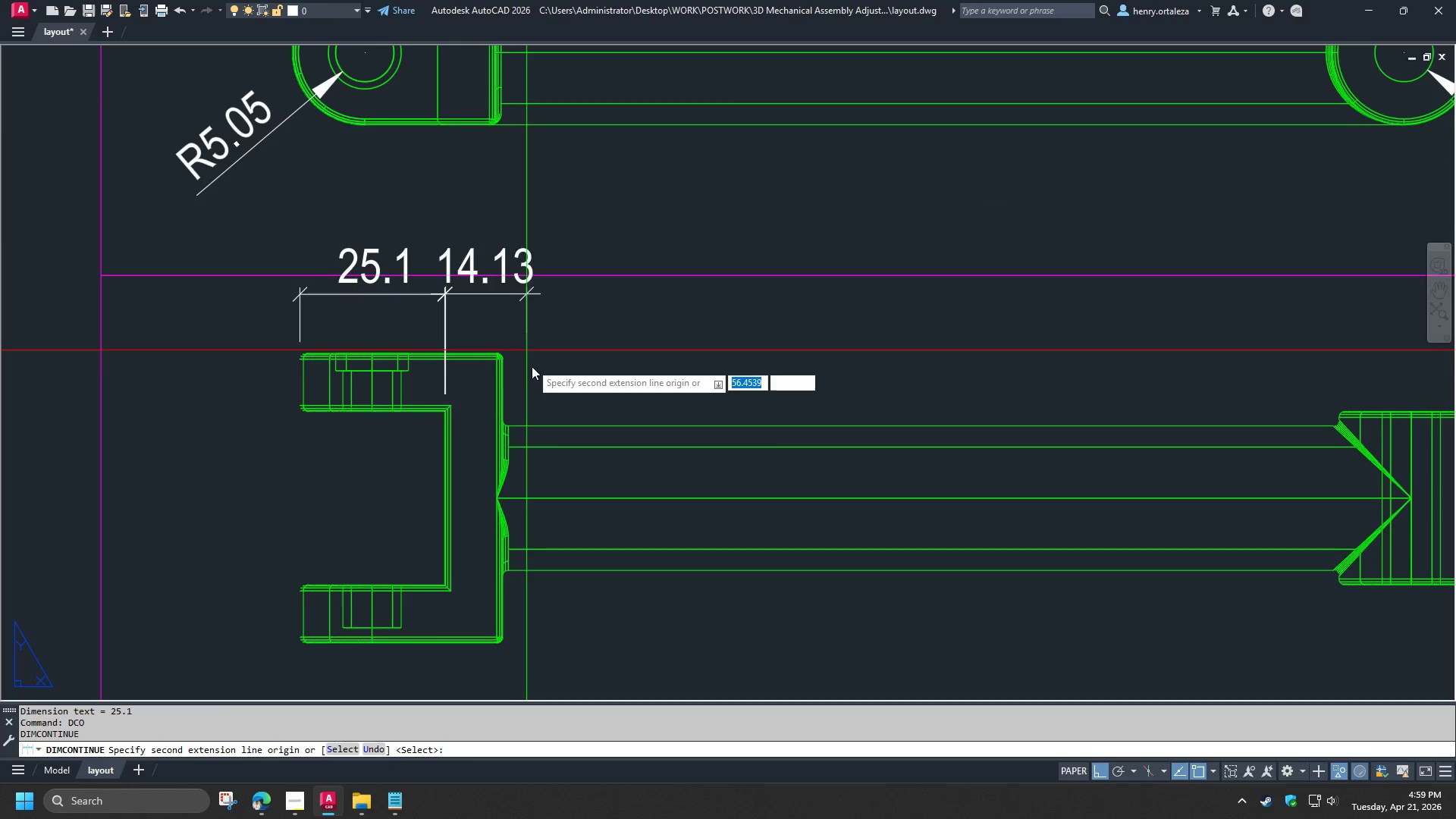 
key(E)
 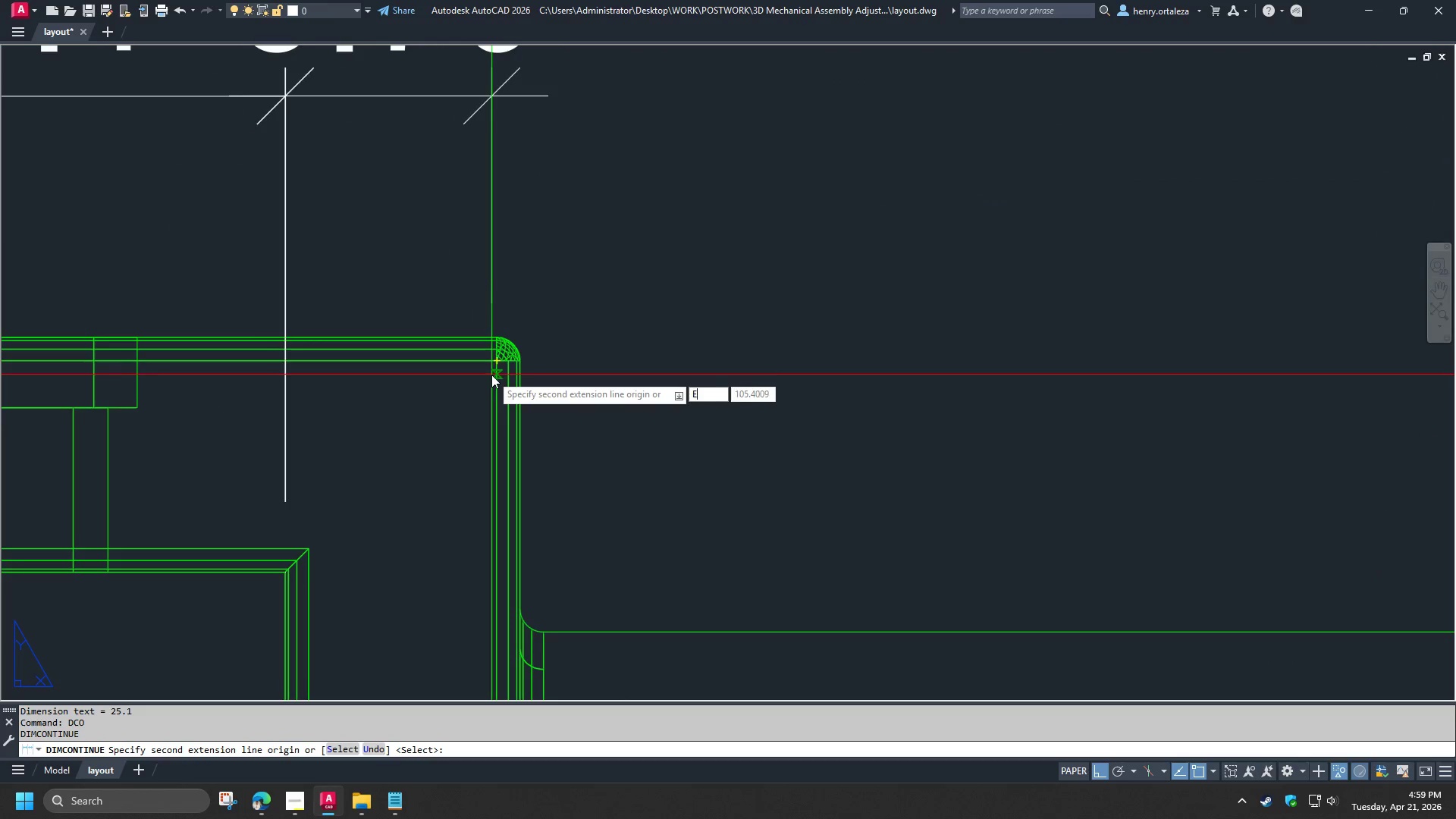 
scroll: coordinate [494, 358], scroll_direction: up, amount: 3.0
 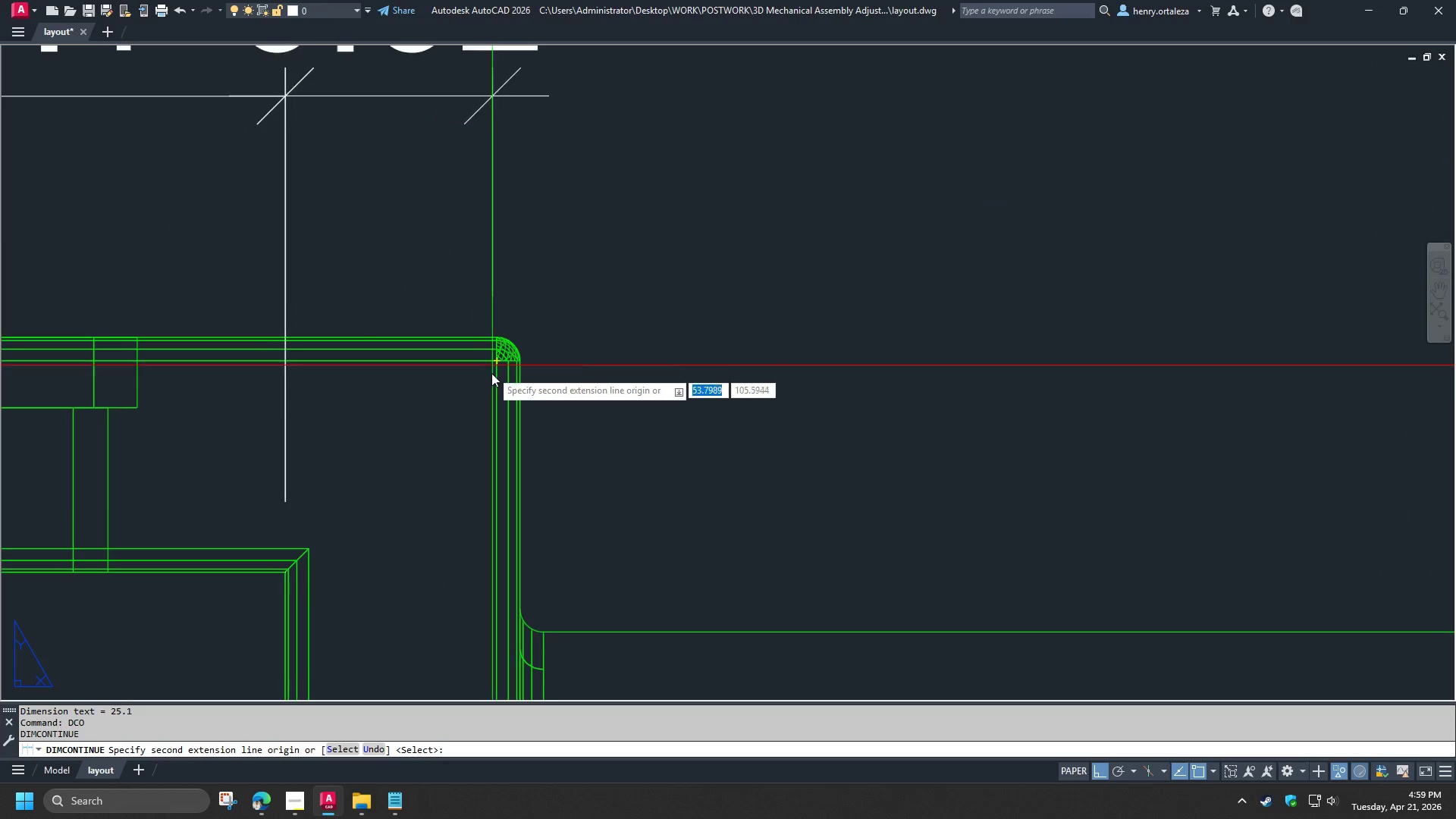 
type(ND )
 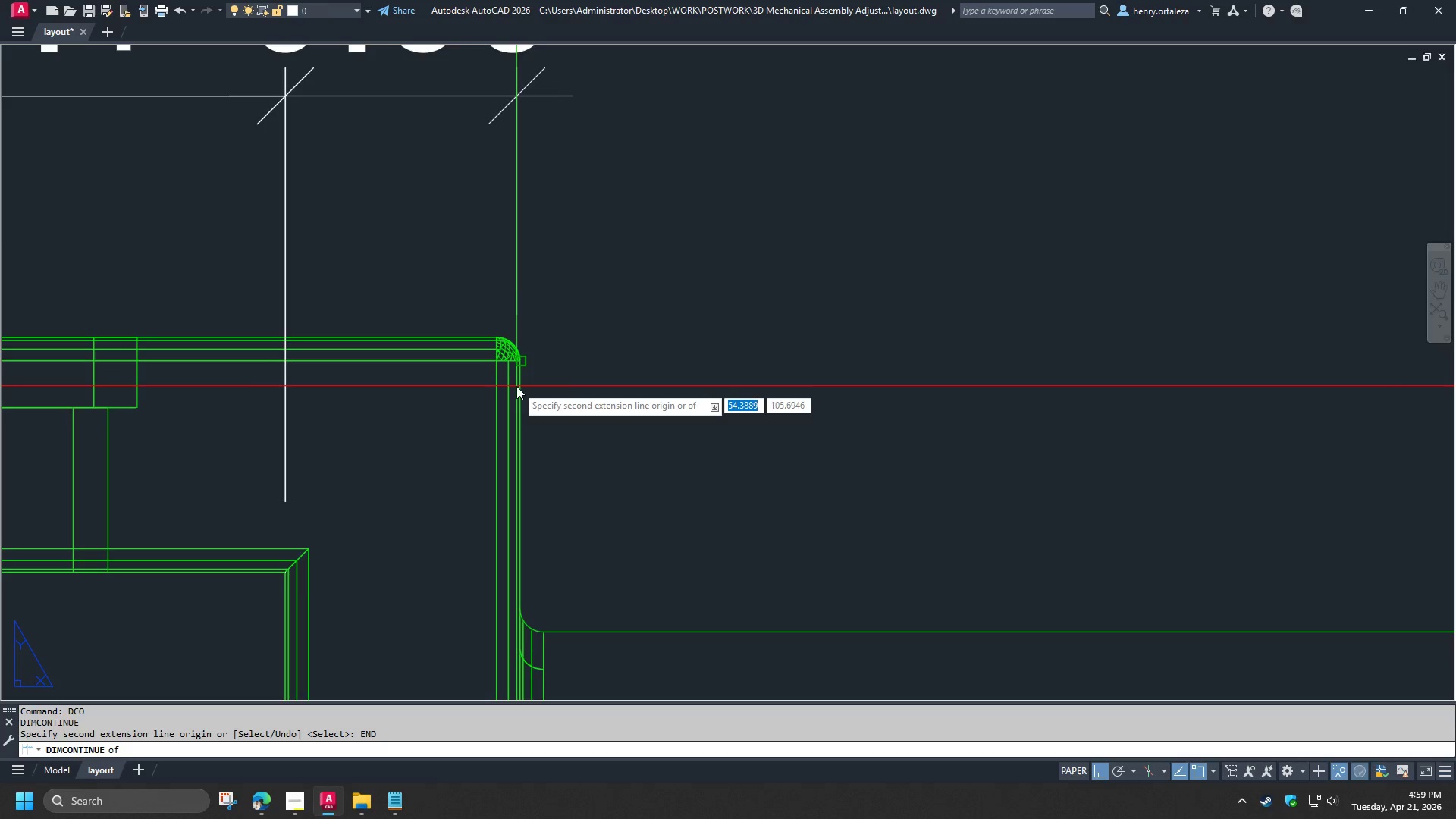 
left_click([516, 386])
 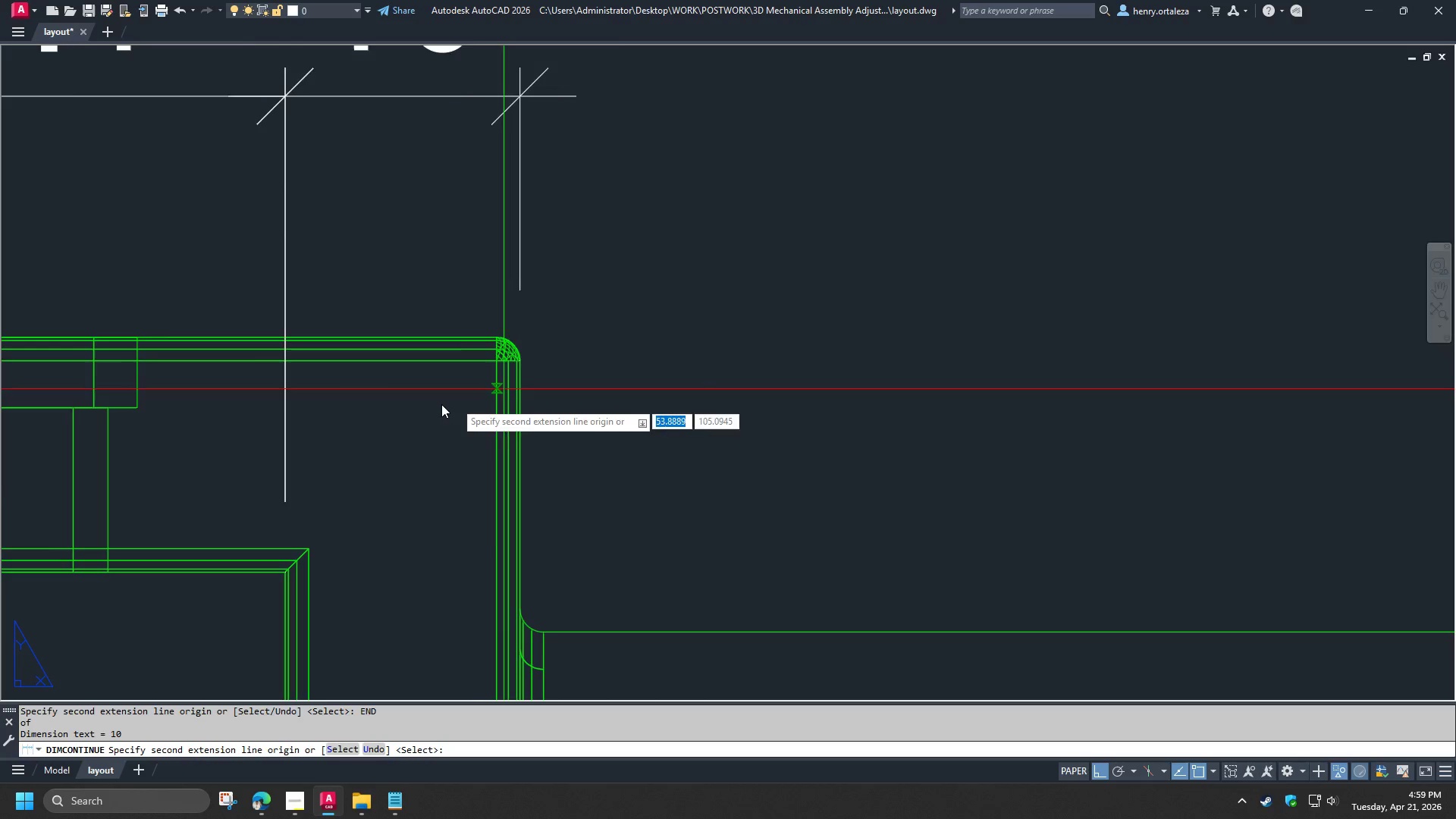 
scroll: coordinate [438, 403], scroll_direction: down, amount: 3.0
 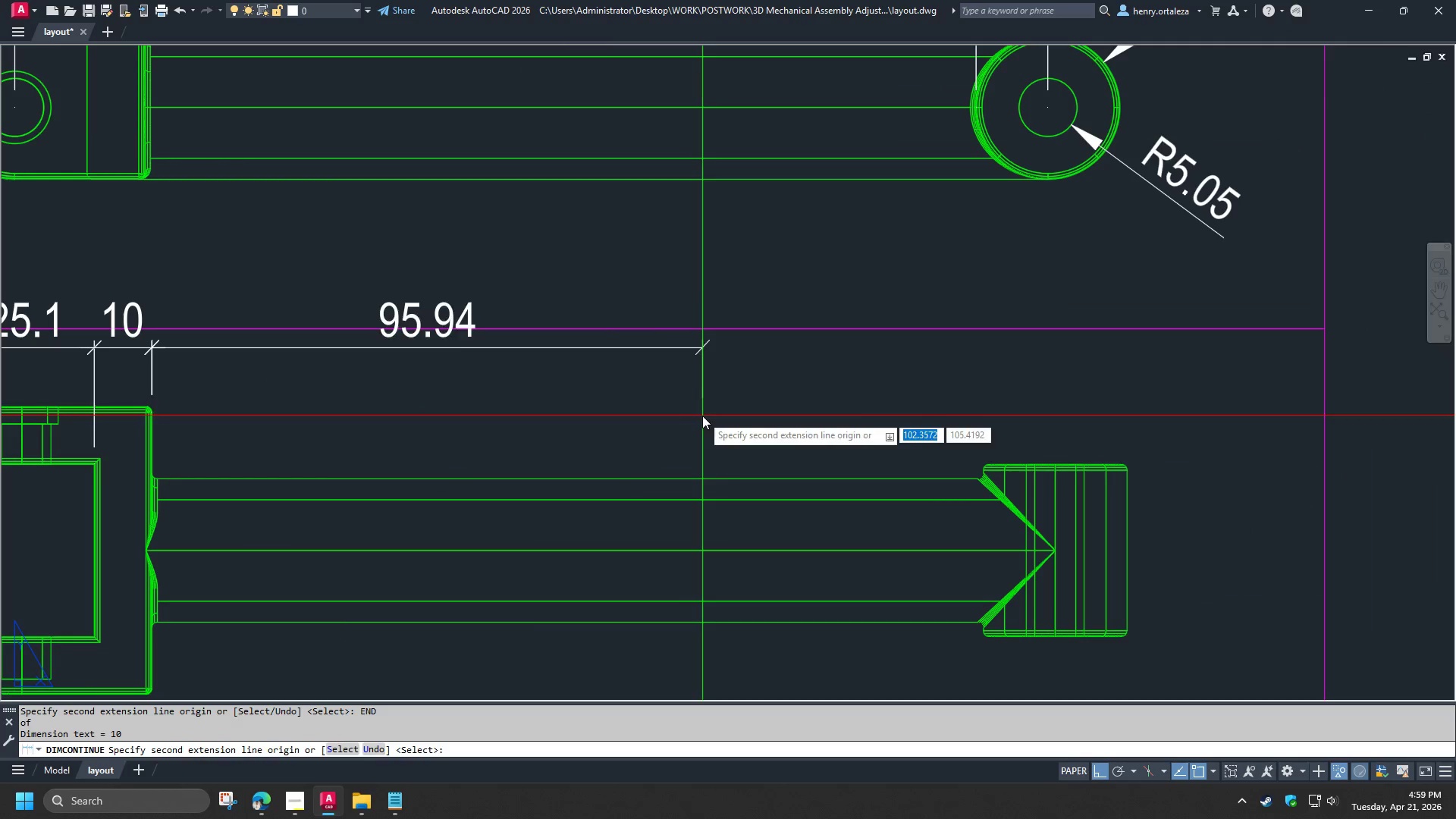 
key(E)
 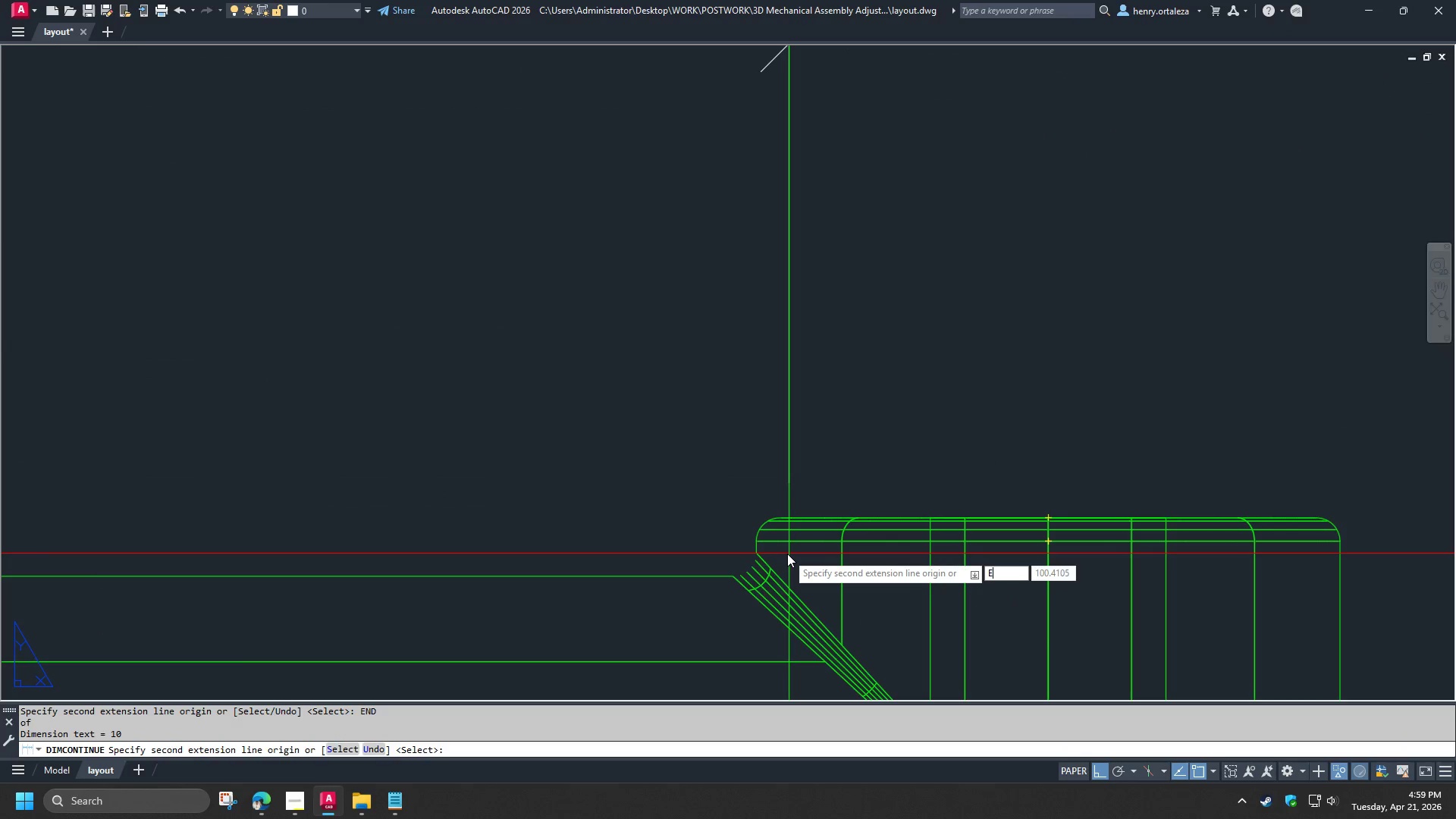 
scroll: coordinate [1046, 462], scroll_direction: up, amount: 3.0
 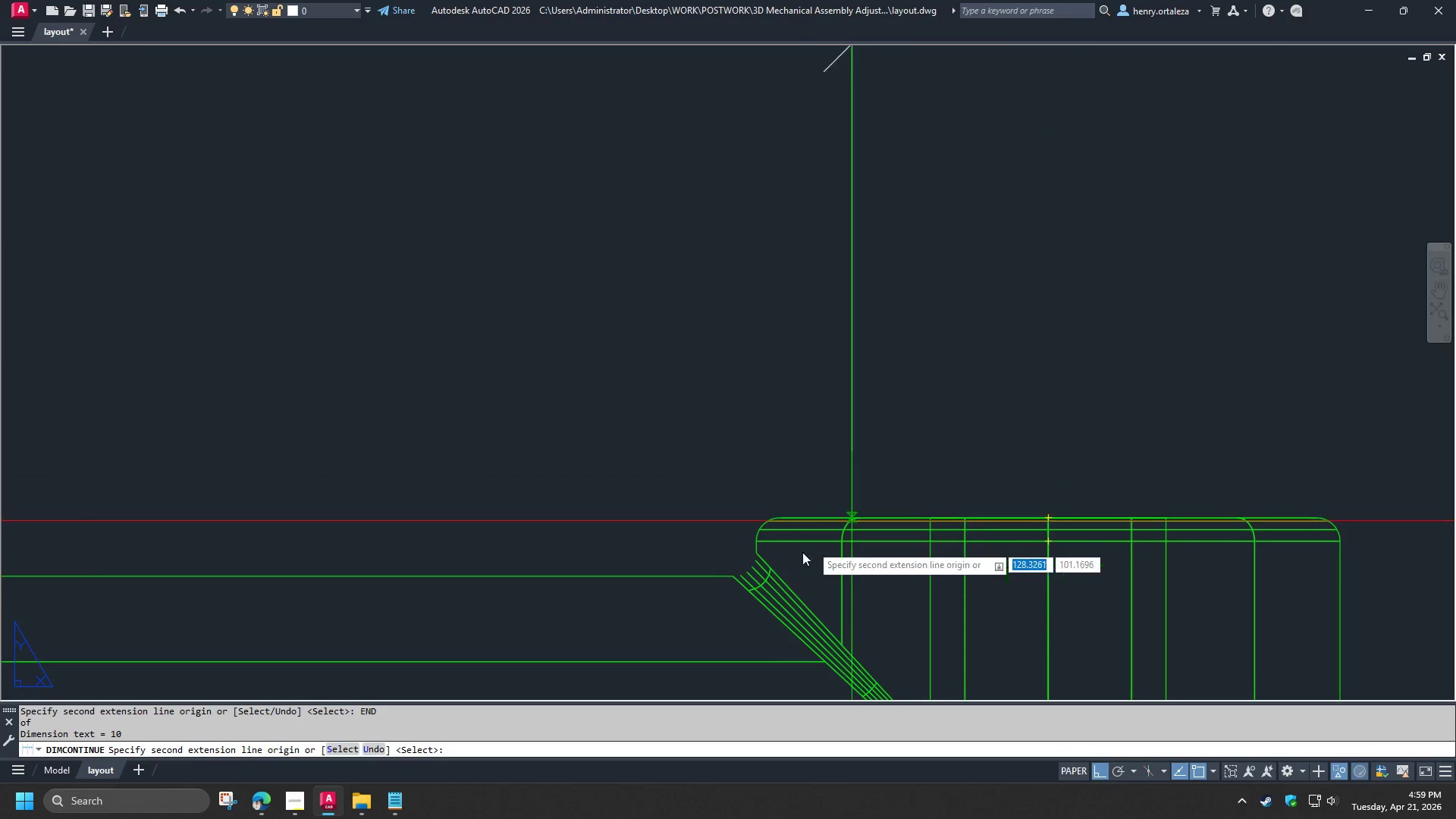 
type(ND )
 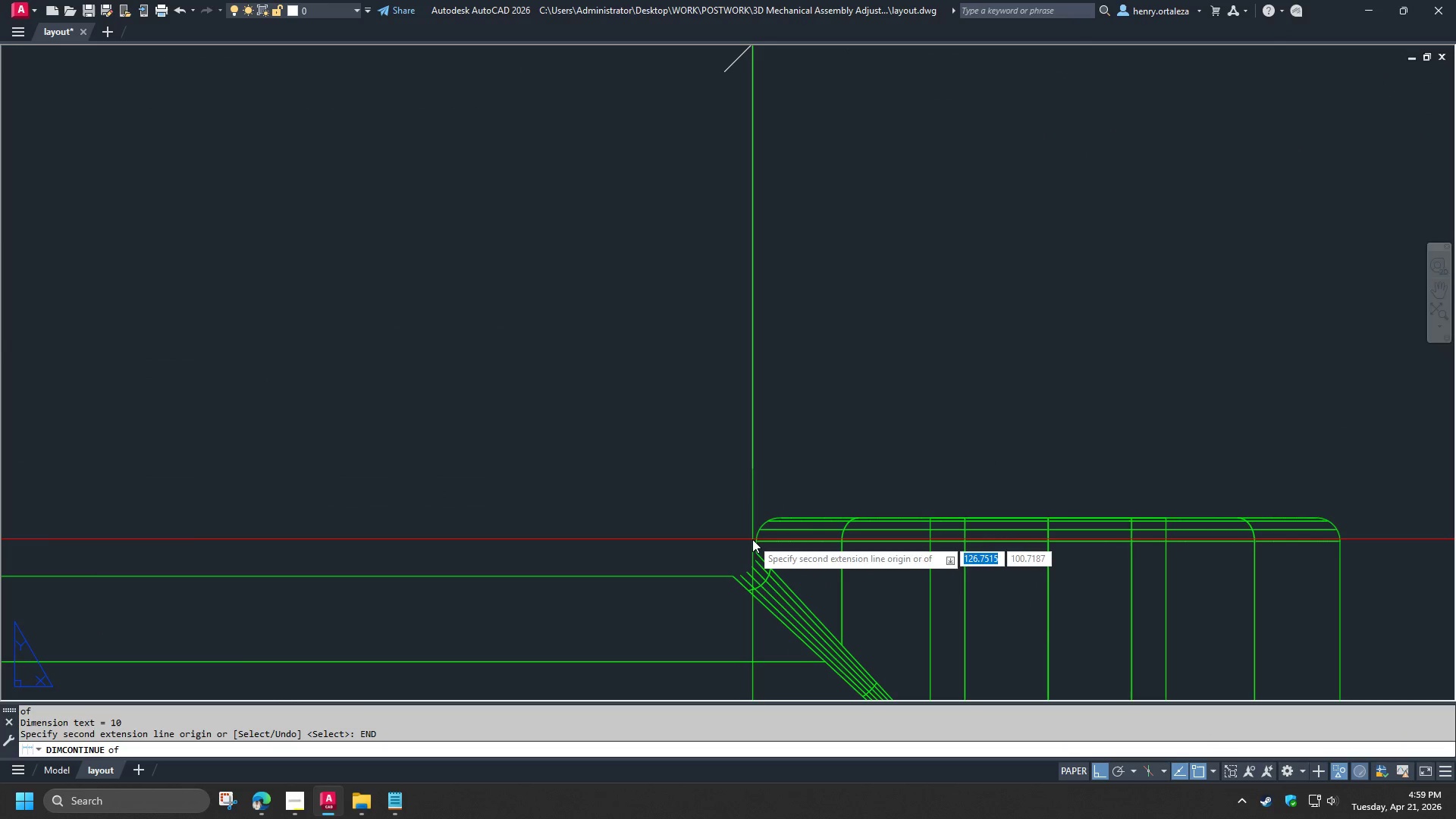 
left_click([726, 496])
 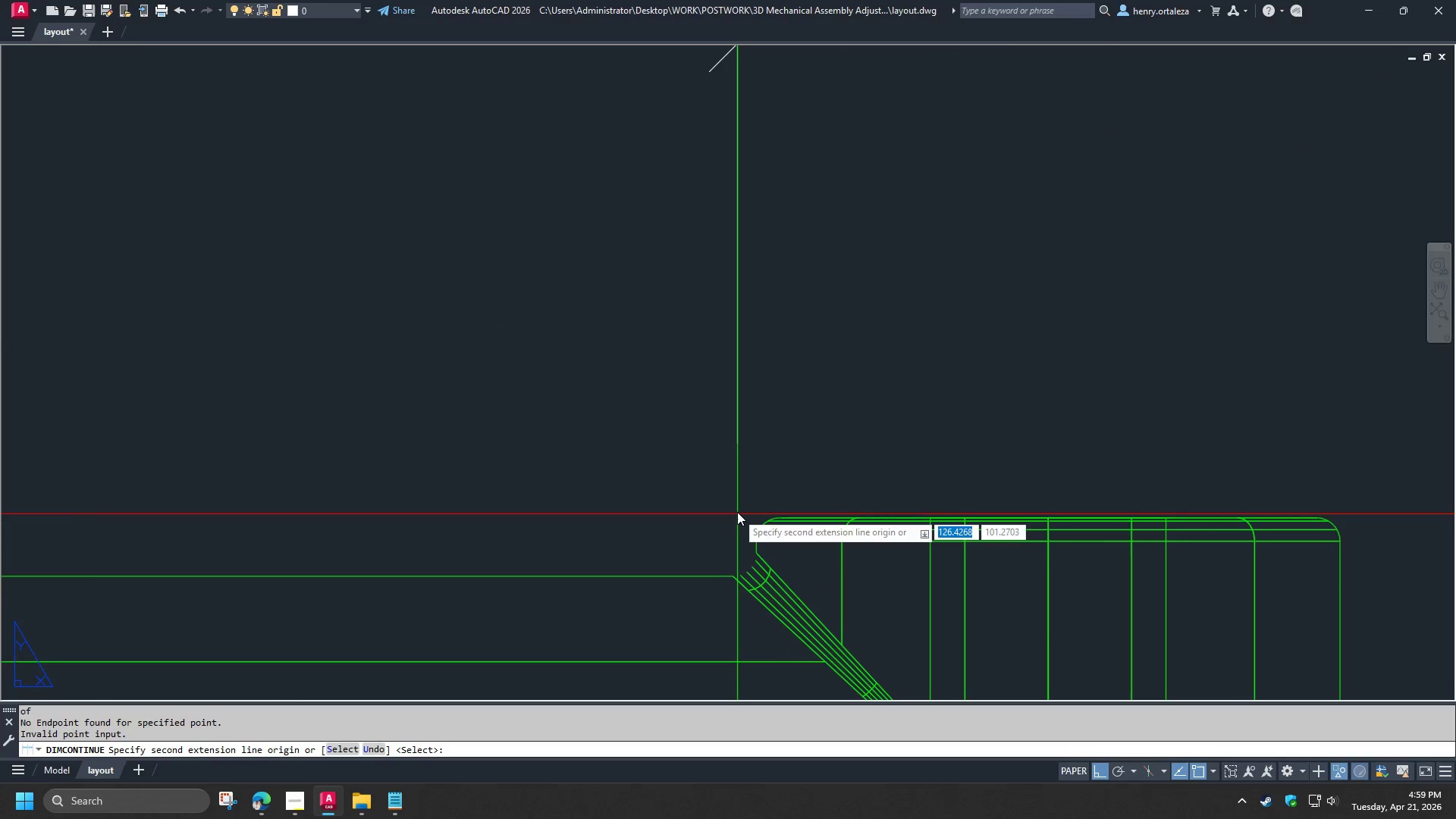 
type(QUA)
 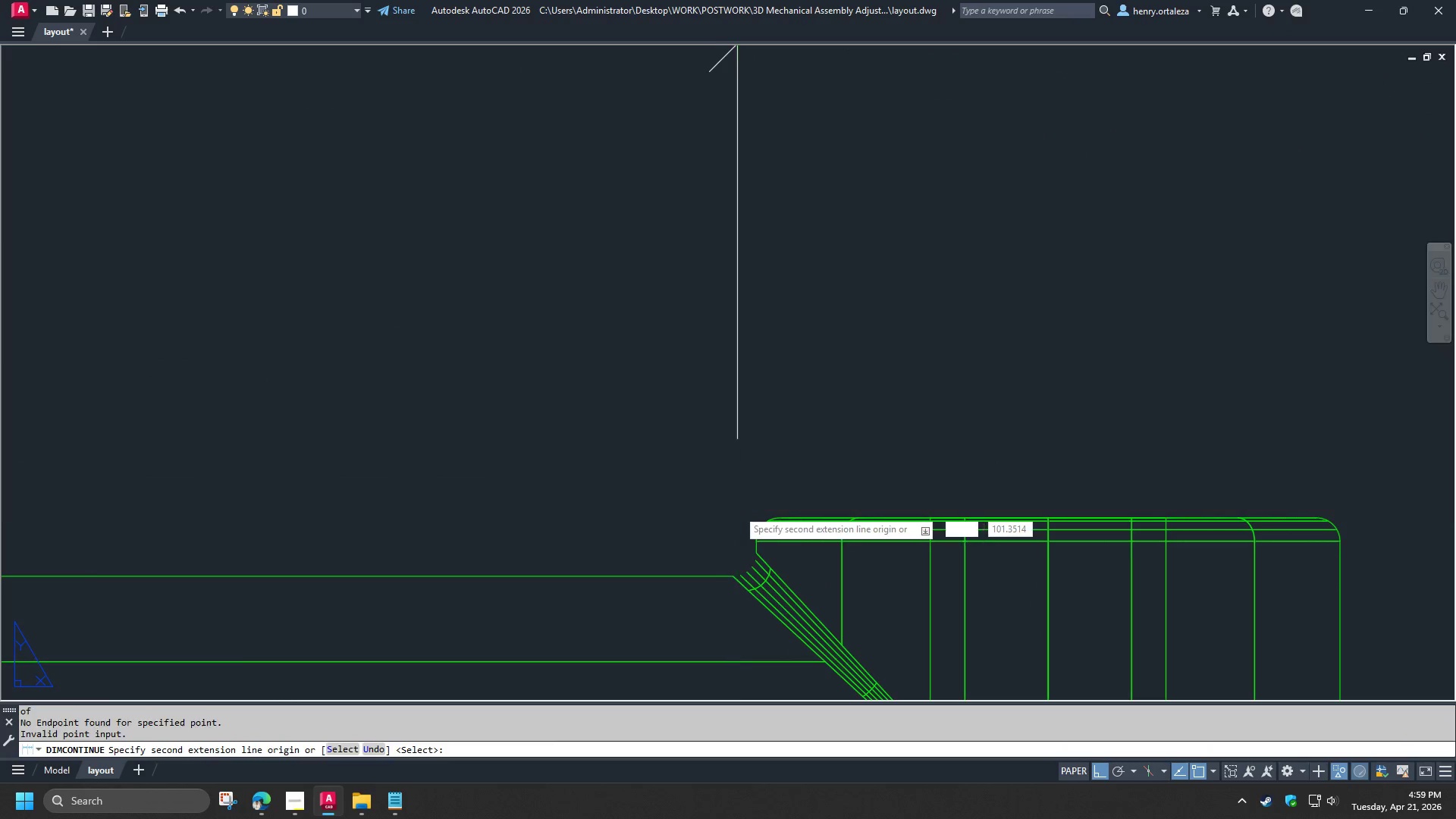 
key(Space)
 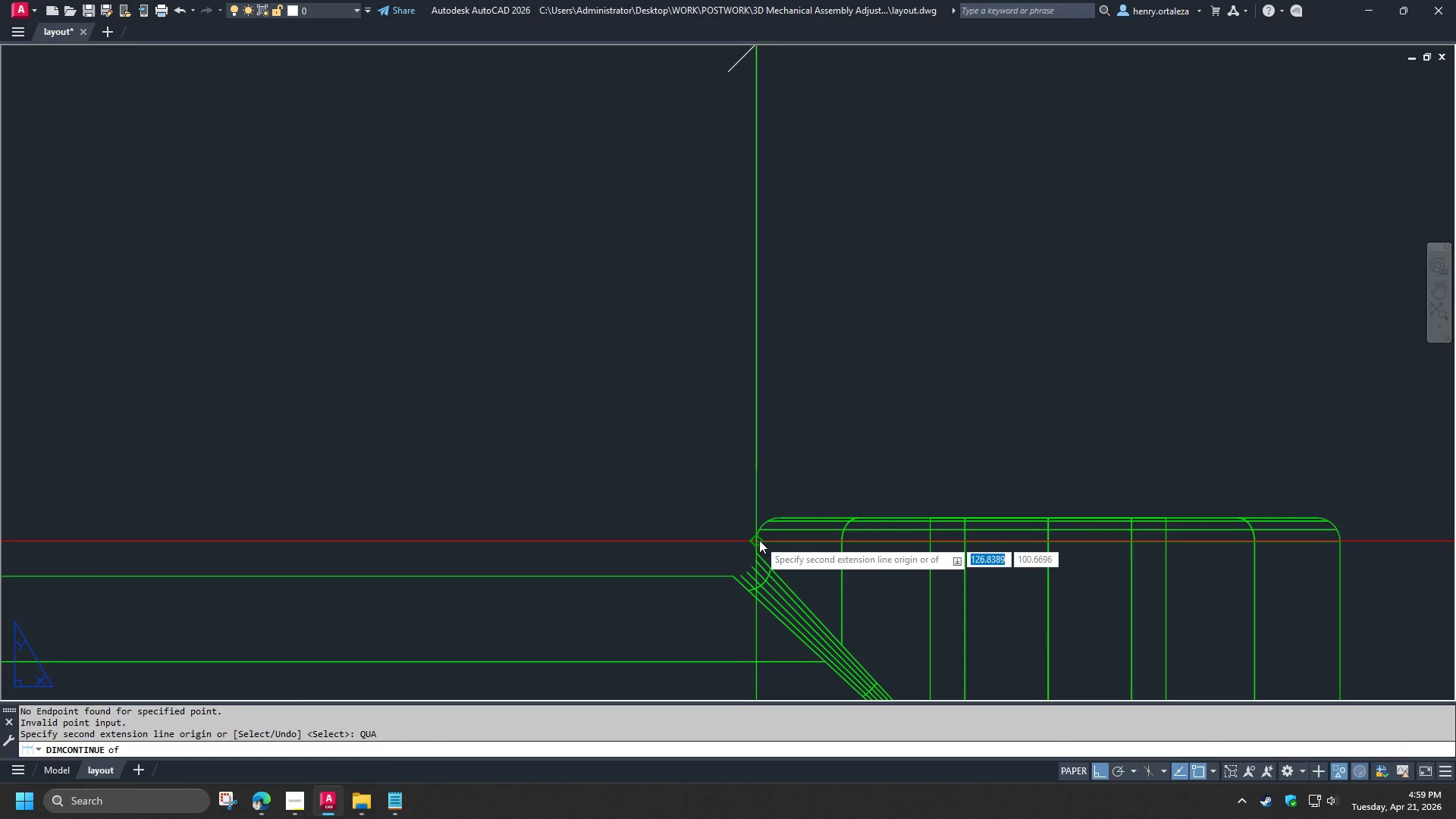 
left_click([761, 542])
 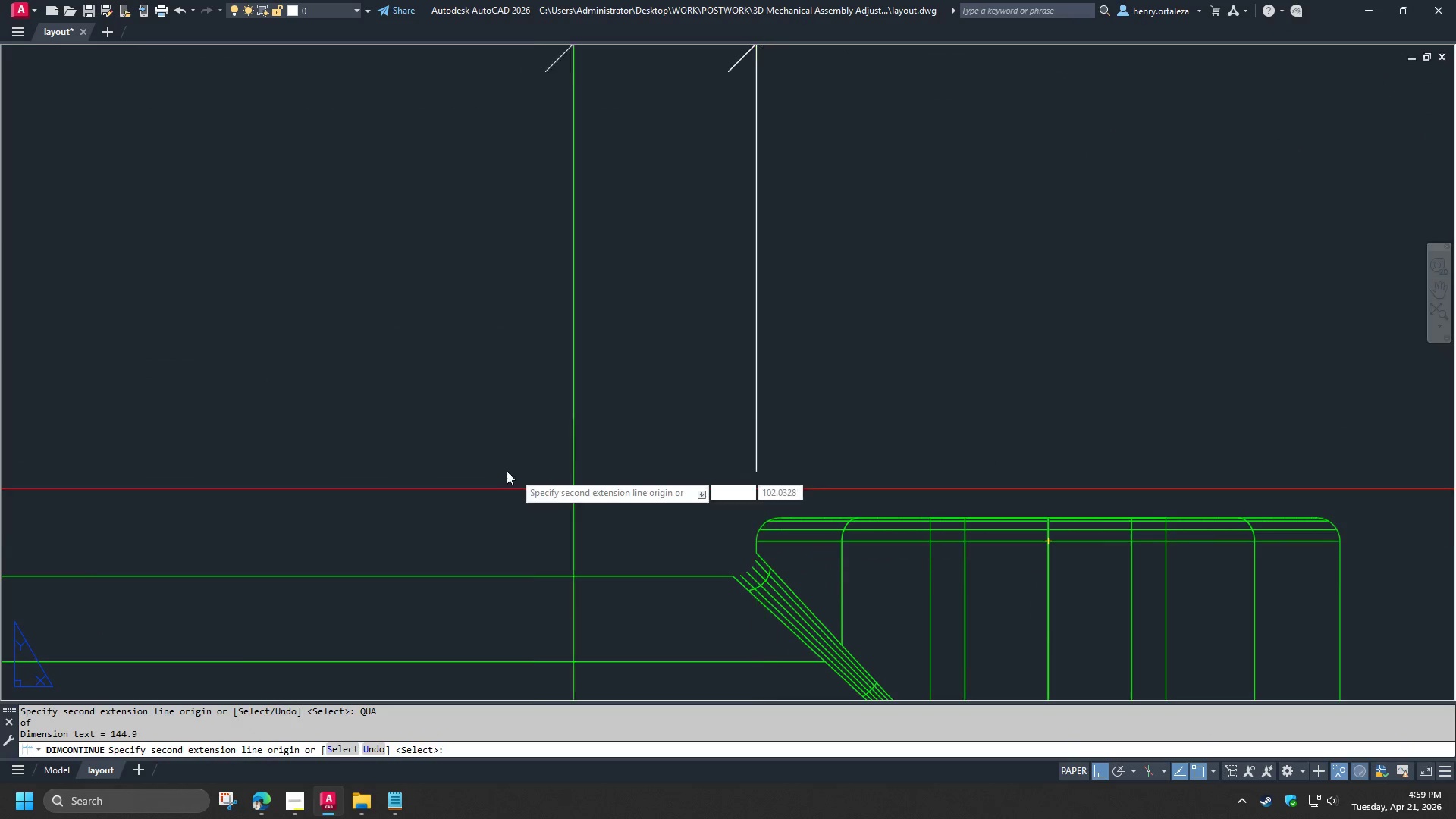 
scroll: coordinate [500, 471], scroll_direction: down, amount: 4.0
 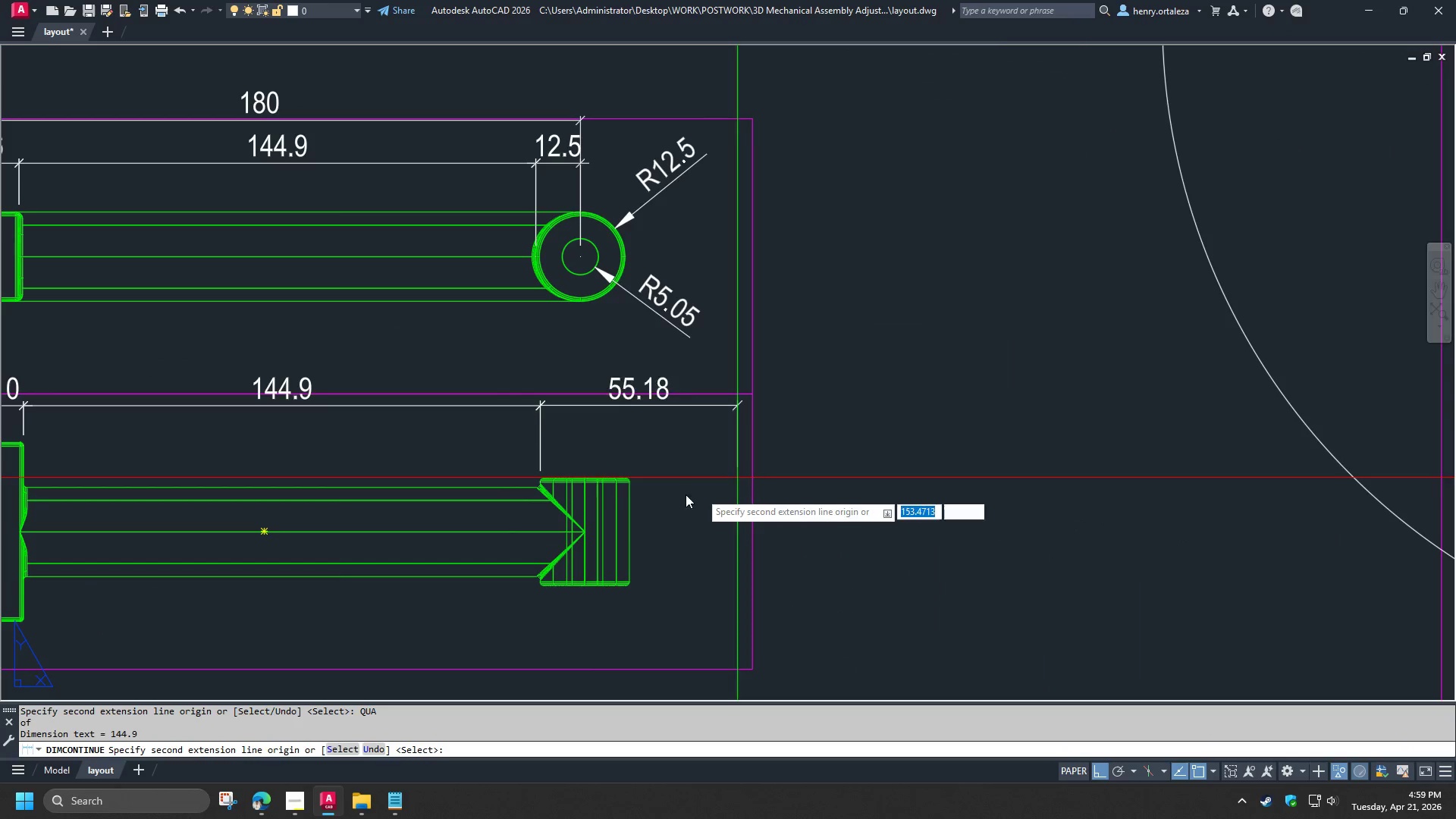 
scroll: coordinate [619, 486], scroll_direction: up, amount: 2.0
 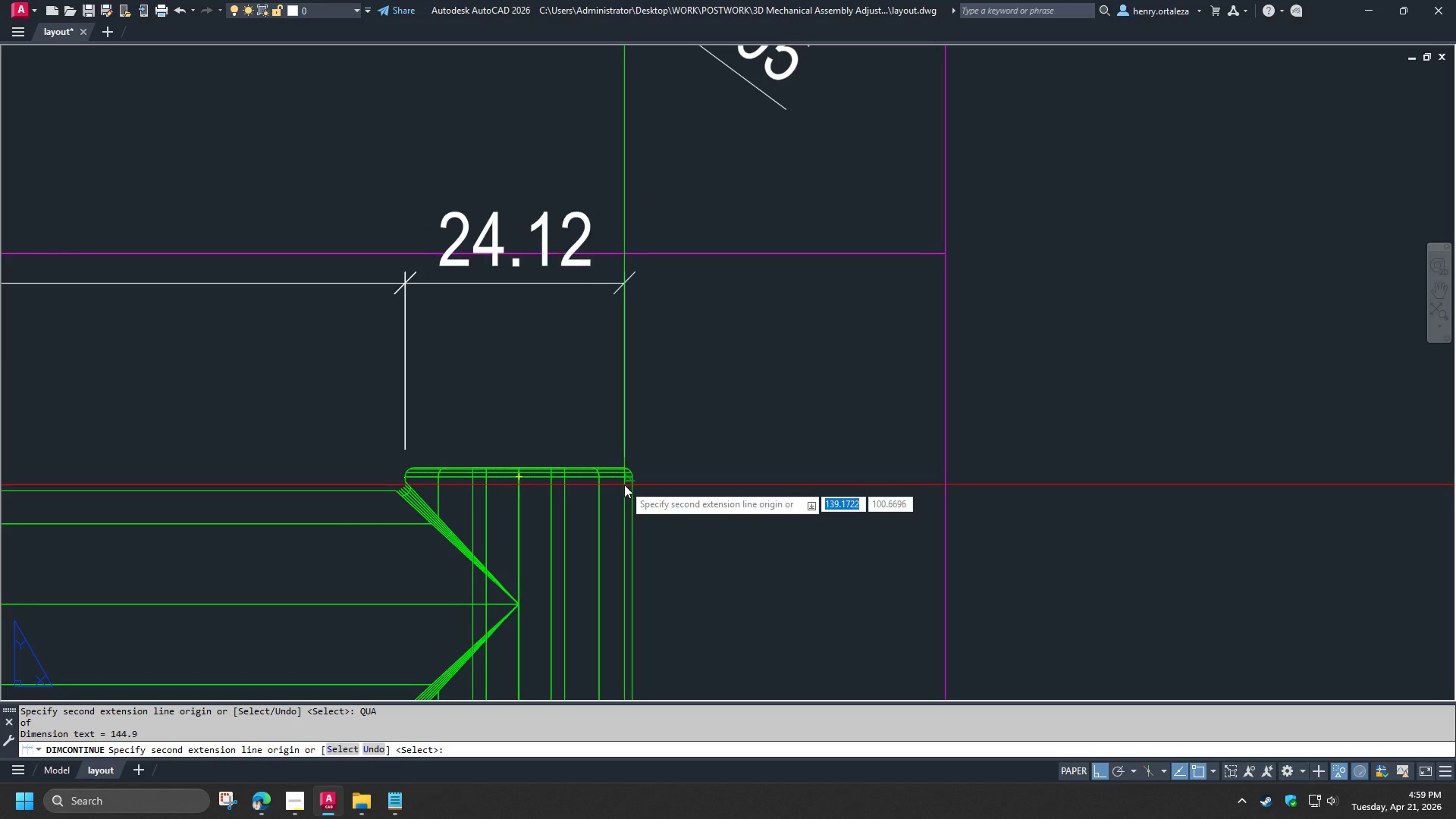 
type(QUA )
 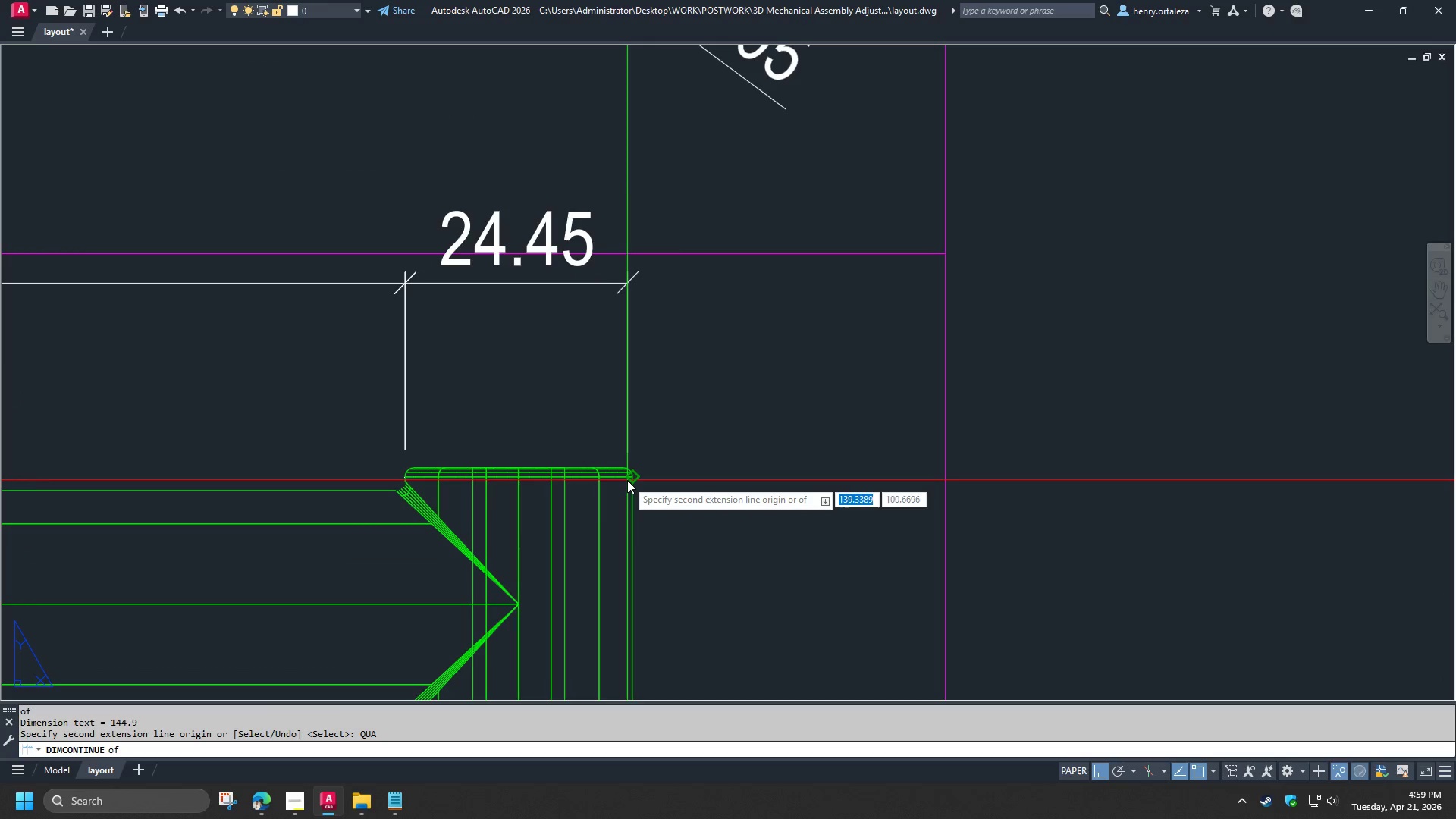 
left_click([627, 480])
 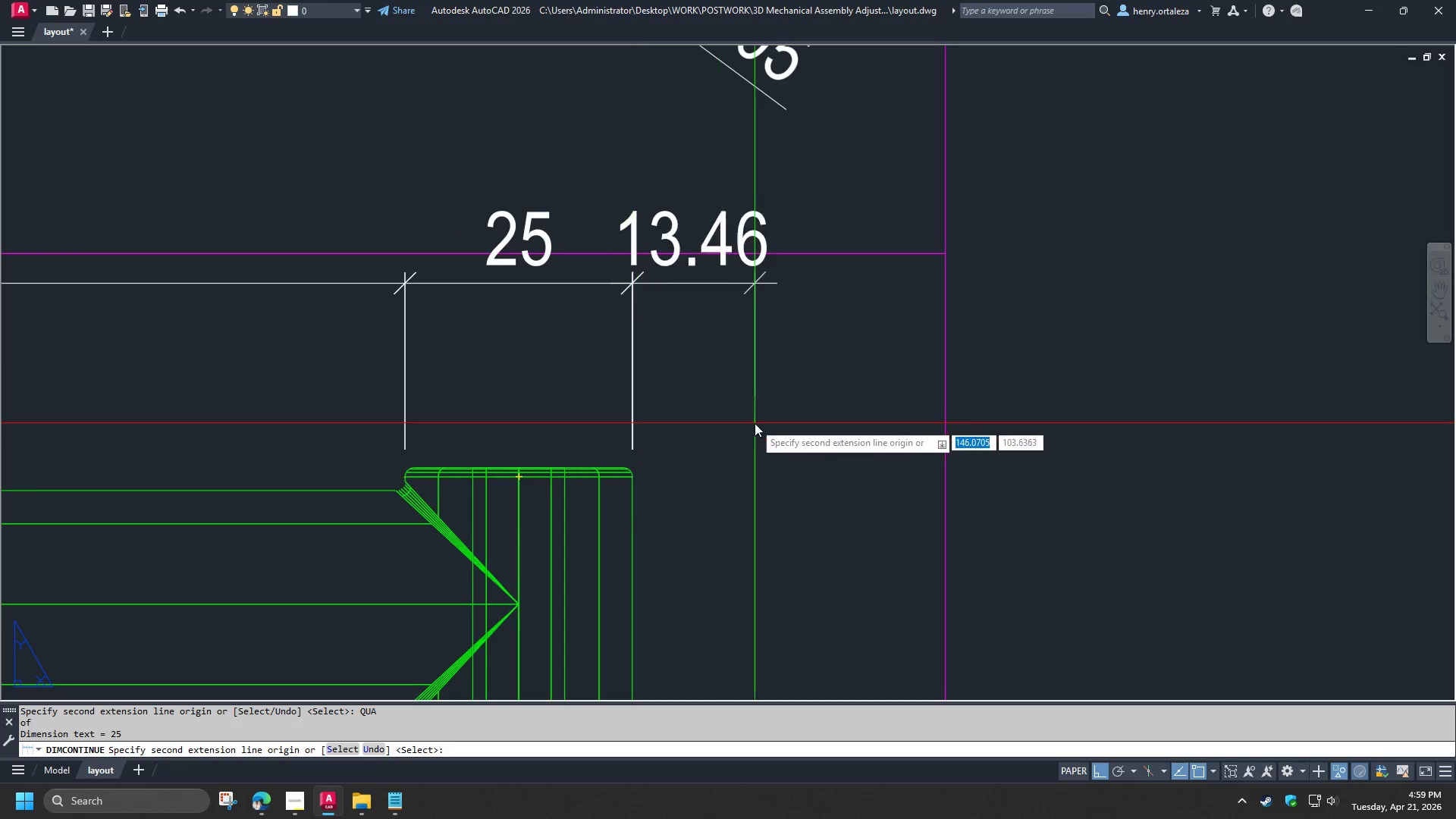 
key(Space)
 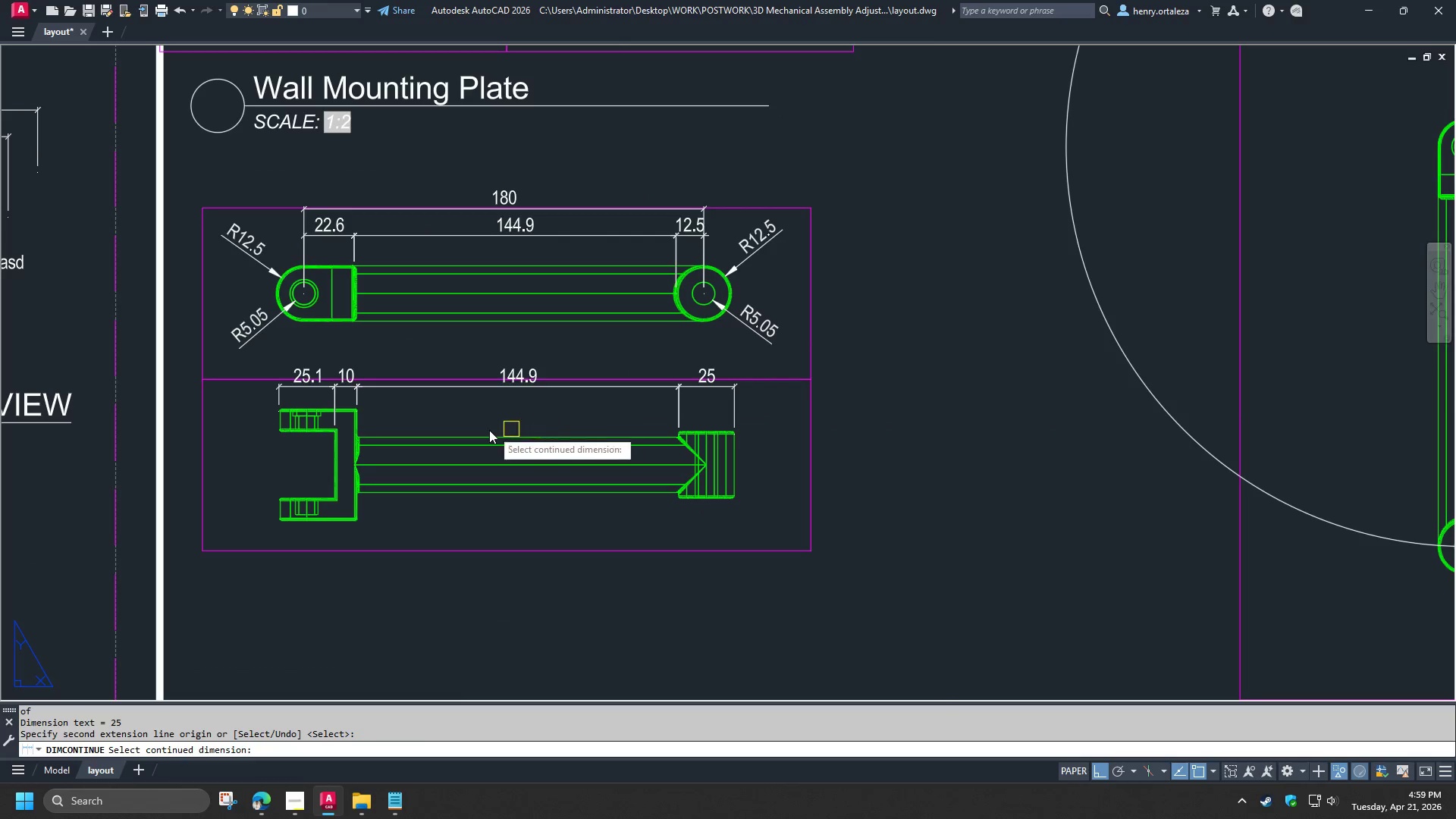 
scroll: coordinate [773, 419], scroll_direction: down, amount: 3.0
 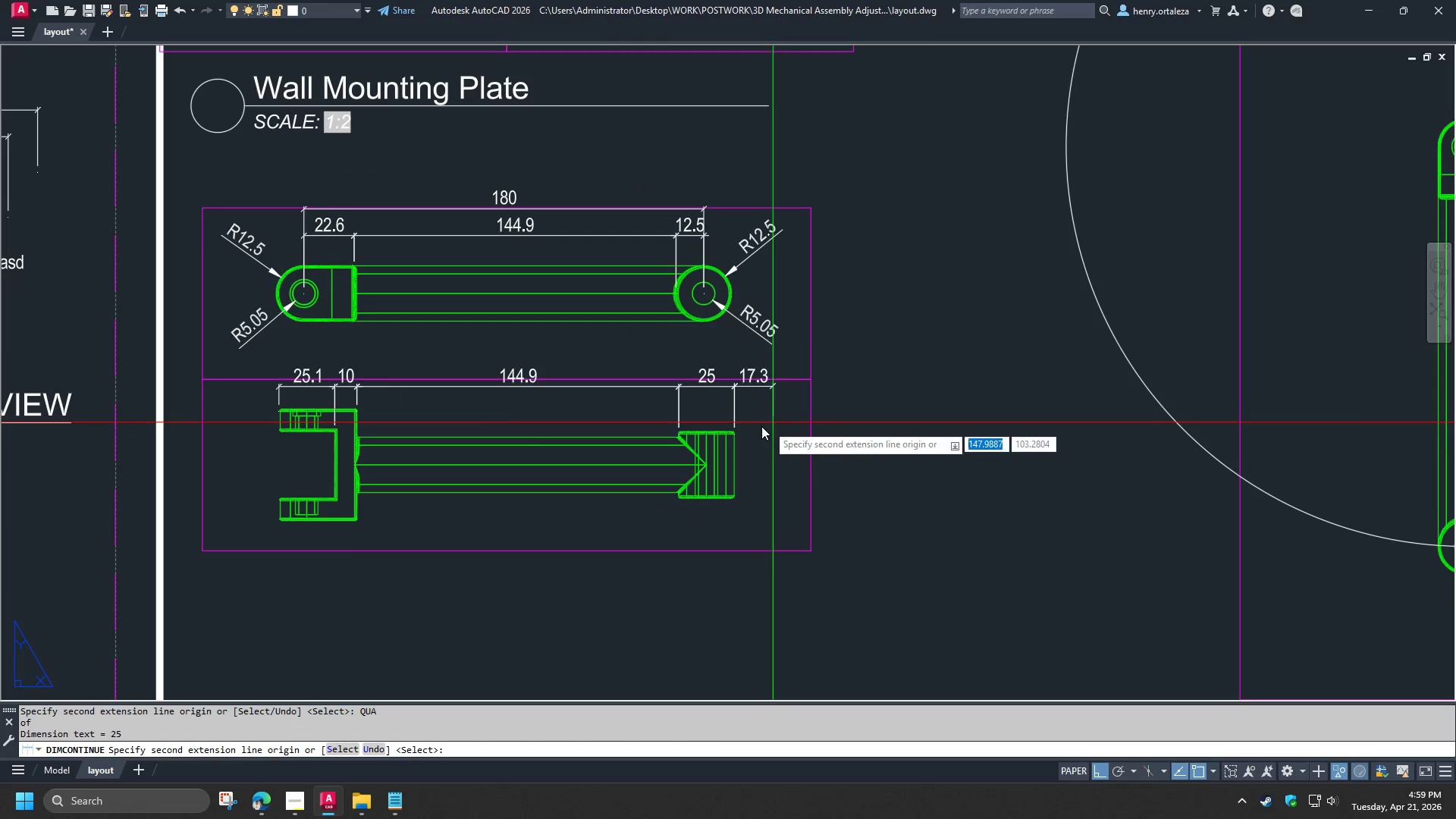 
type( DB)
 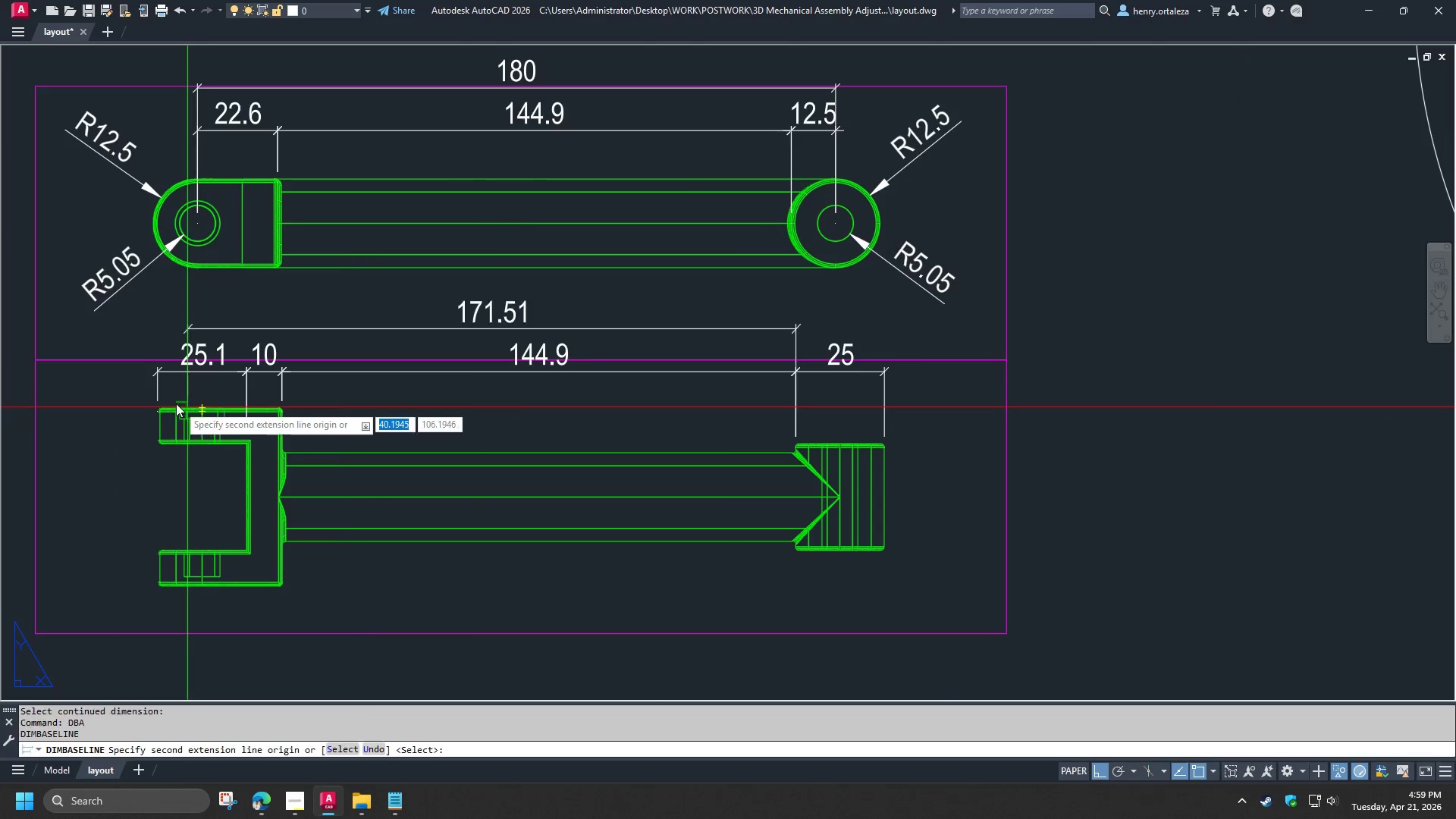 
scroll: coordinate [479, 413], scroll_direction: up, amount: 1.0
 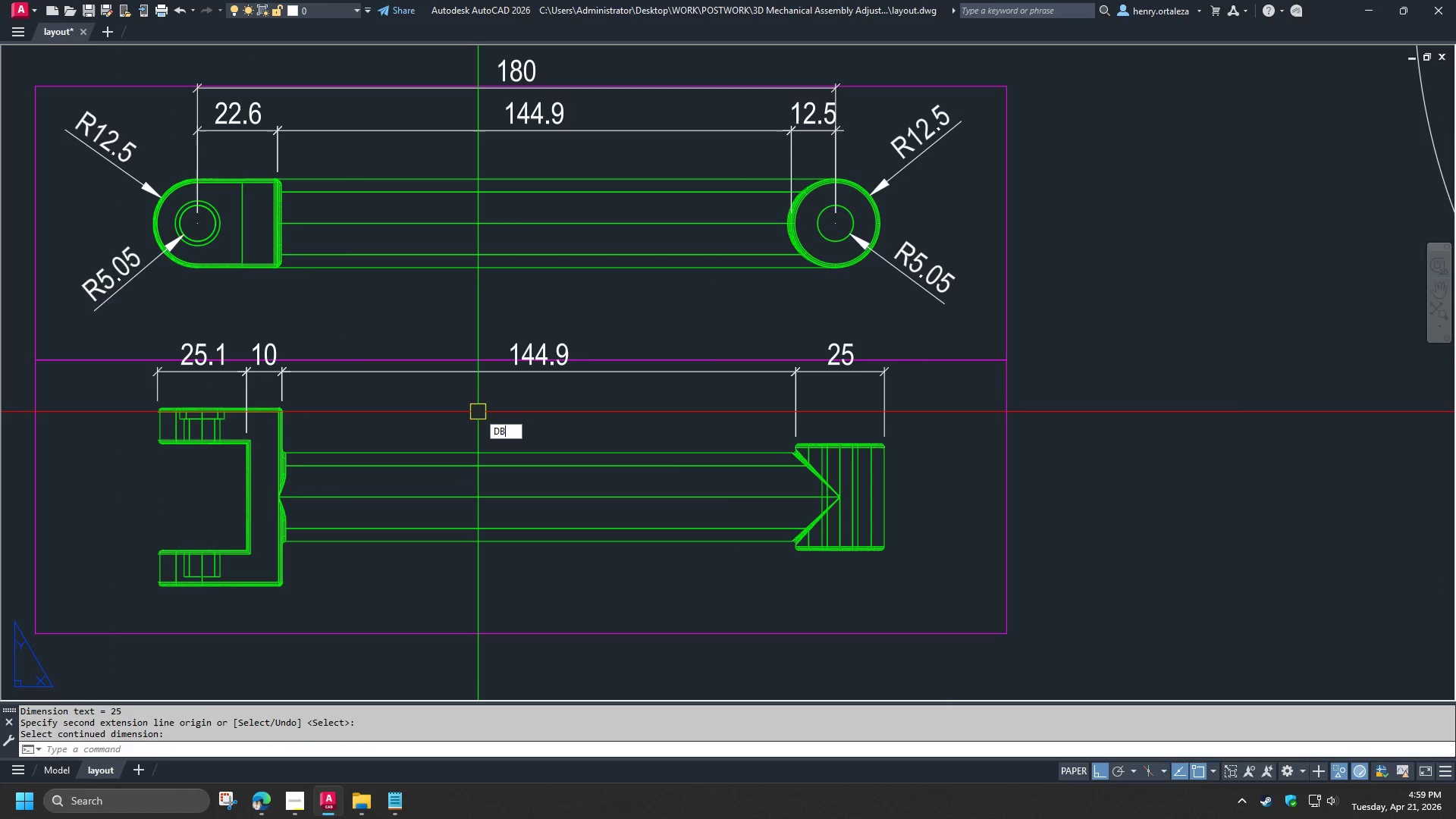 
key(A)
 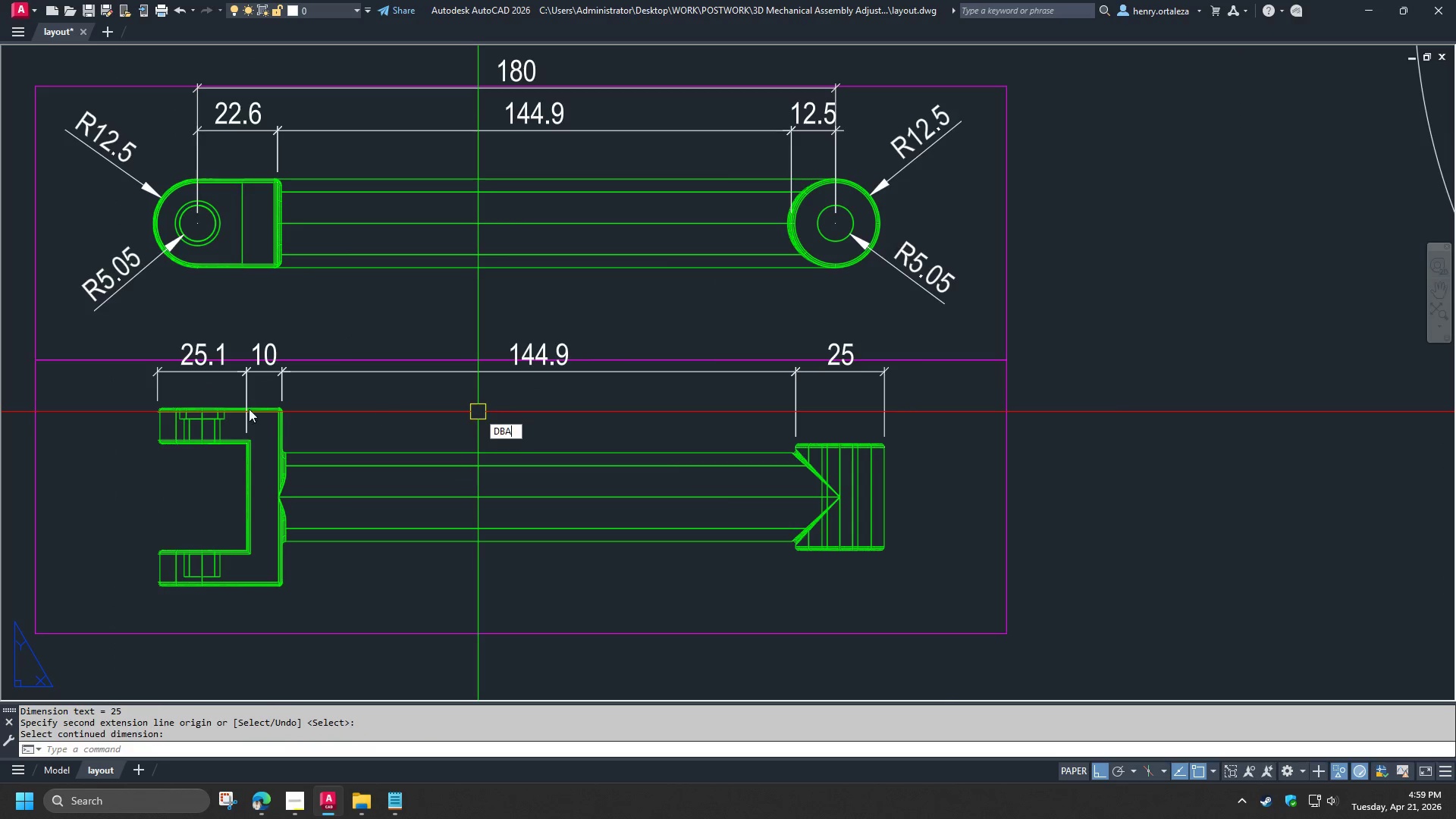 
key(Space)
 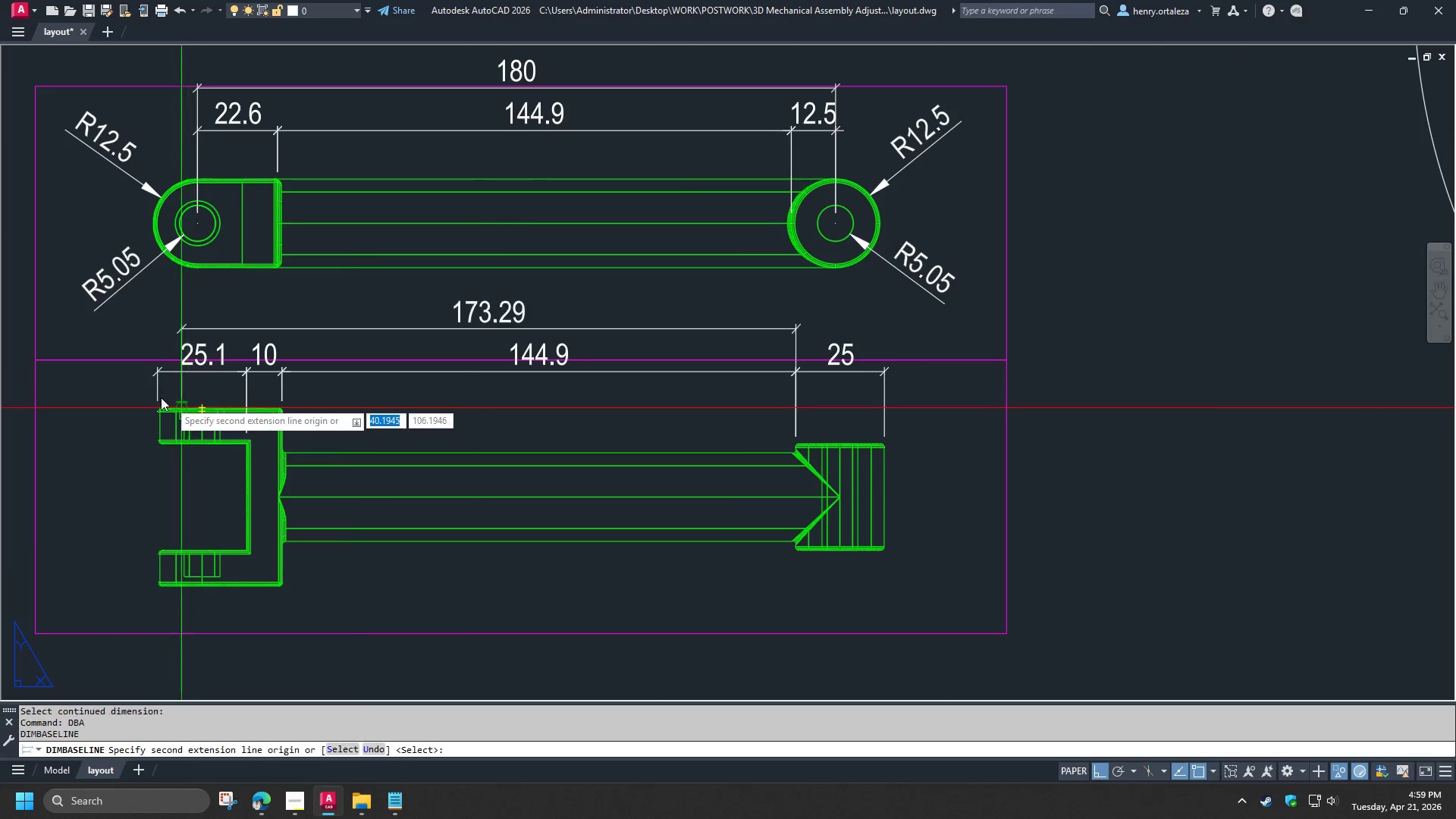 
key(Space)
 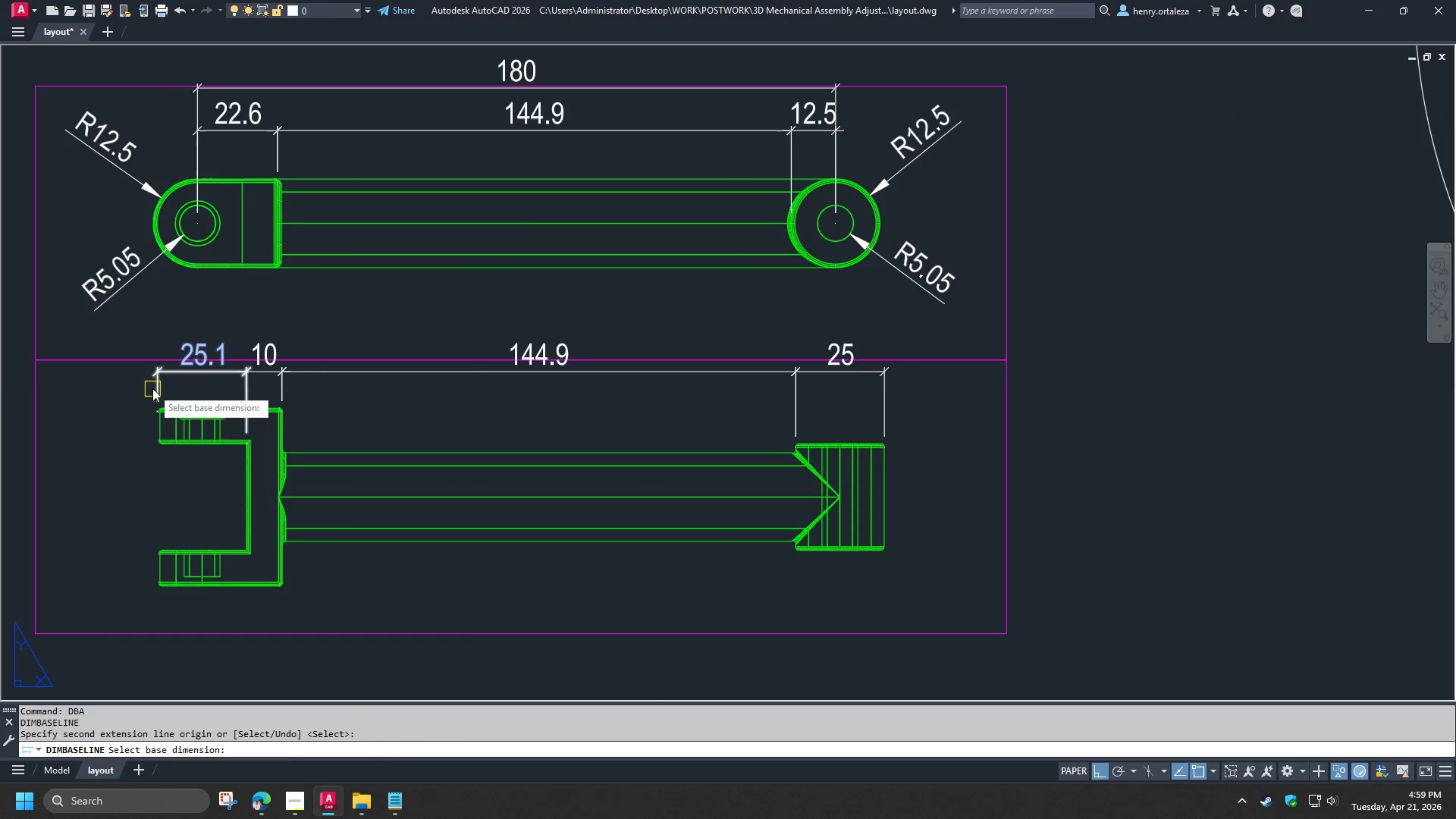 
left_click([152, 388])
 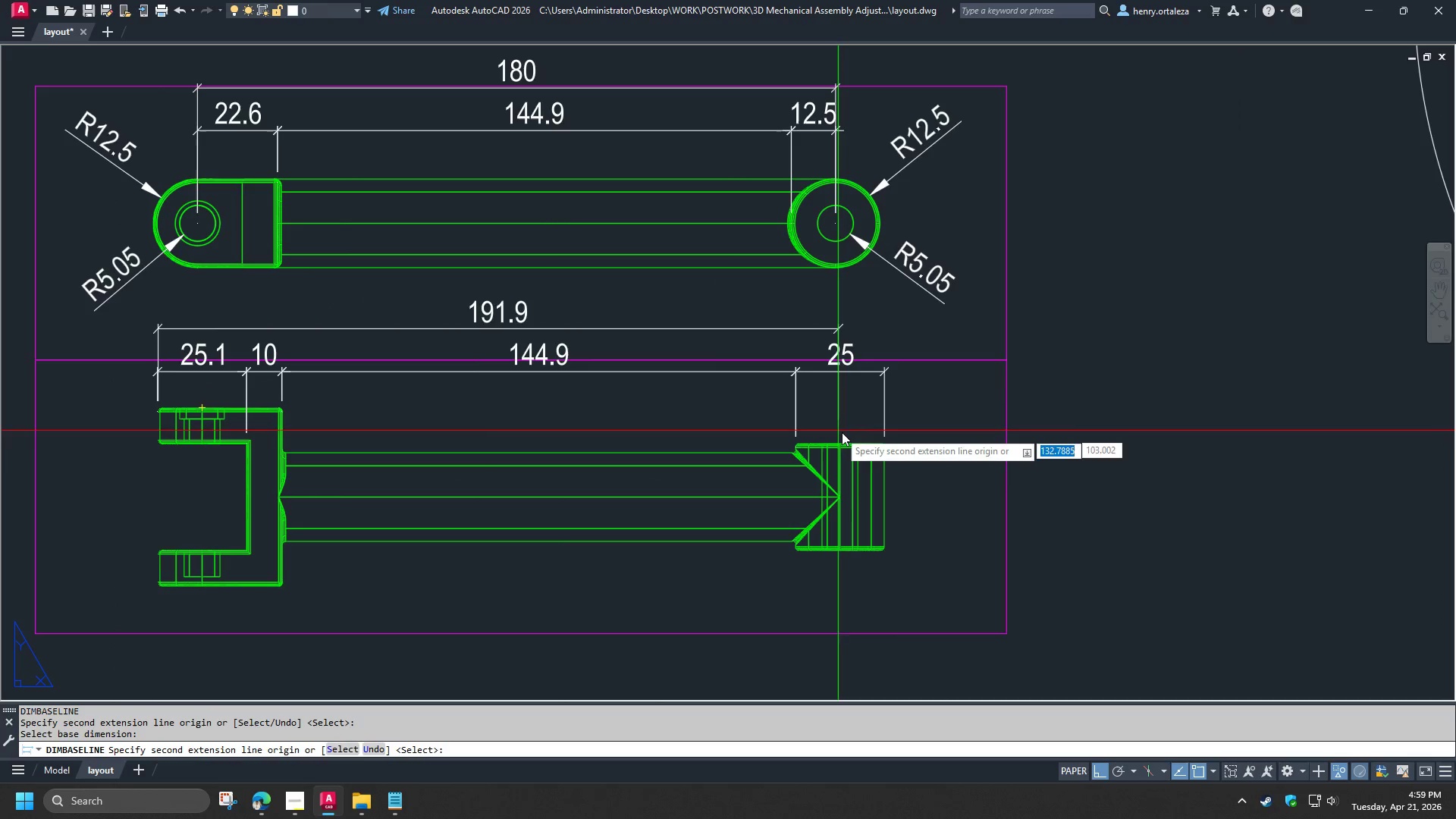 
scroll: coordinate [894, 449], scroll_direction: up, amount: 1.0
 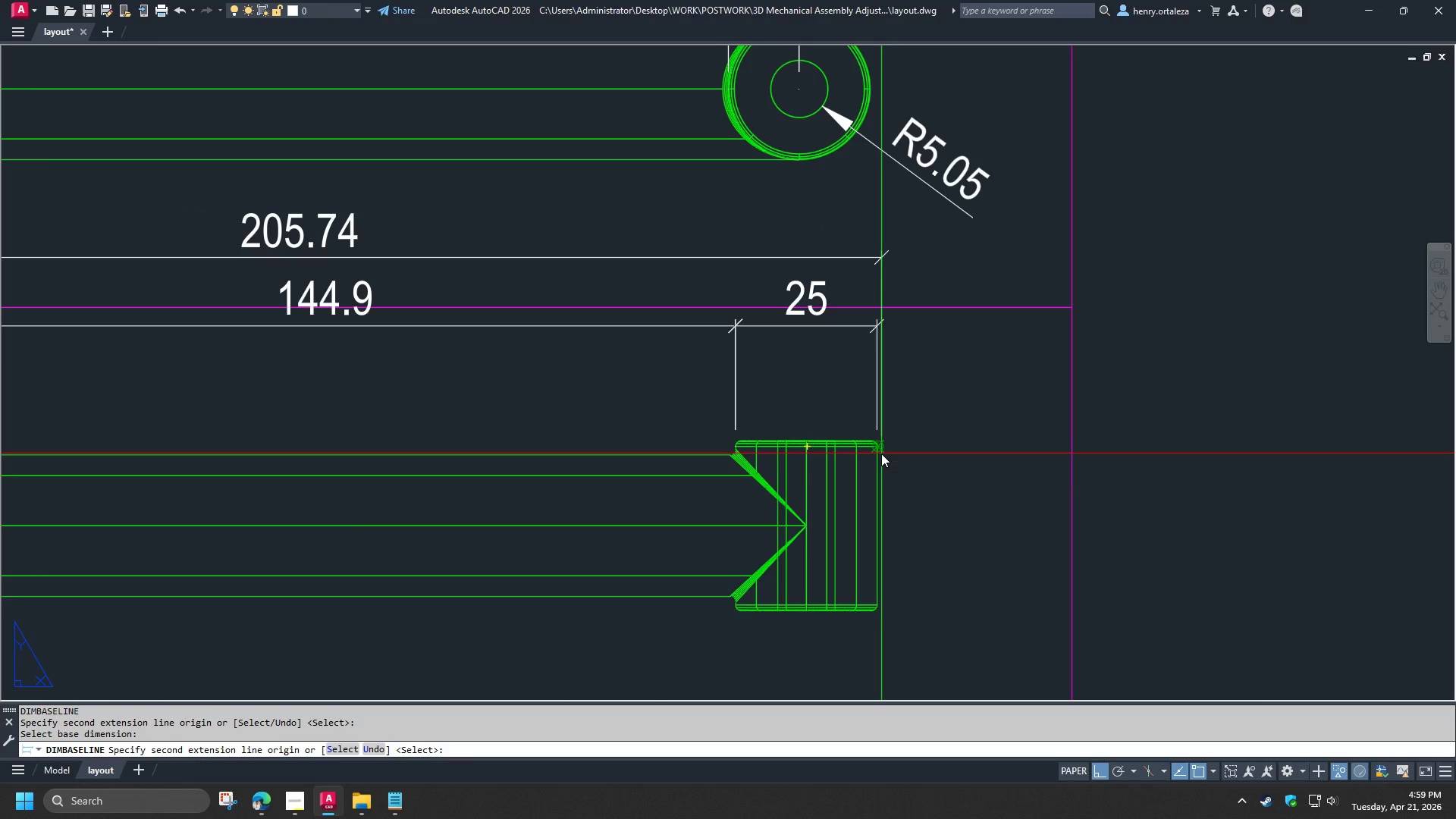 
type(QUA )
 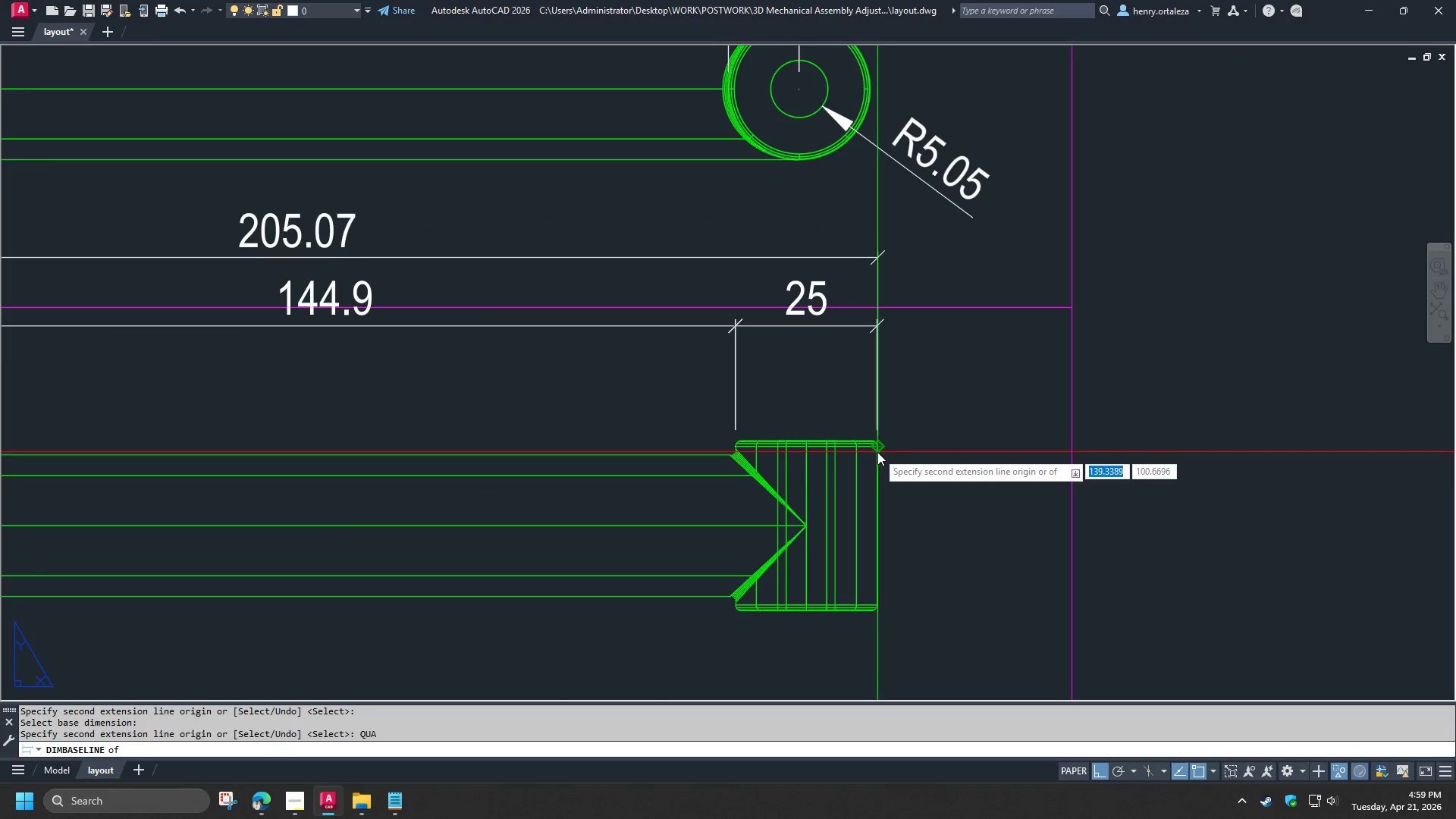 
left_click([877, 452])
 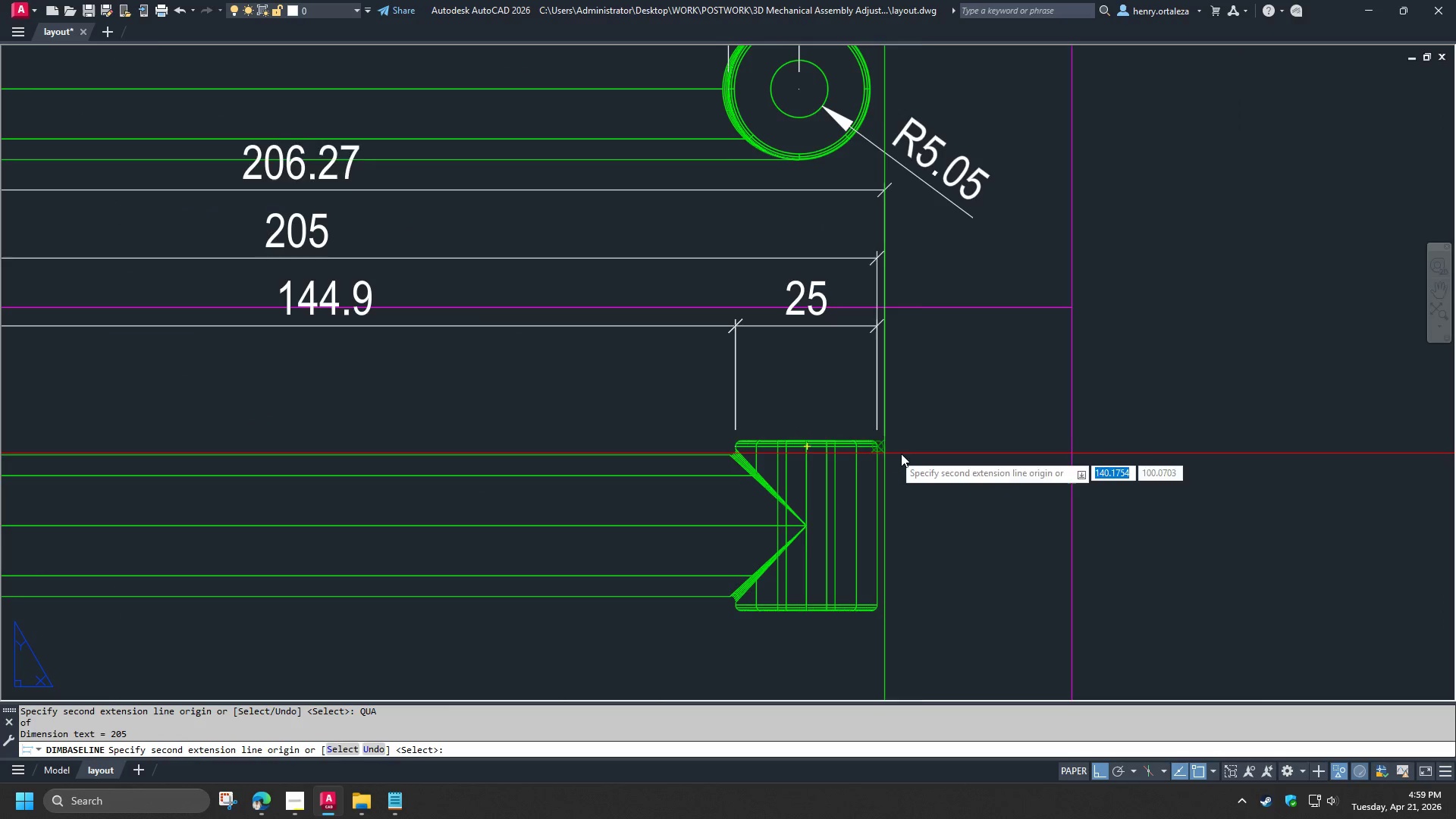 
key(Space)
 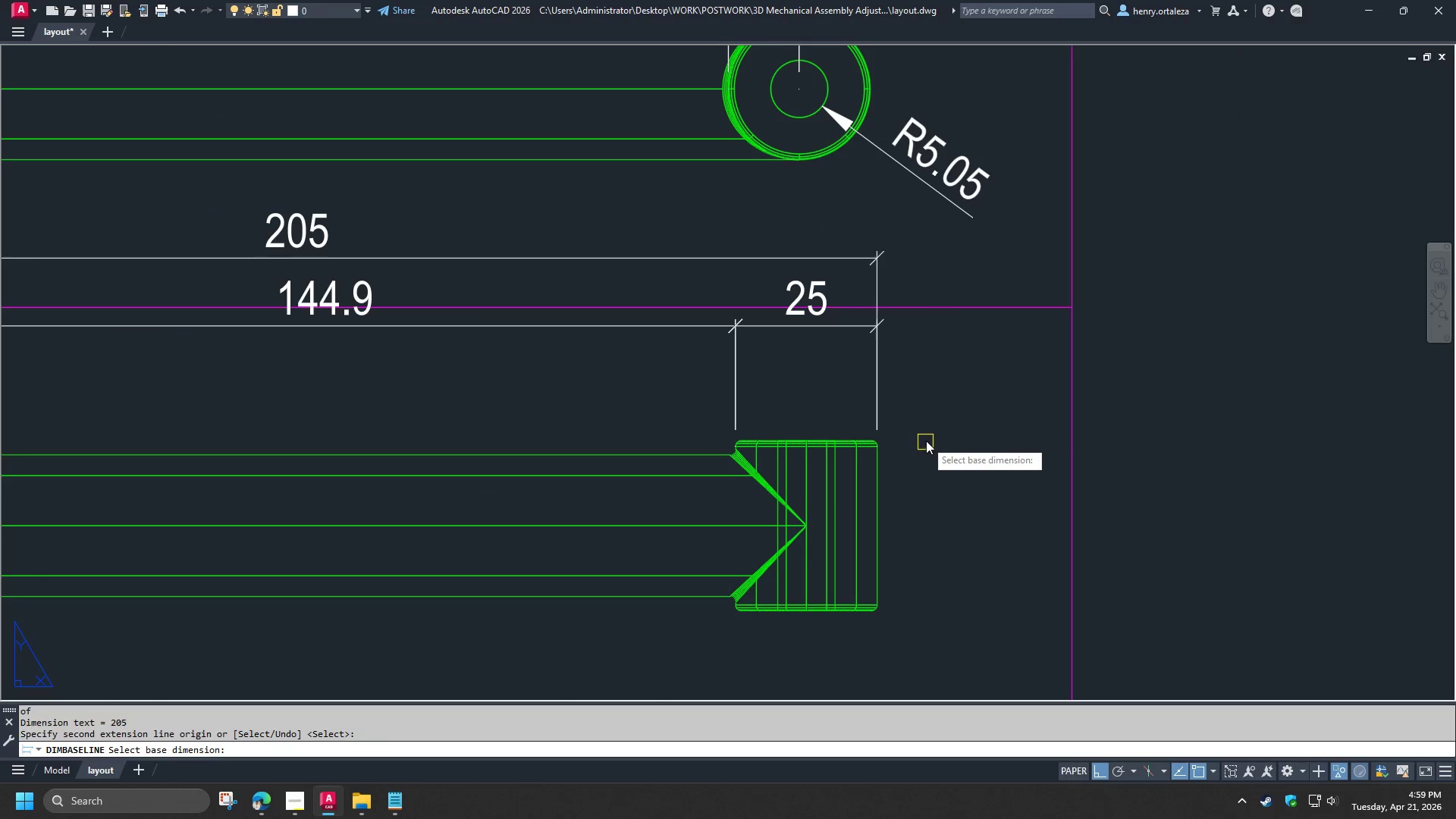 
key(Space)
 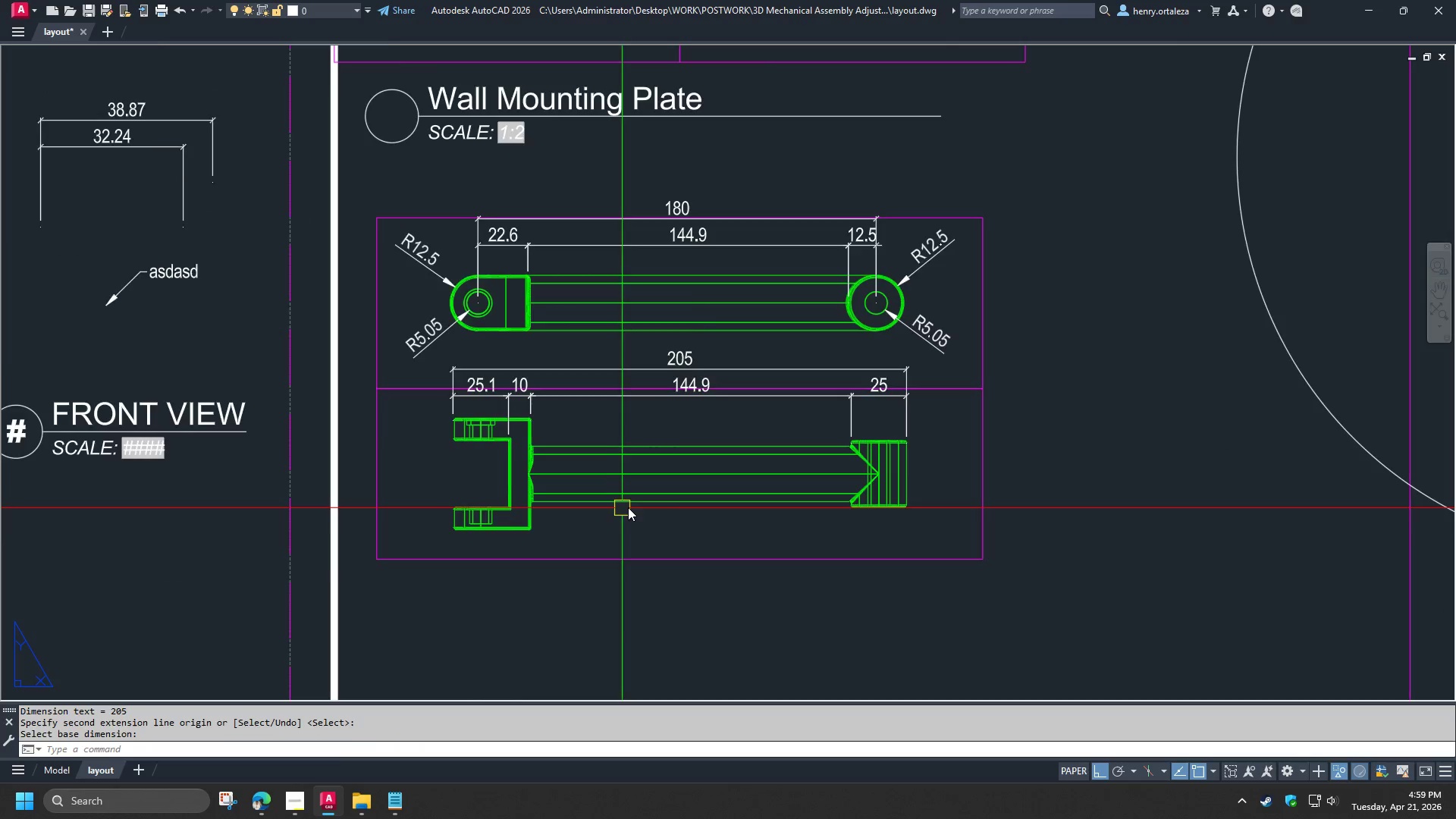 
scroll: coordinate [925, 441], scroll_direction: down, amount: 2.0
 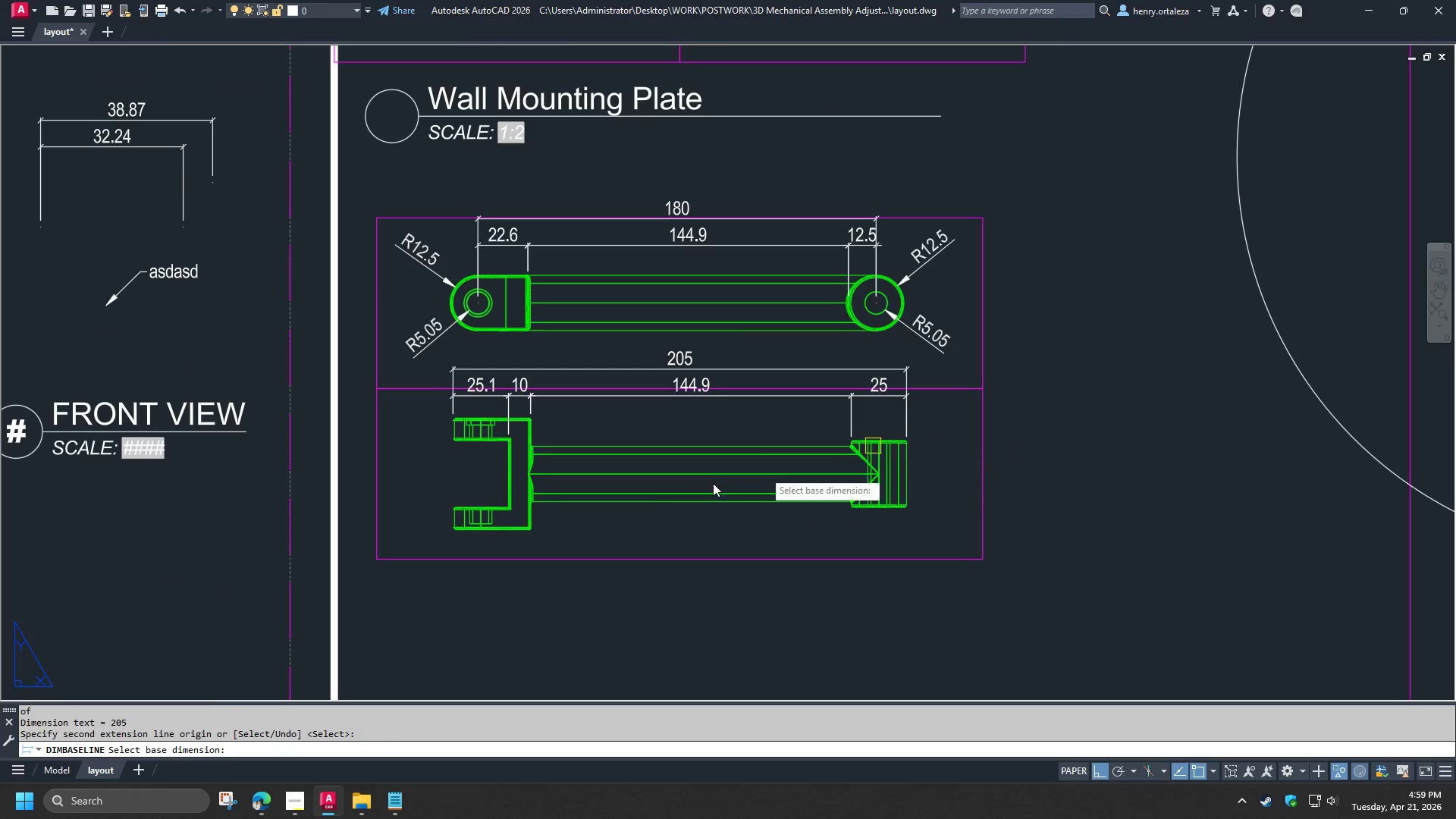 
type(RE )
 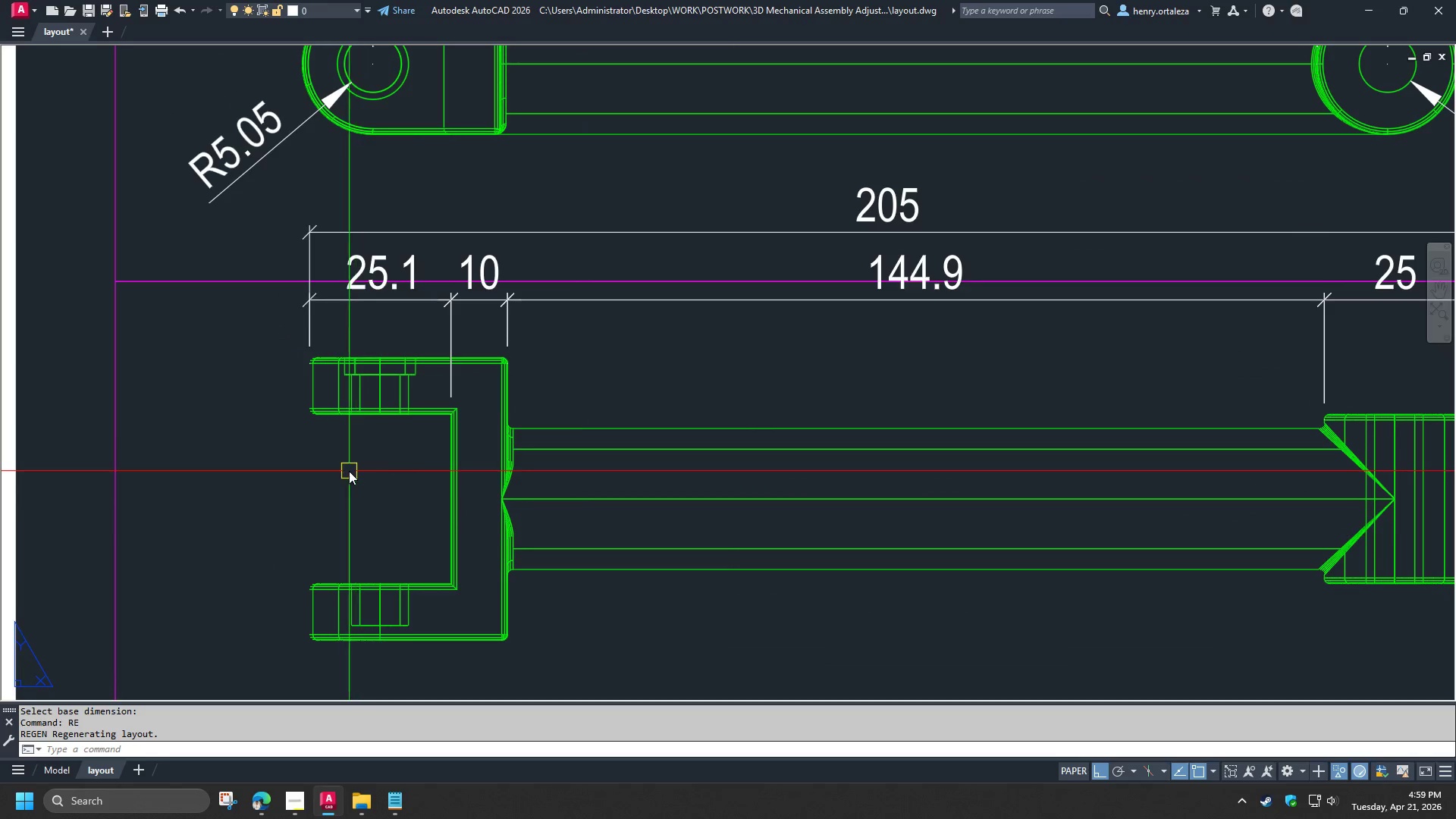 
scroll: coordinate [626, 503], scroll_direction: up, amount: 2.0
 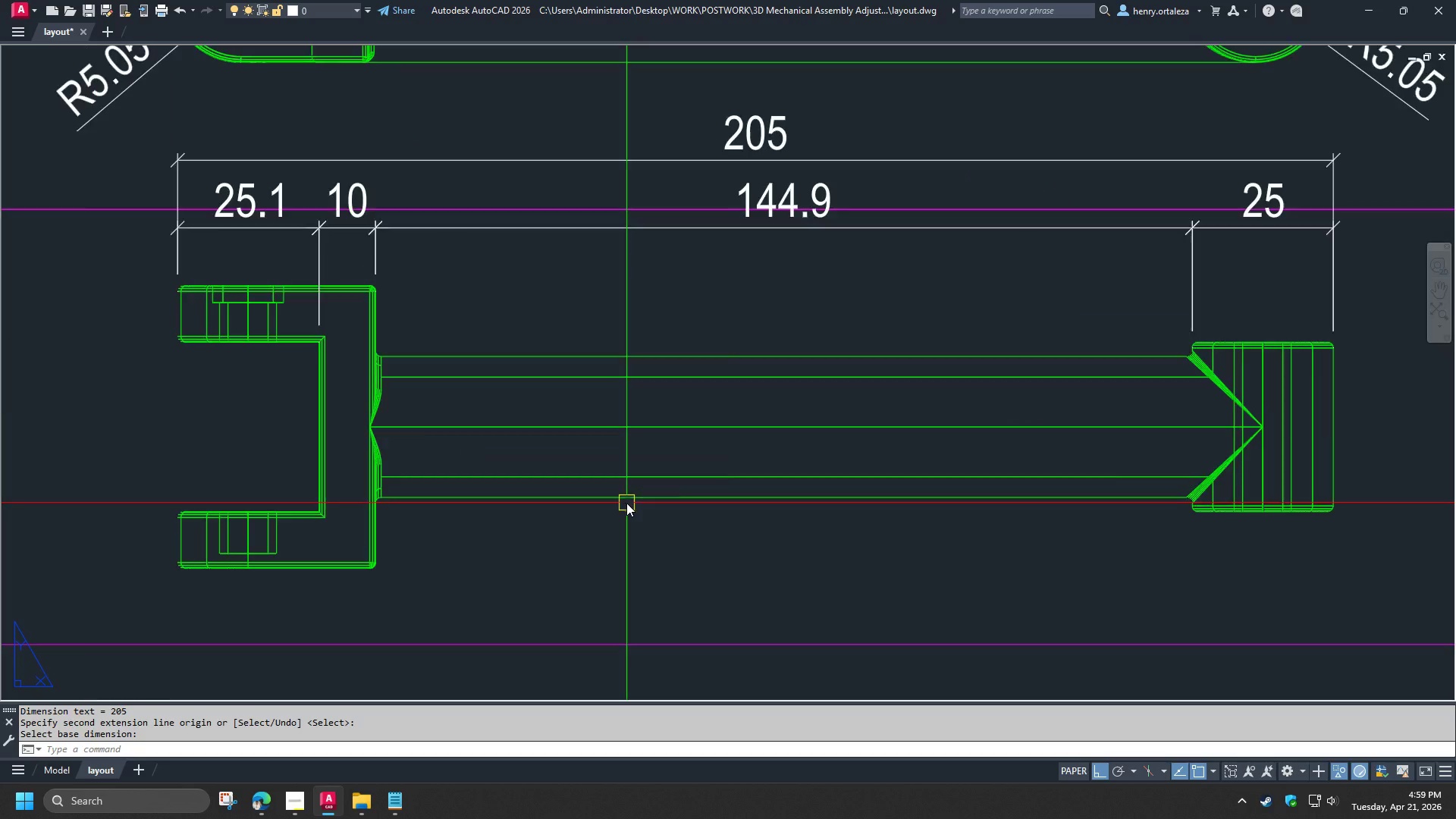 
type(DLI)
 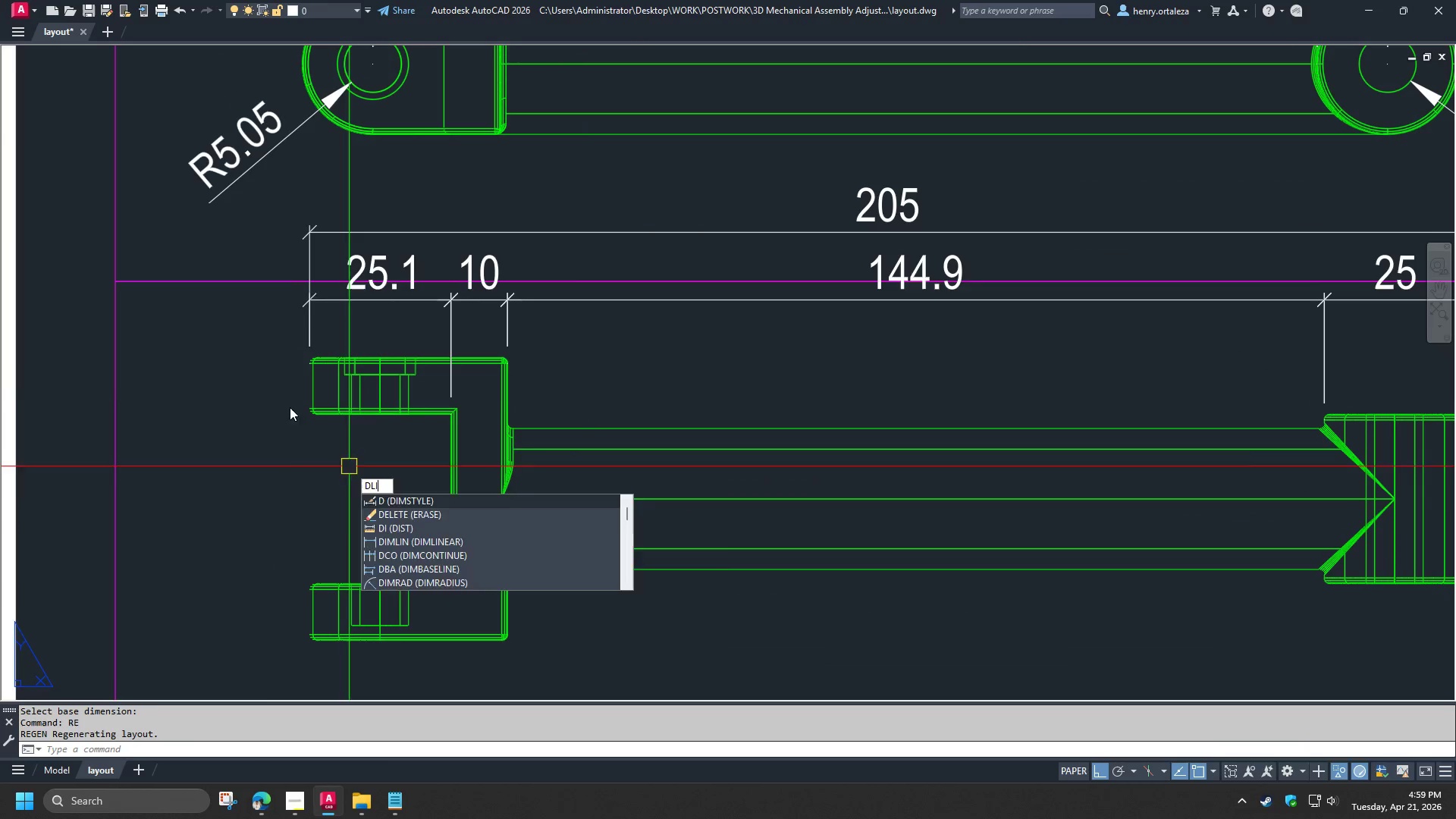 
type( EN)
 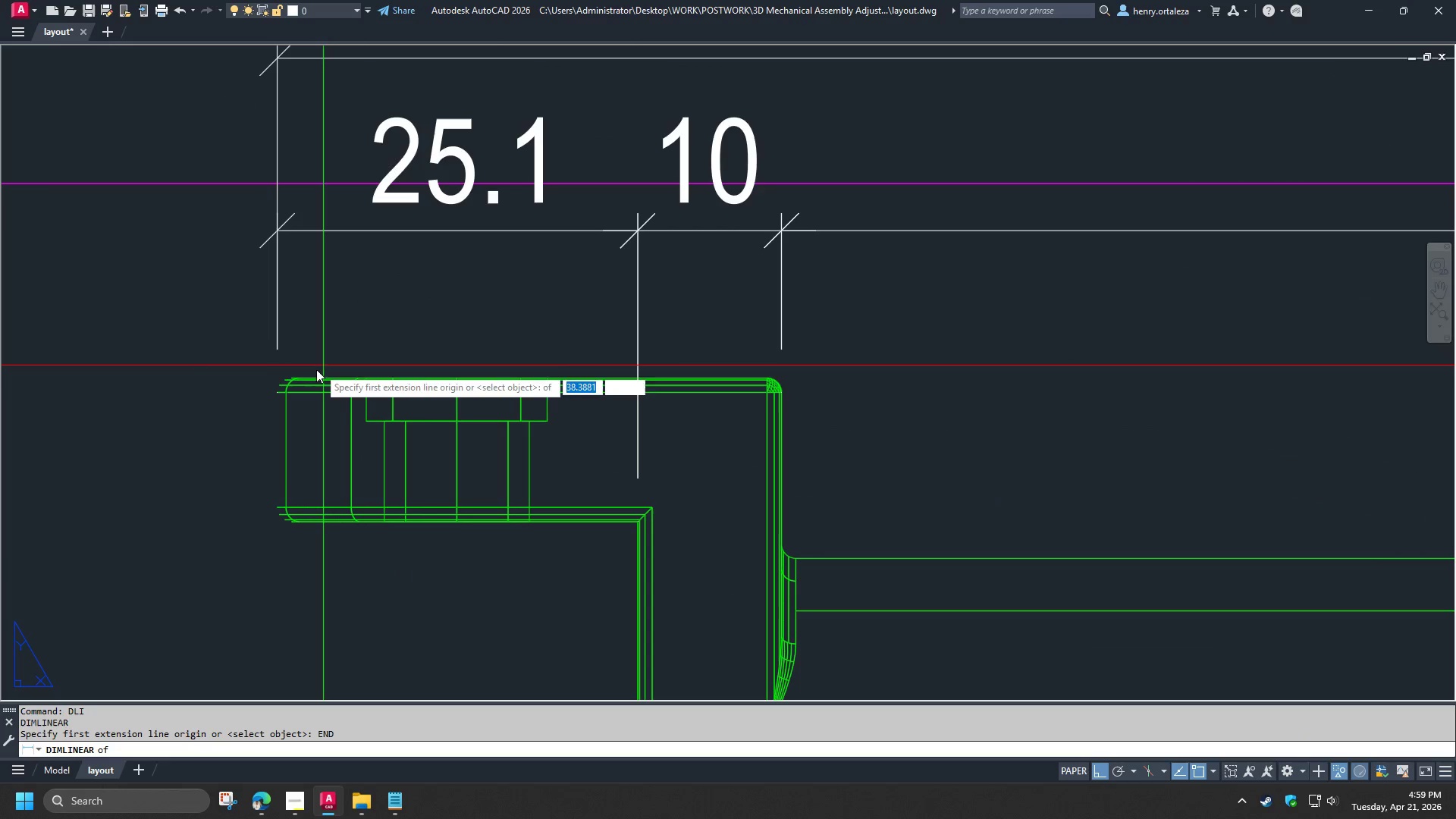 
scroll: coordinate [327, 344], scroll_direction: up, amount: 2.0
 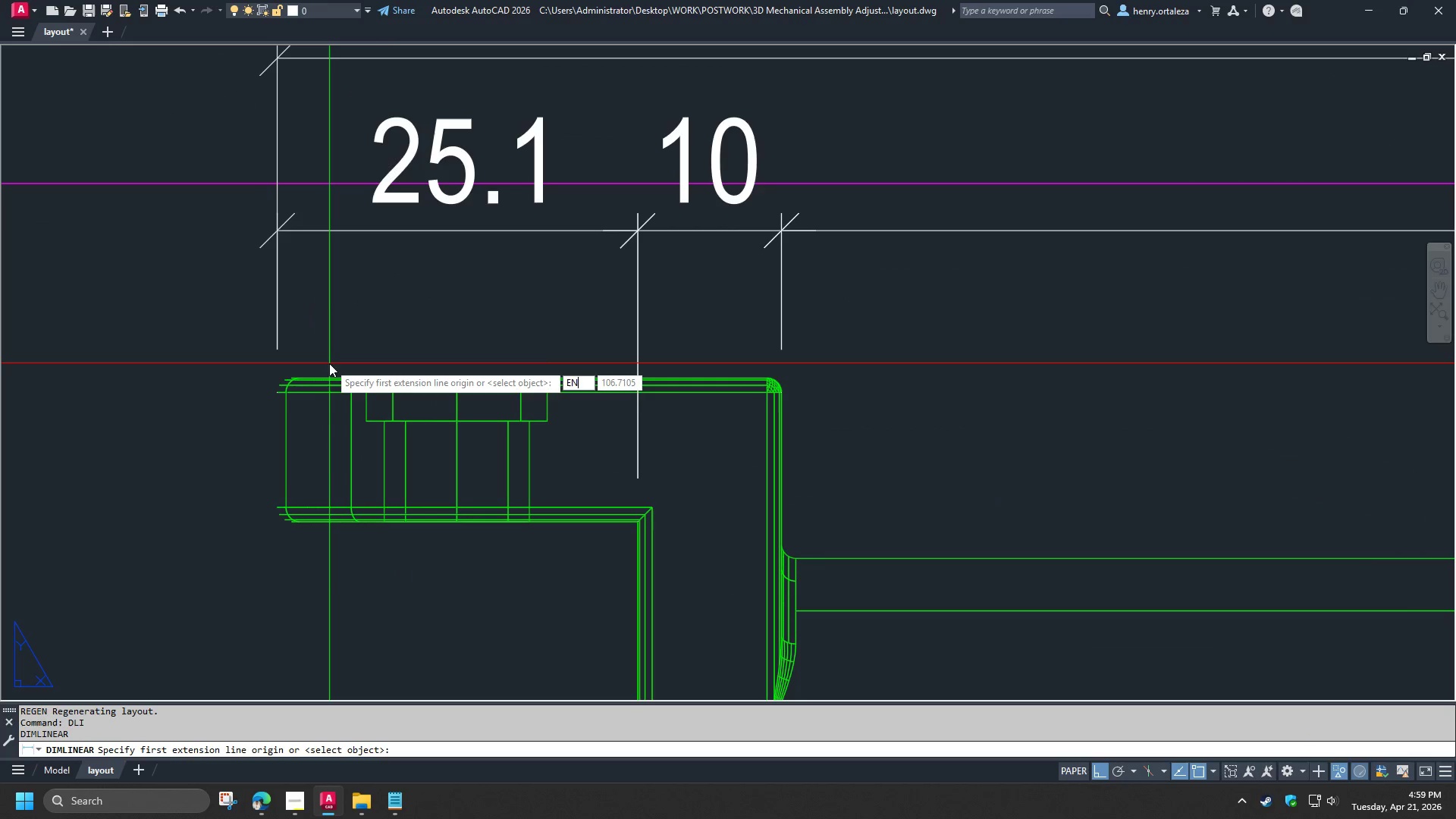 
key(D)
 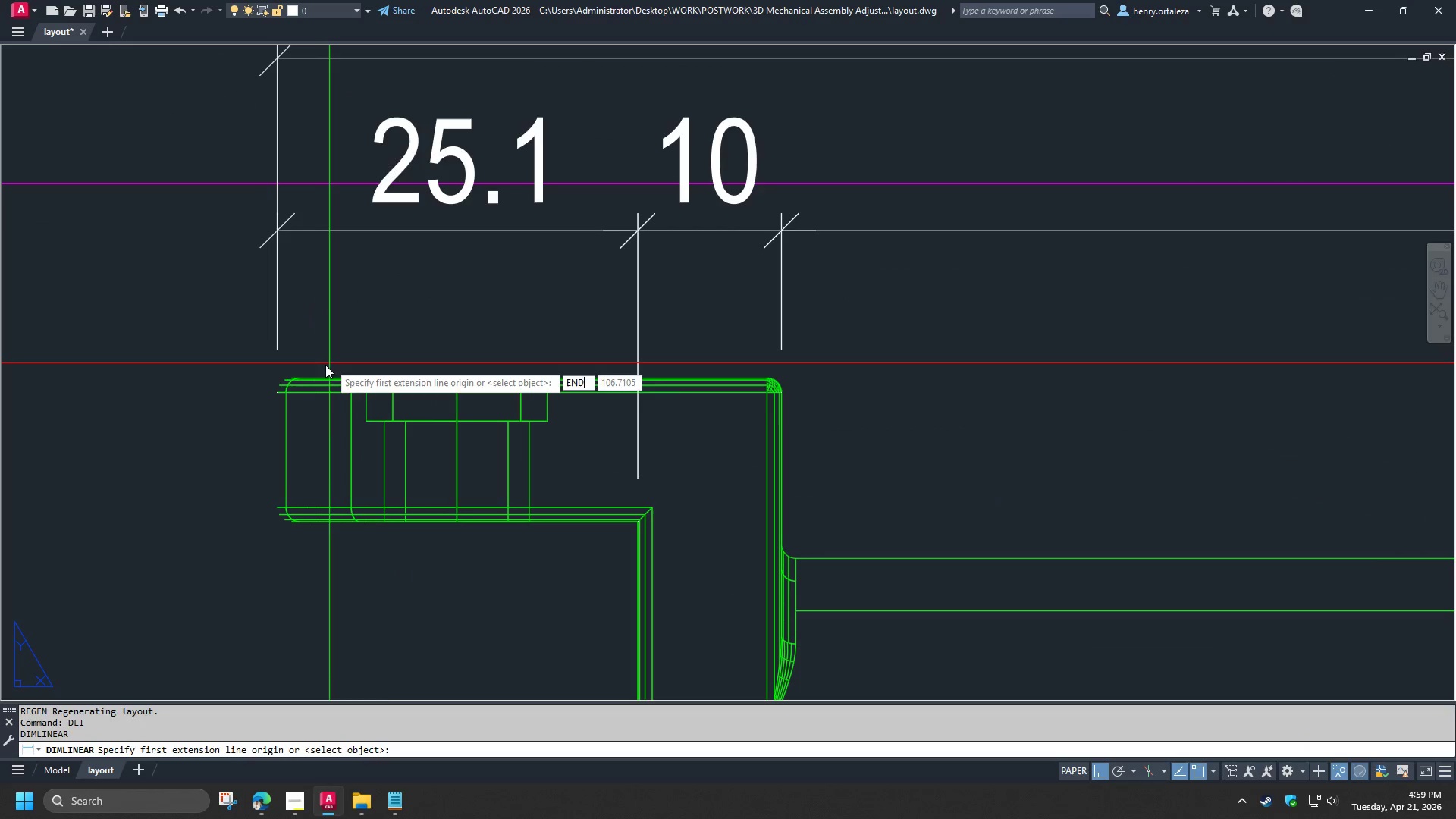 
key(Space)
 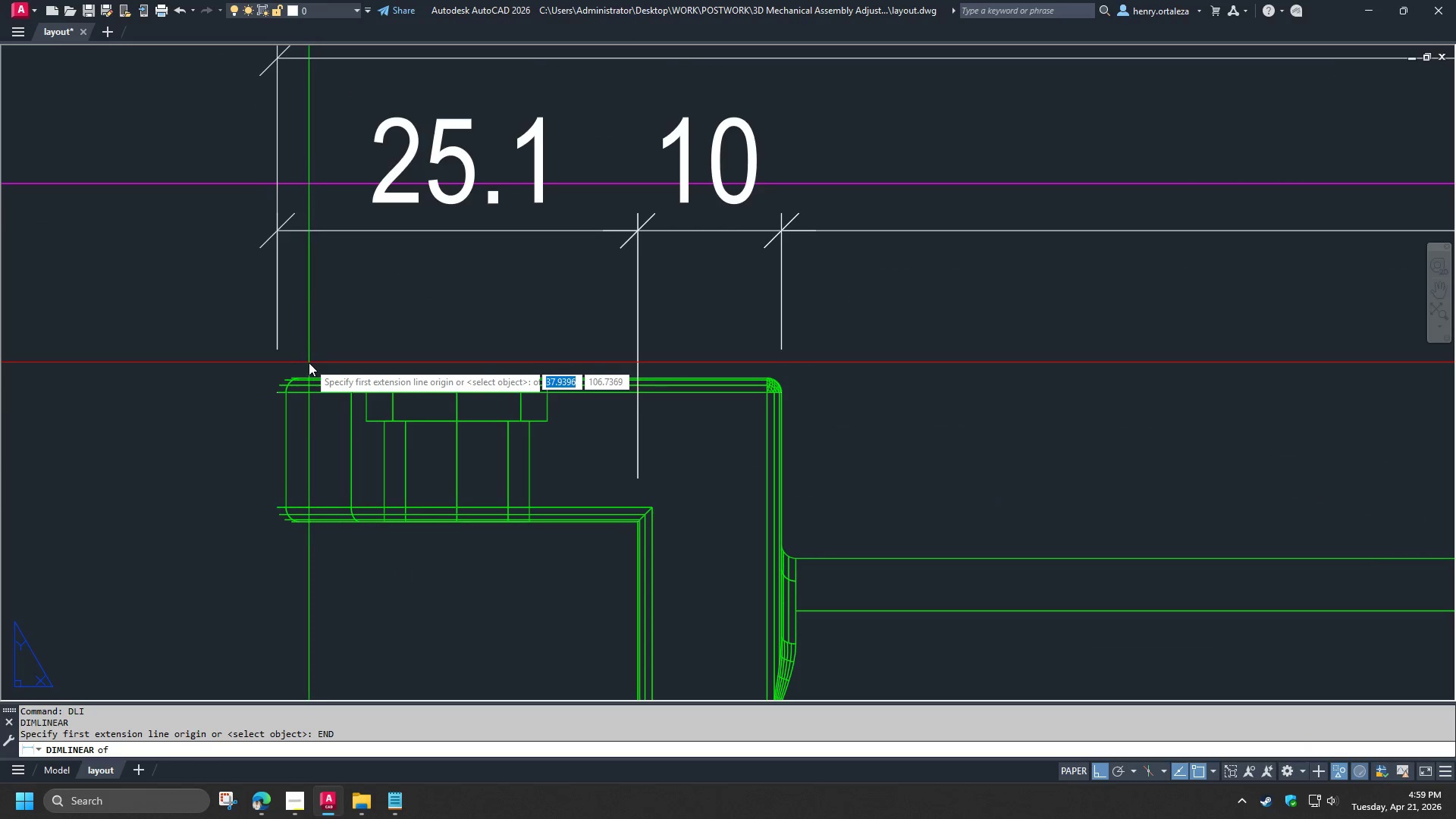 
left_click([306, 356])
 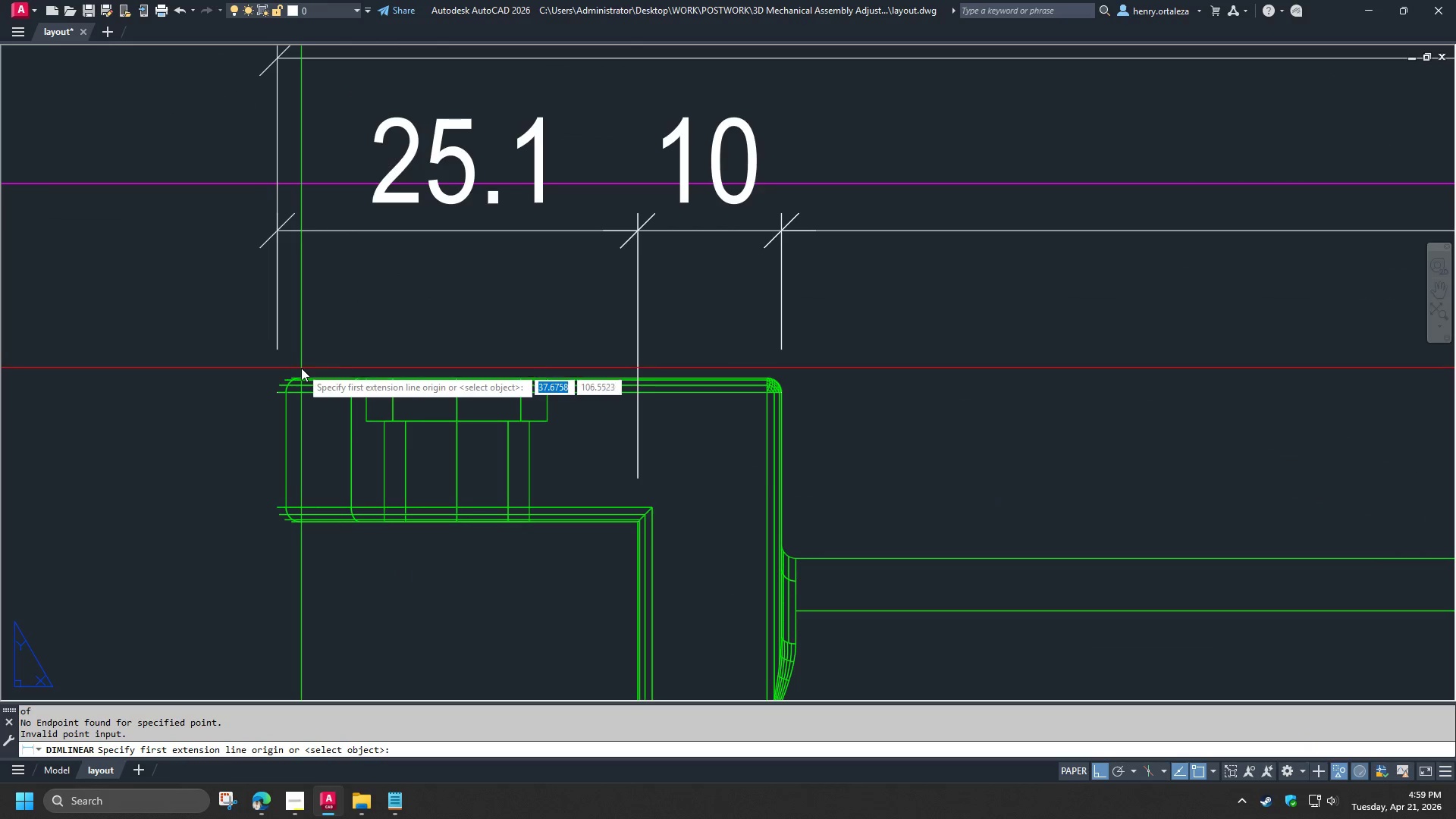 
type(QUA )
 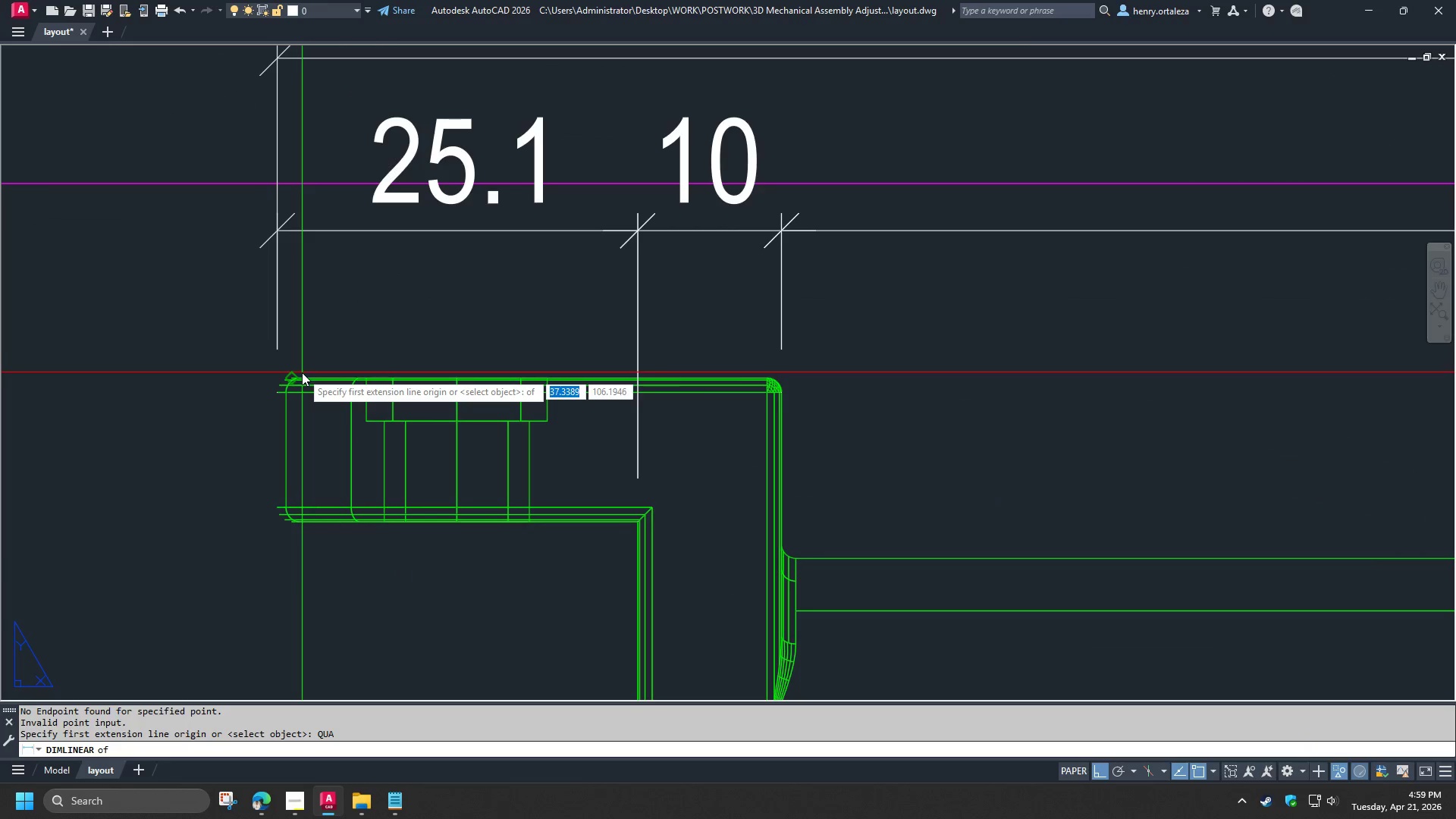 
left_click([302, 372])
 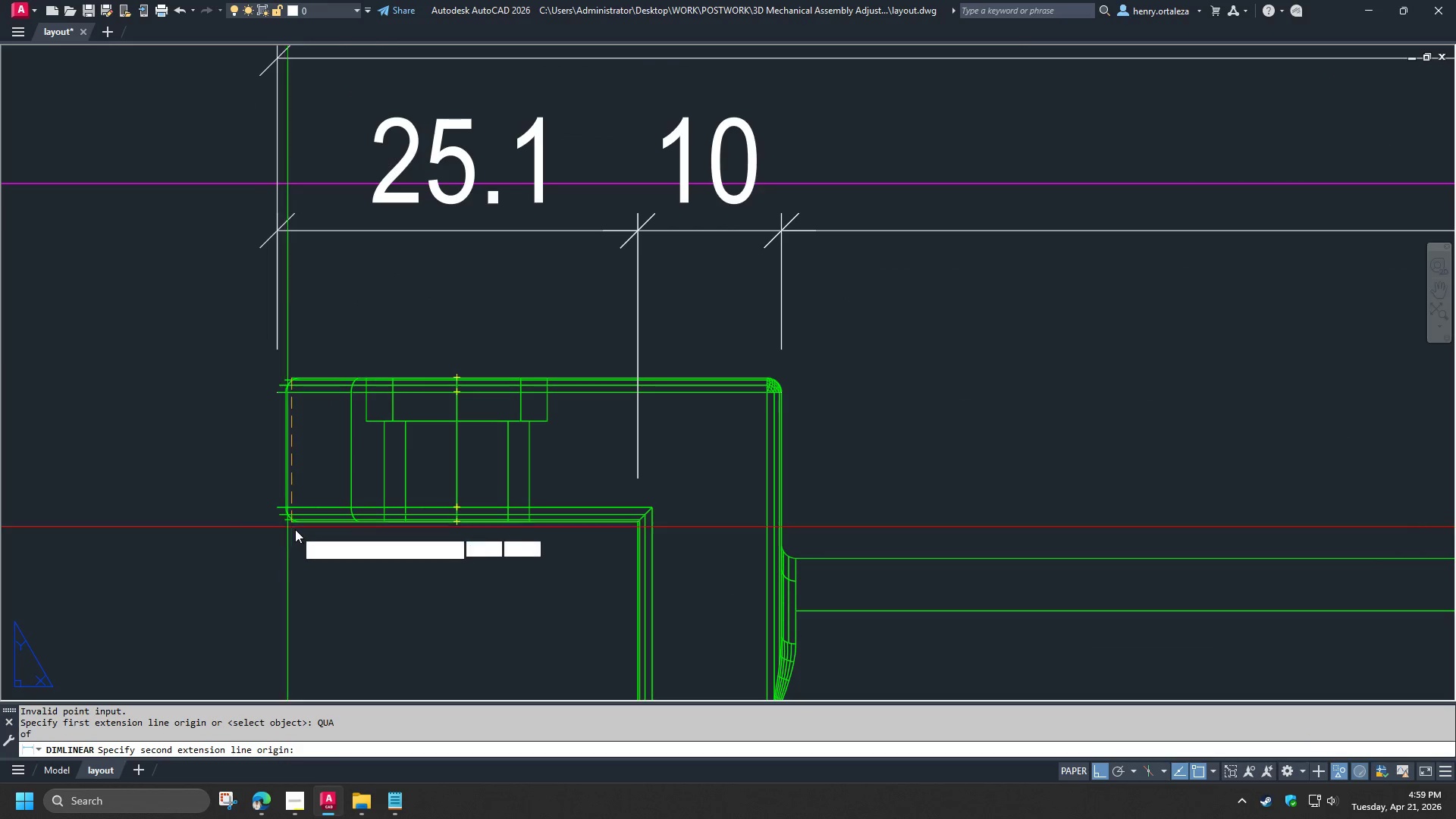 
type(E)
key(Backspace)
type(QUAS)
key(Backspace)
type( )
 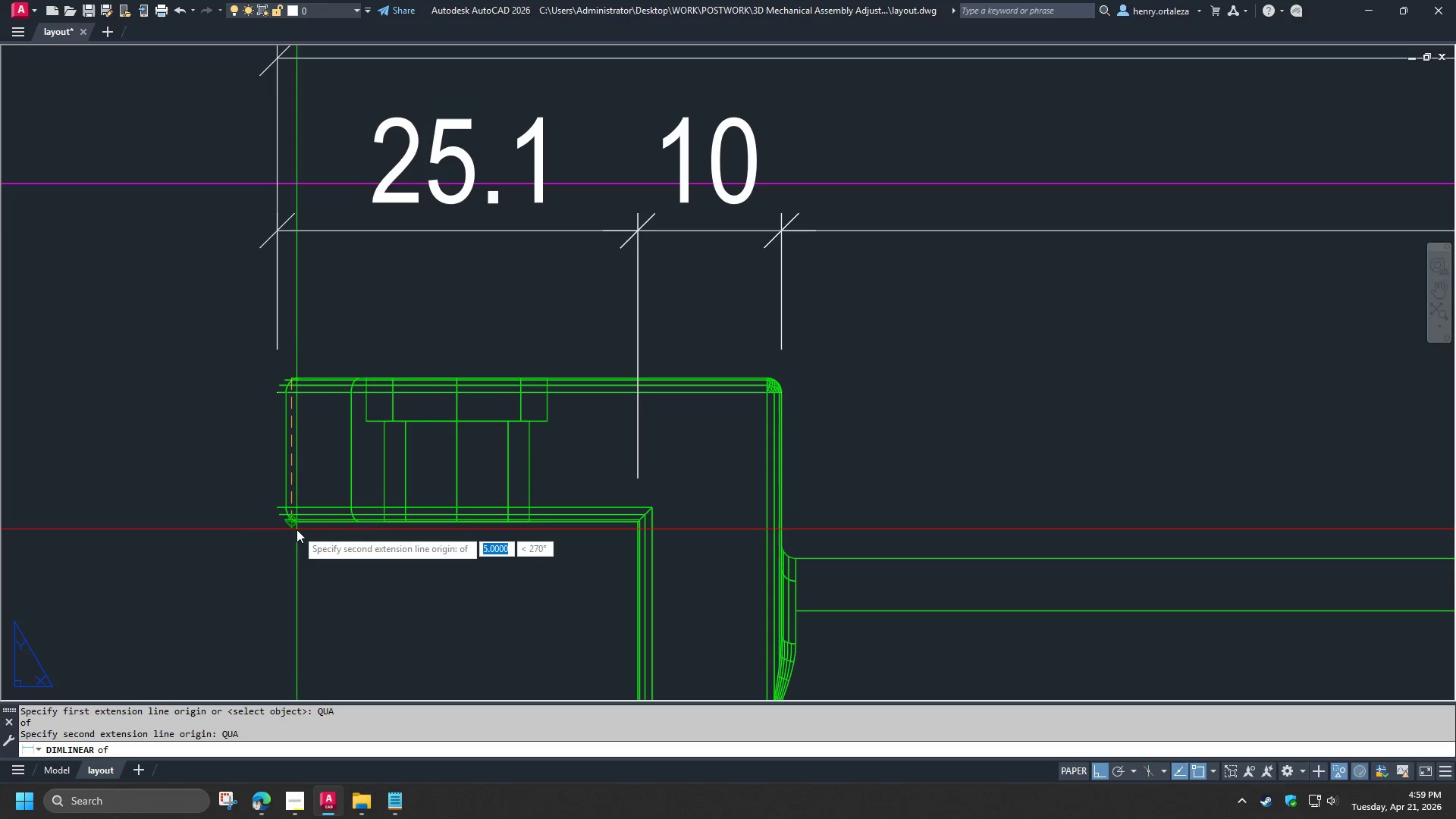 
left_click([297, 529])
 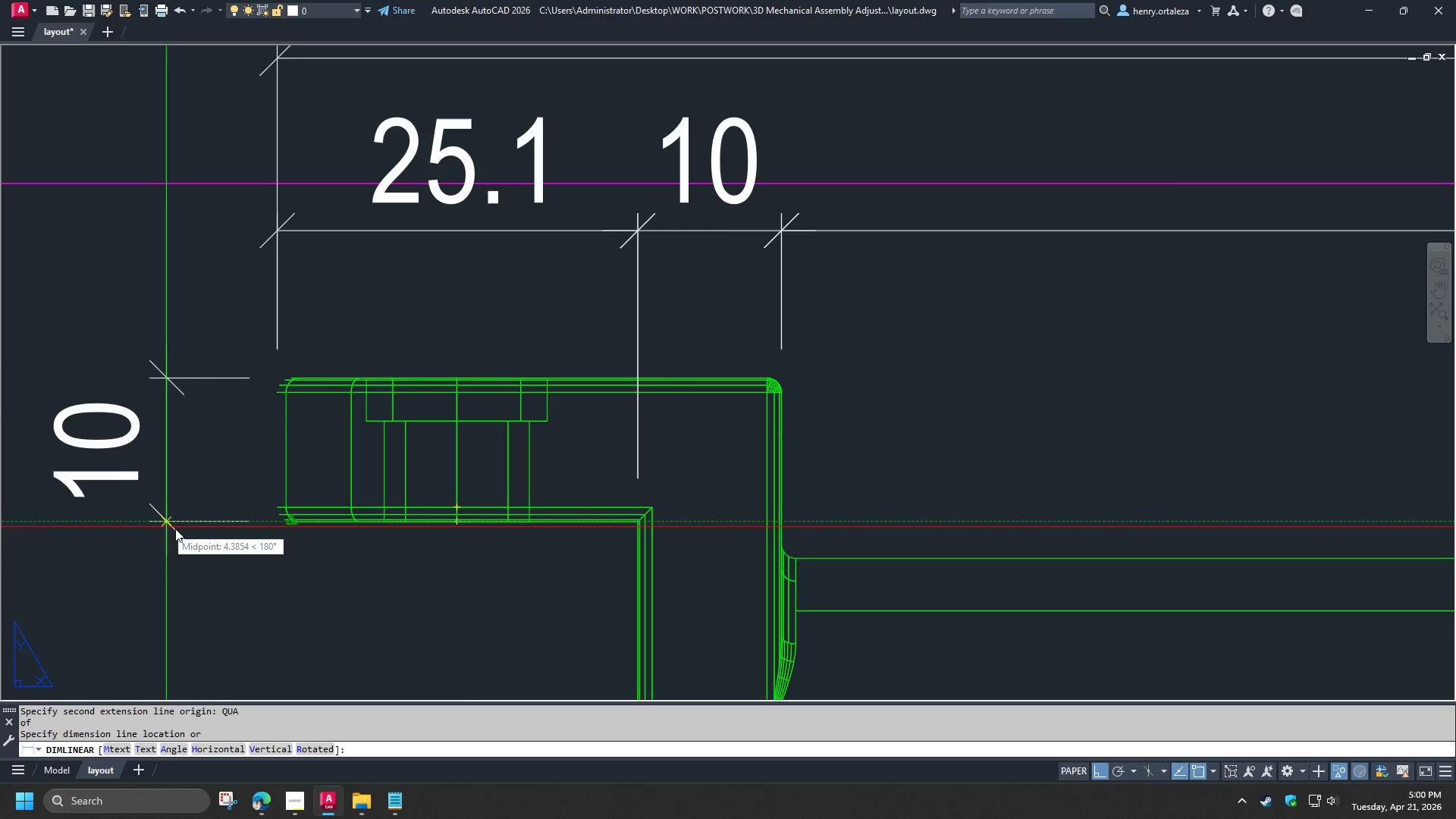 
scroll: coordinate [184, 529], scroll_direction: down, amount: 3.0
 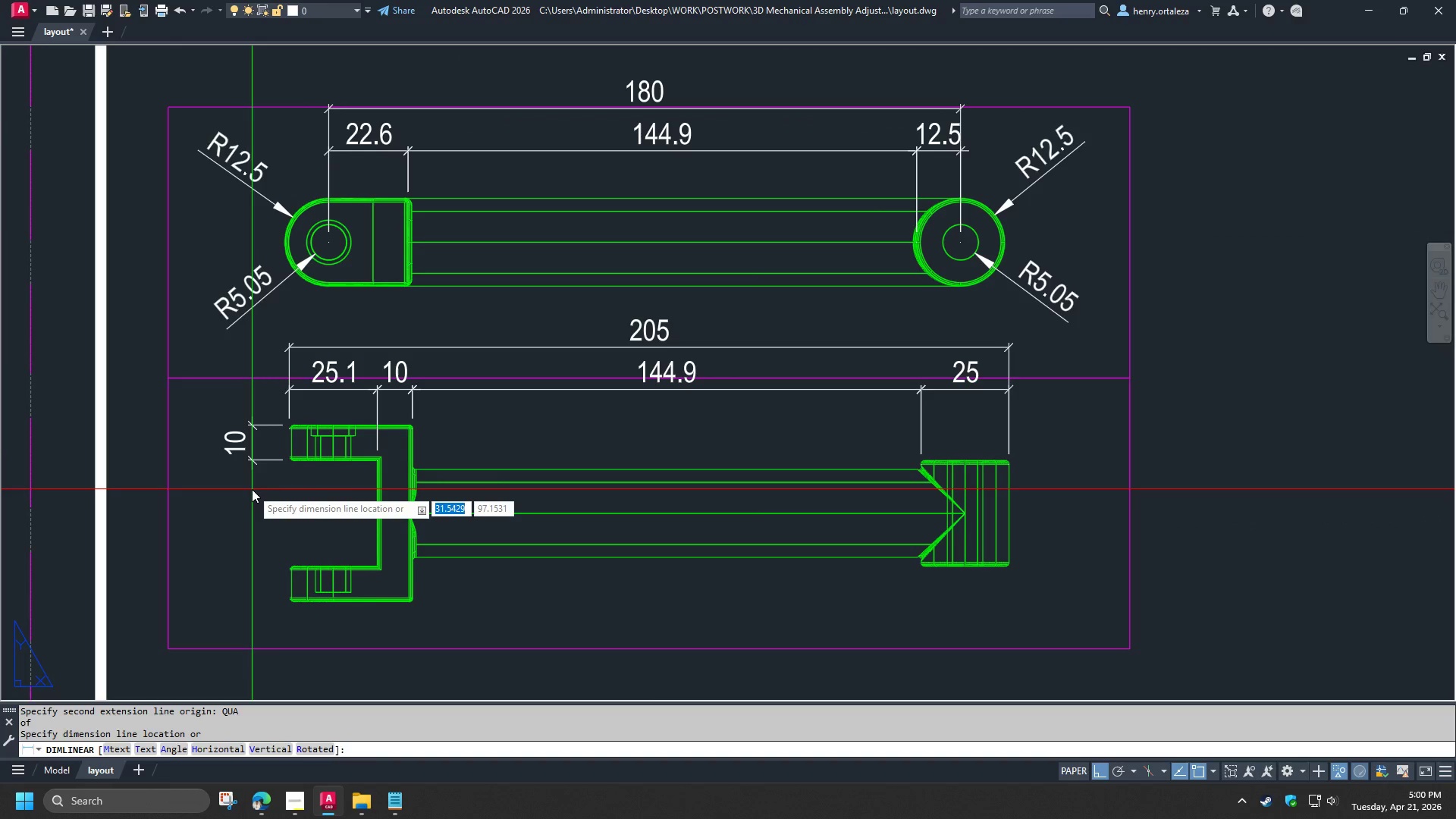 
left_click([252, 489])
 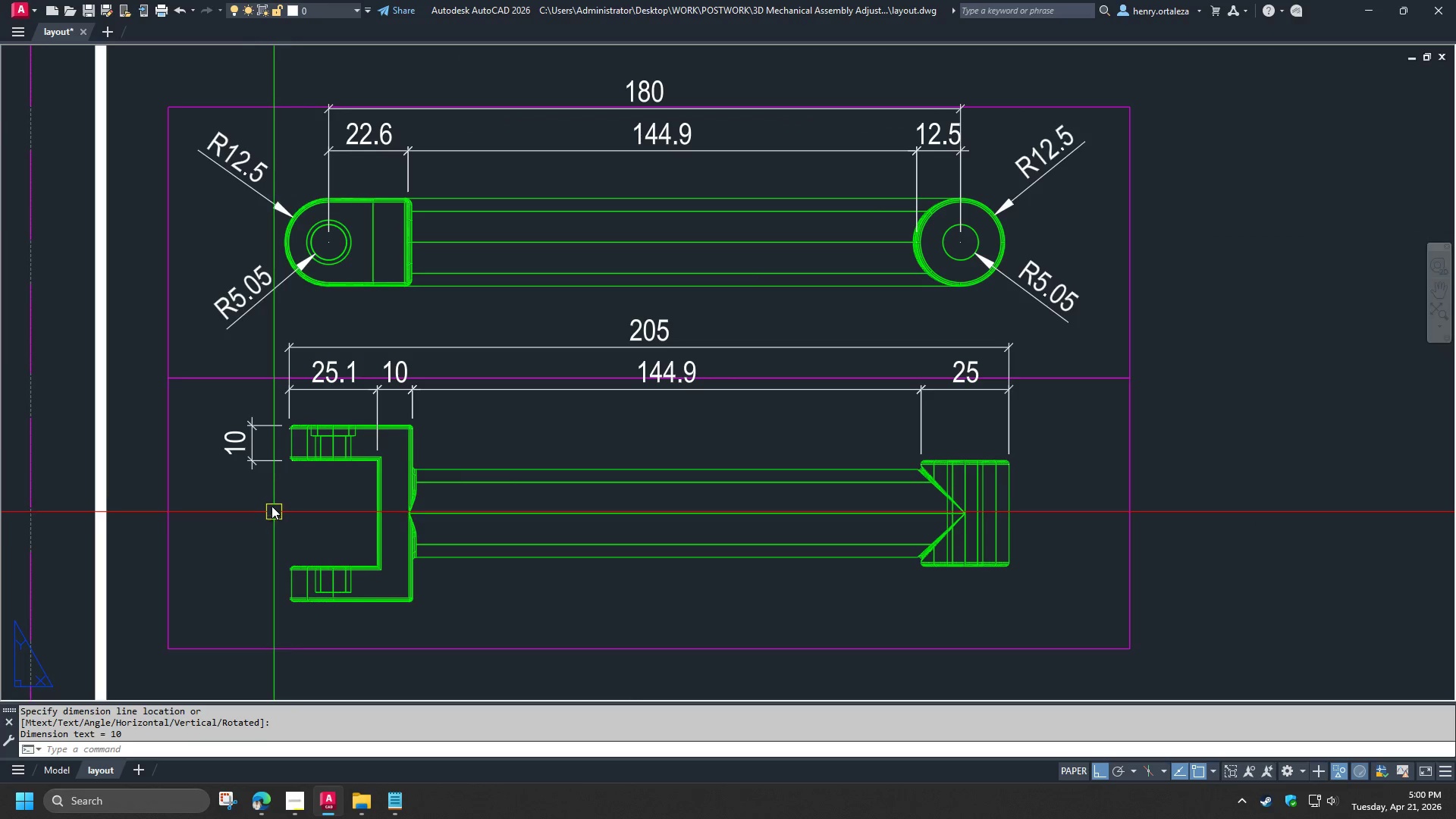 
scroll: coordinate [271, 504], scroll_direction: up, amount: 1.0
 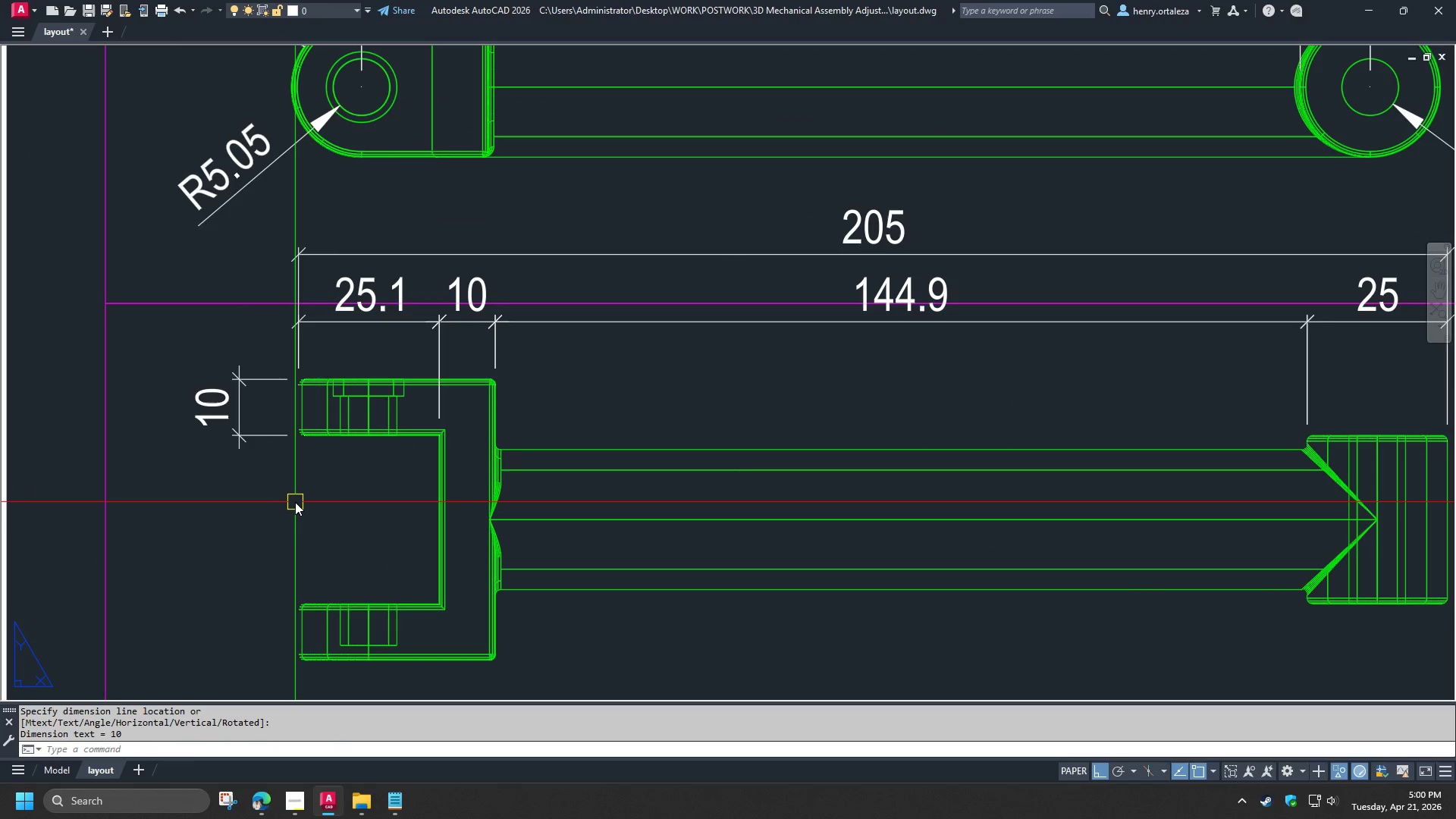 
type(DCO )
 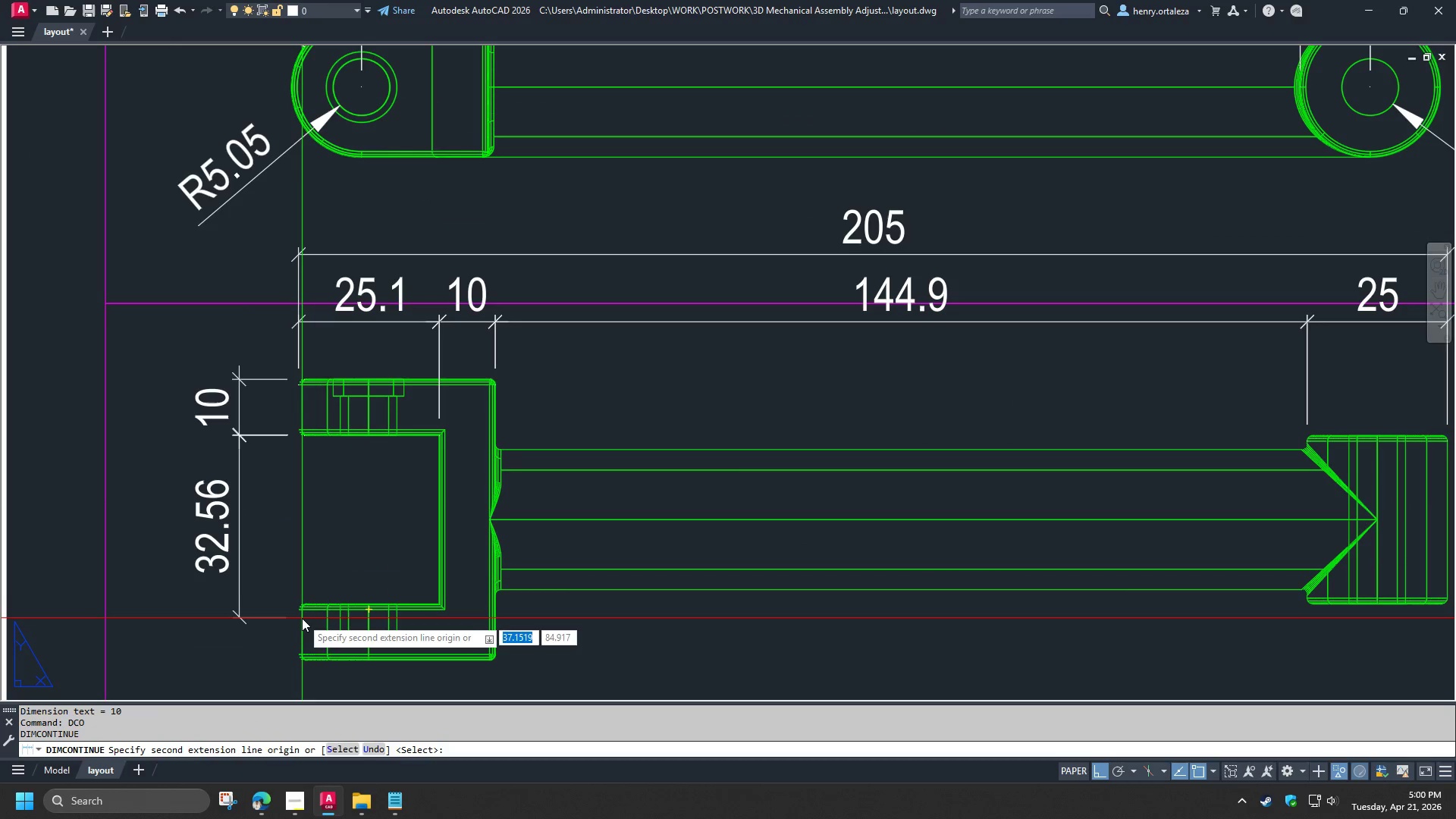 
scroll: coordinate [302, 620], scroll_direction: up, amount: 1.0
 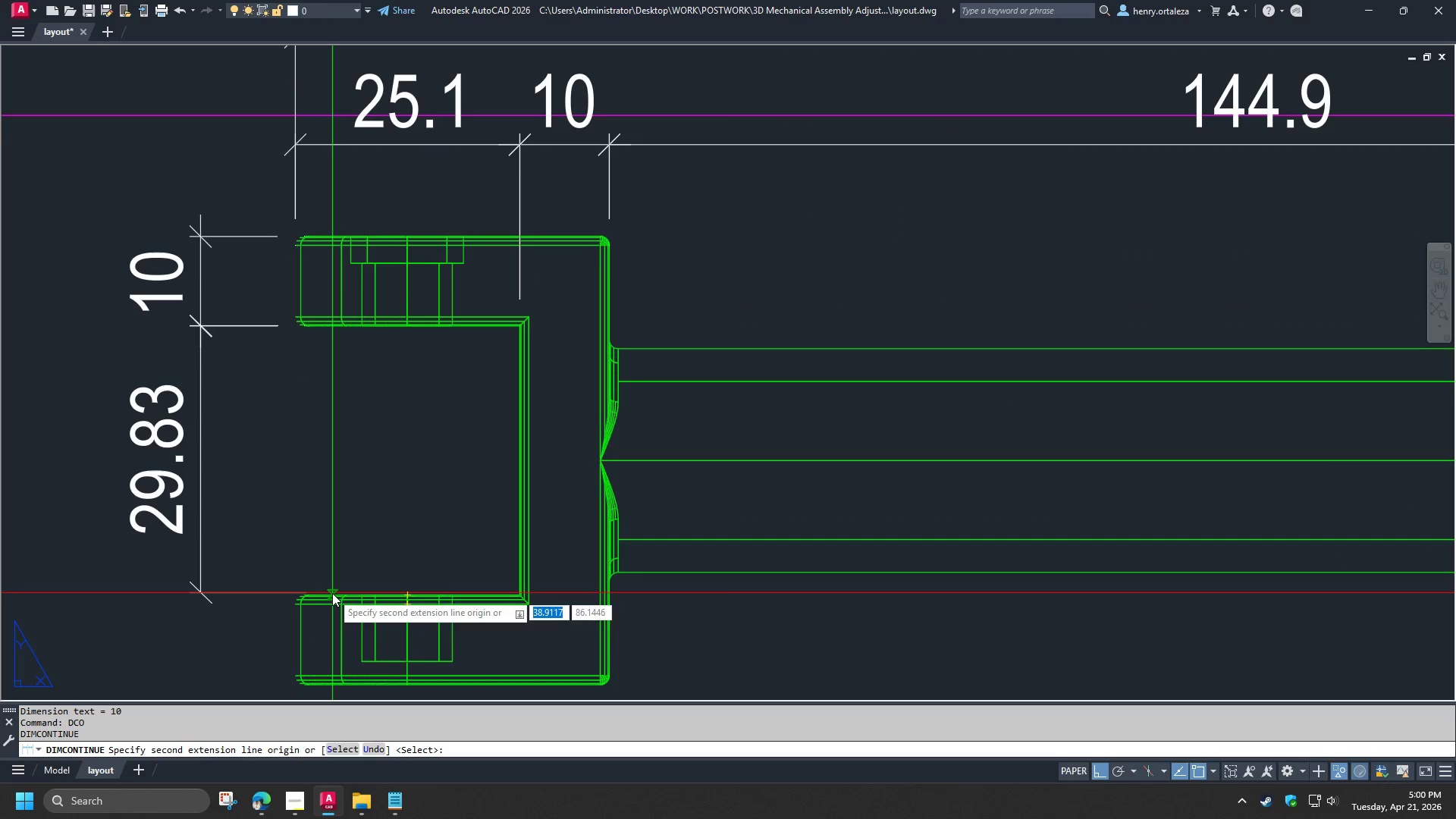 
type(QUA )
 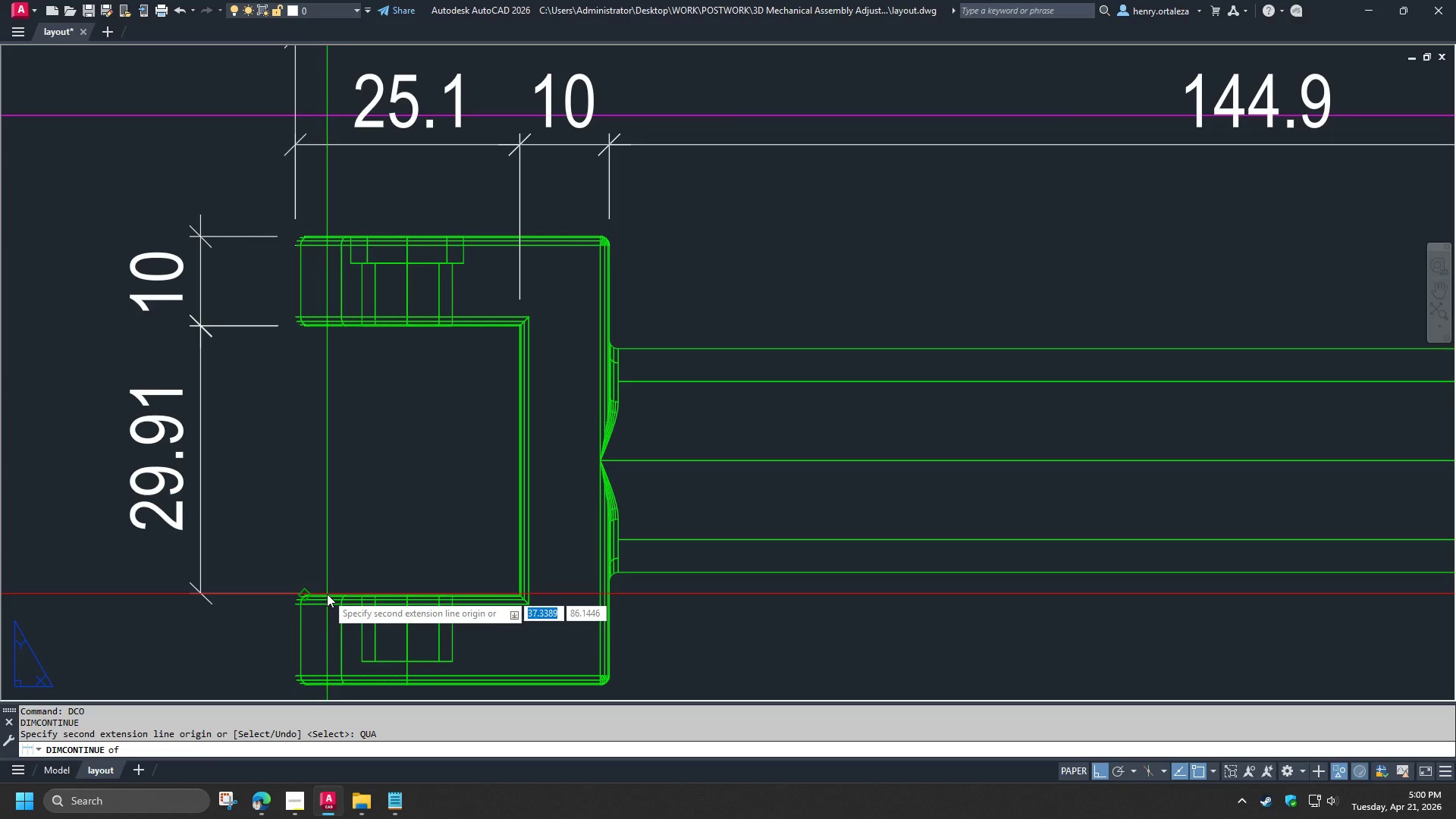 
left_click([327, 594])
 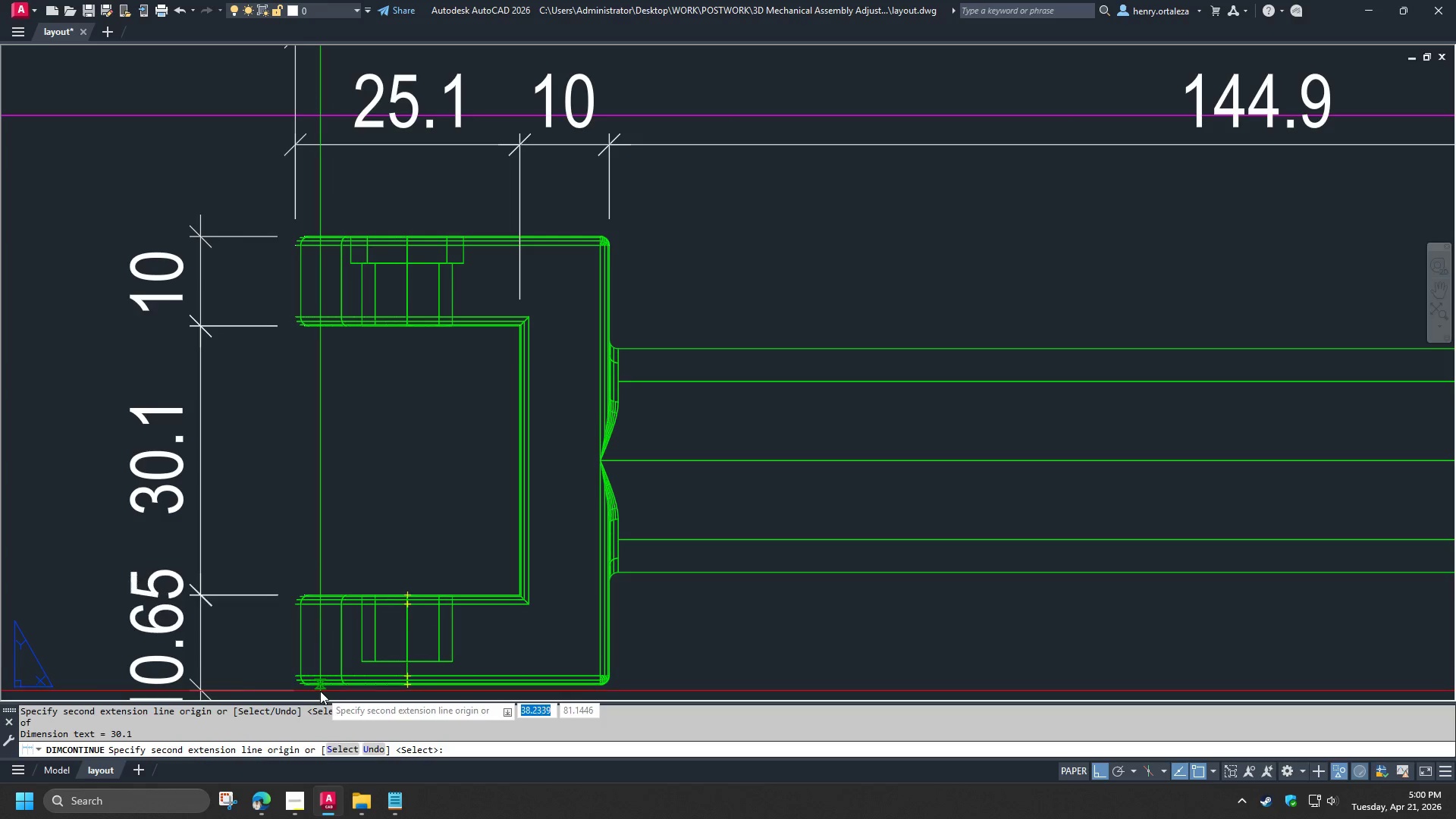 
type(QUA )
 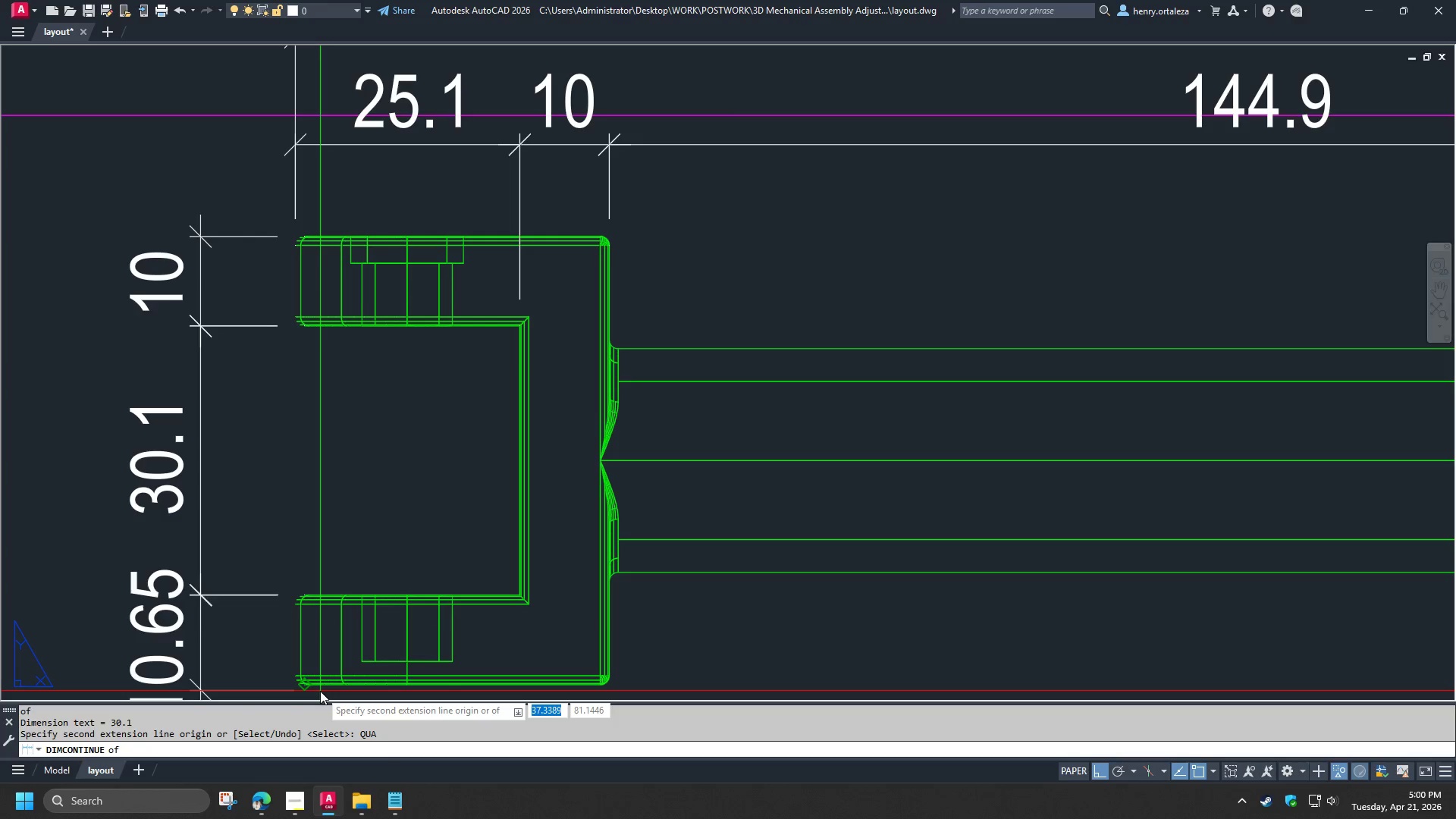 
left_click([320, 691])
 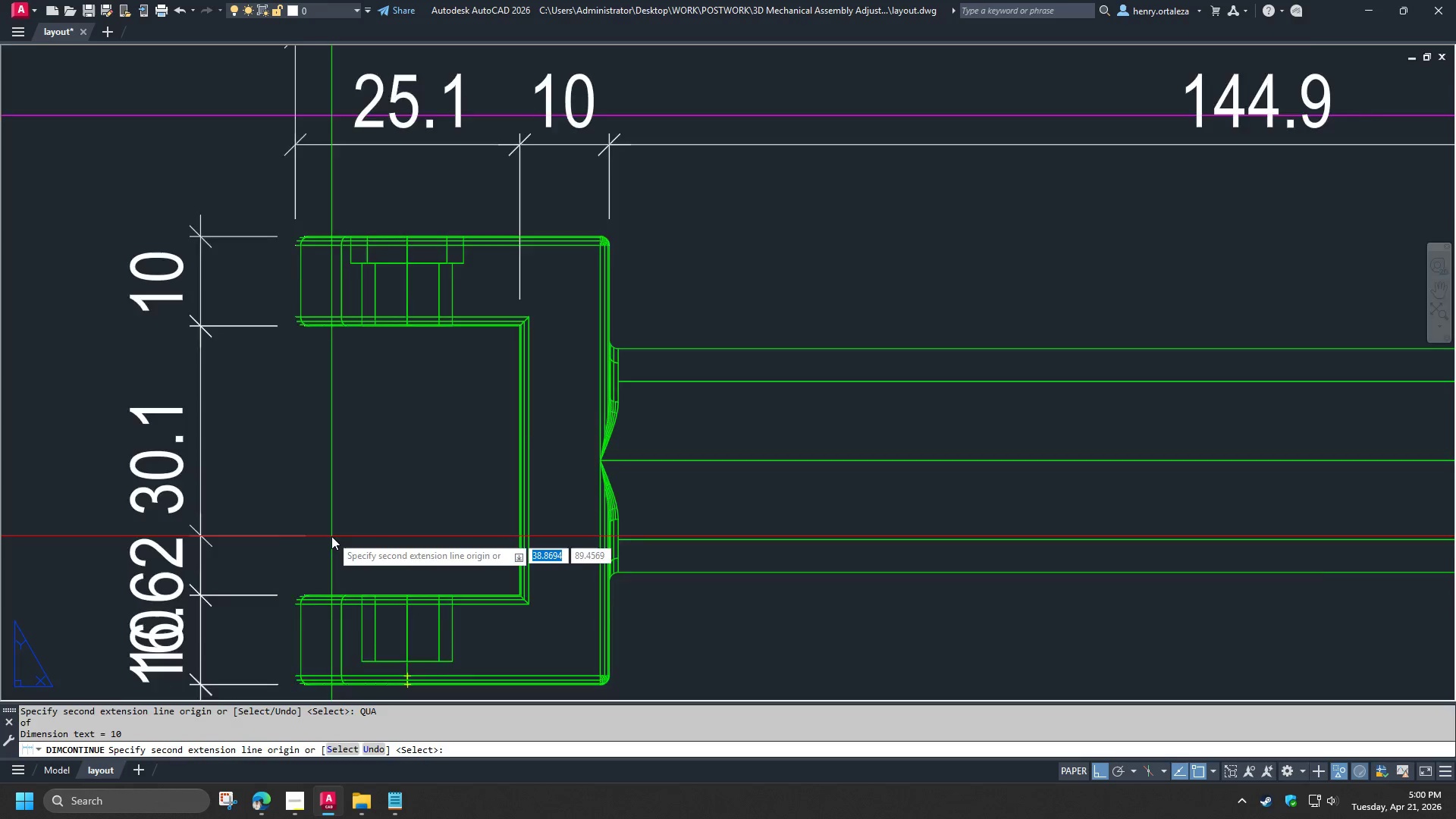 
key(Space)
 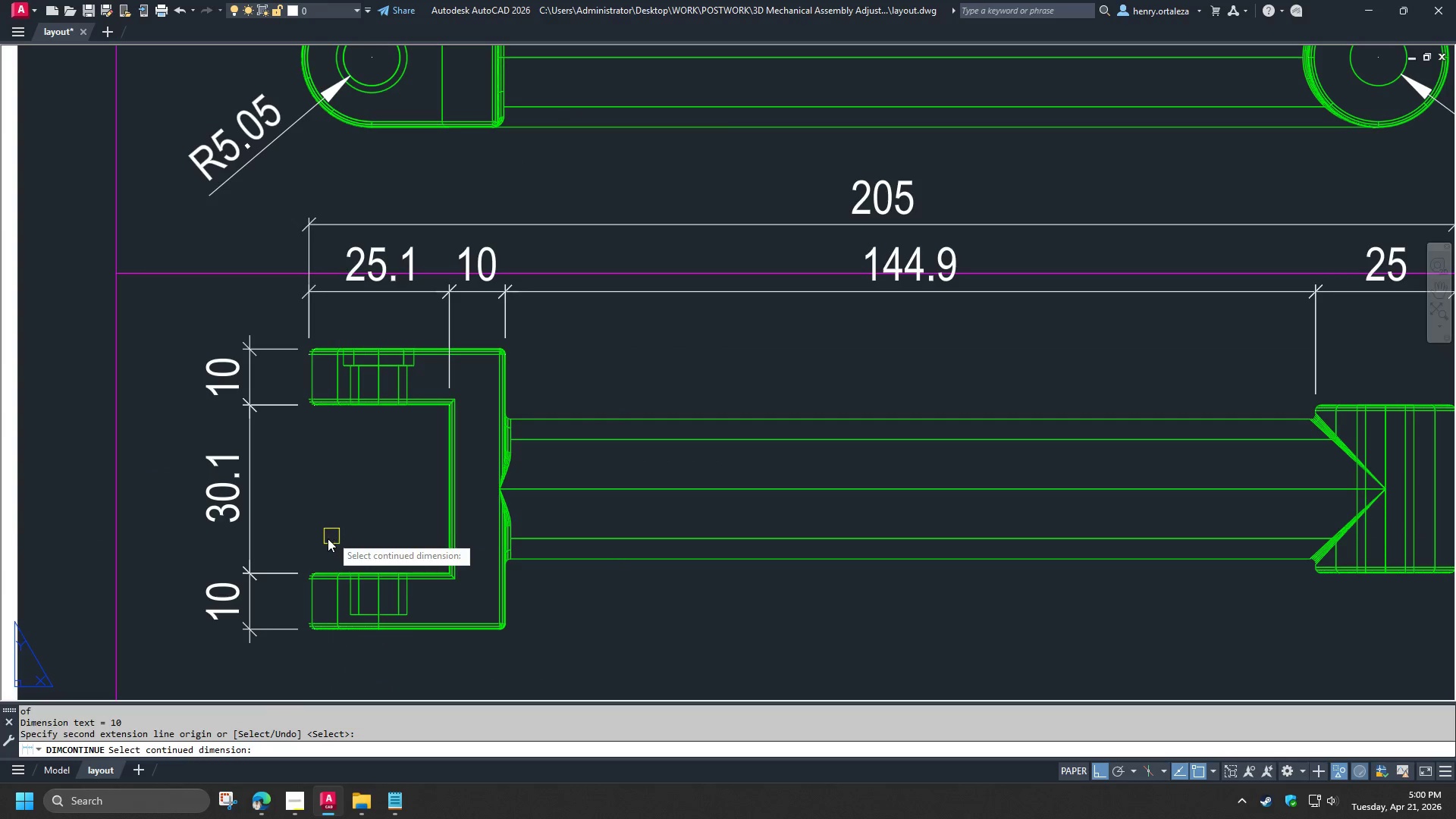 
key(Space)
 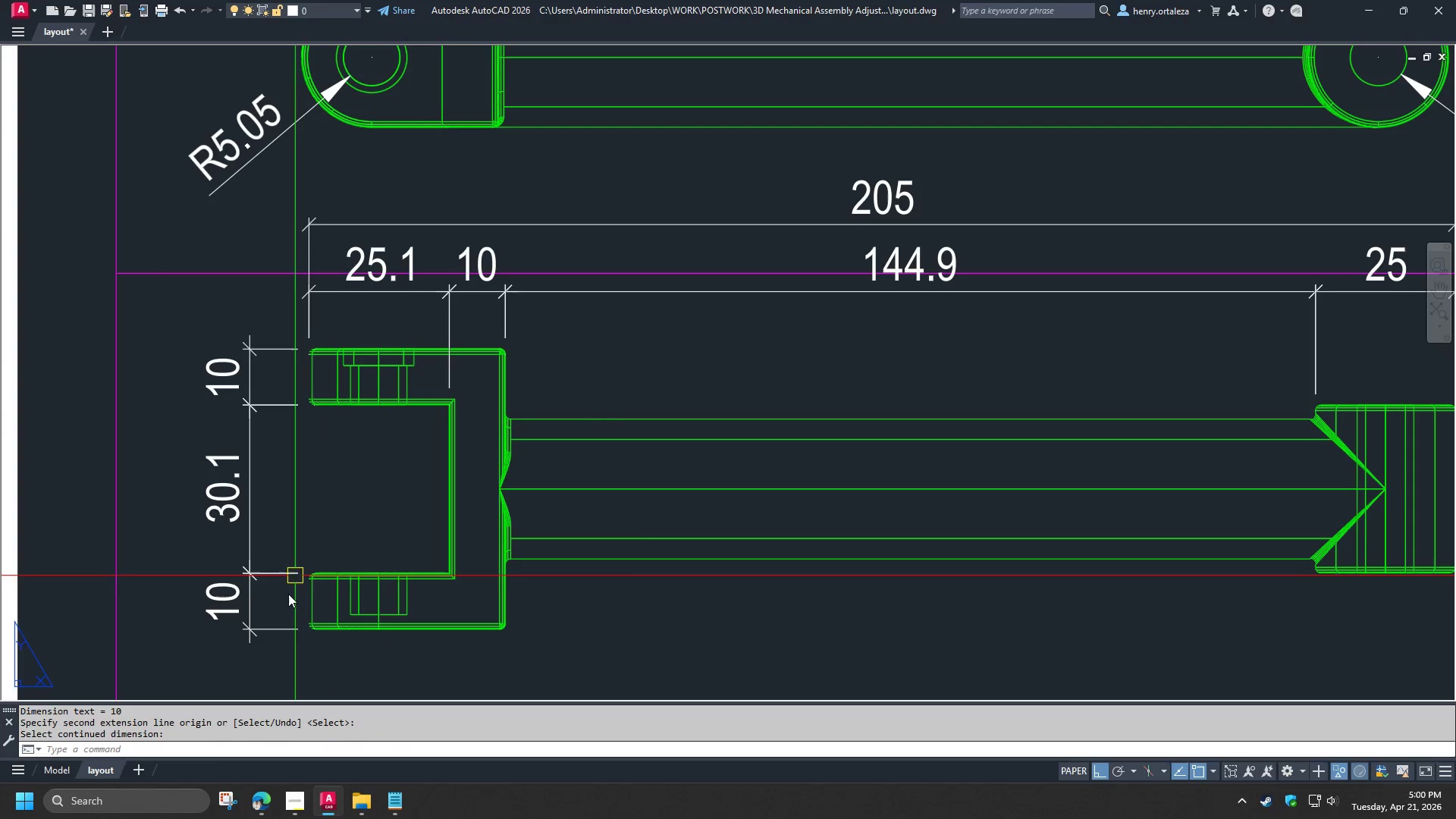 
scroll: coordinate [331, 536], scroll_direction: down, amount: 1.0
 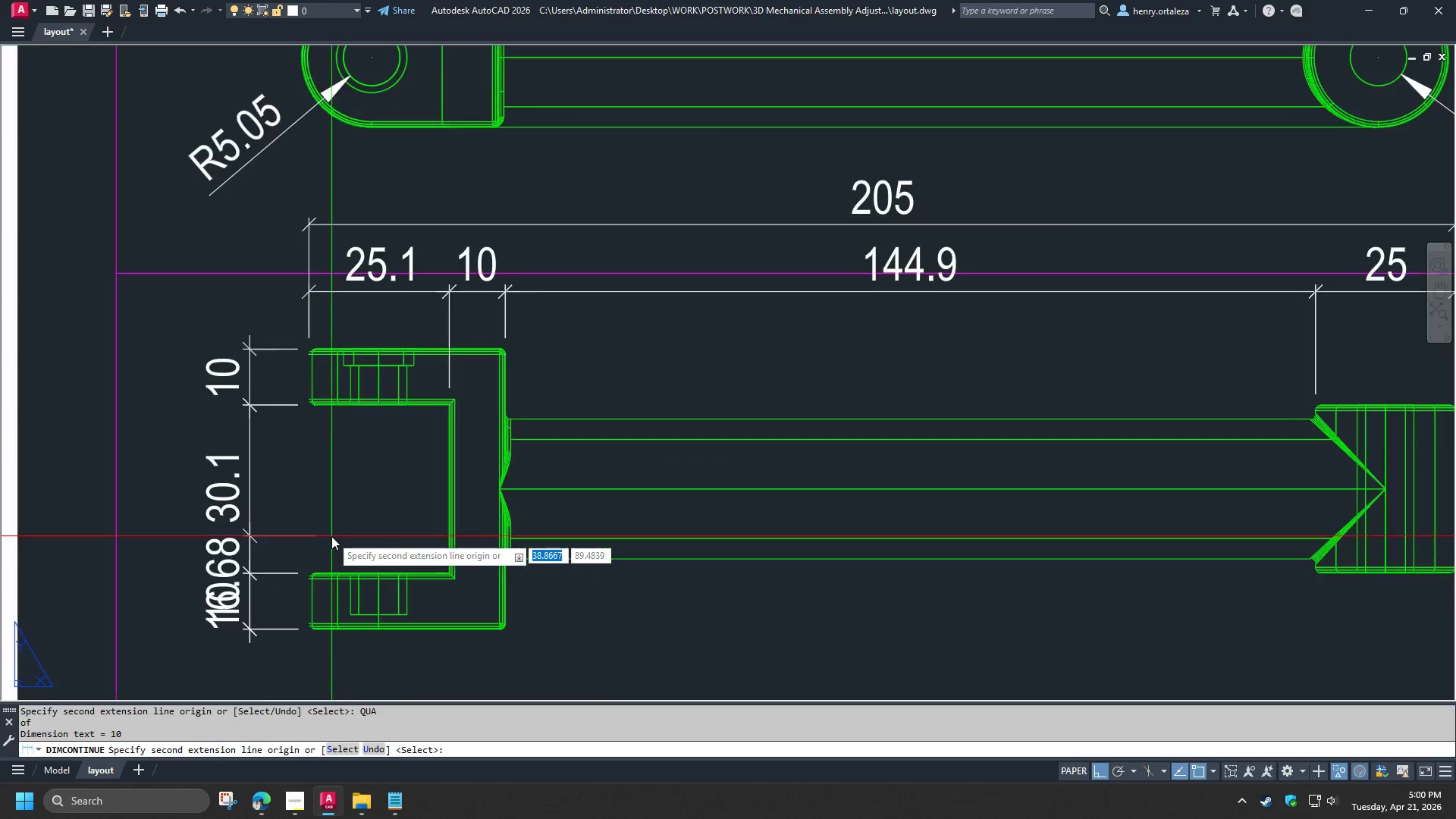 
type(DBA  Q)
 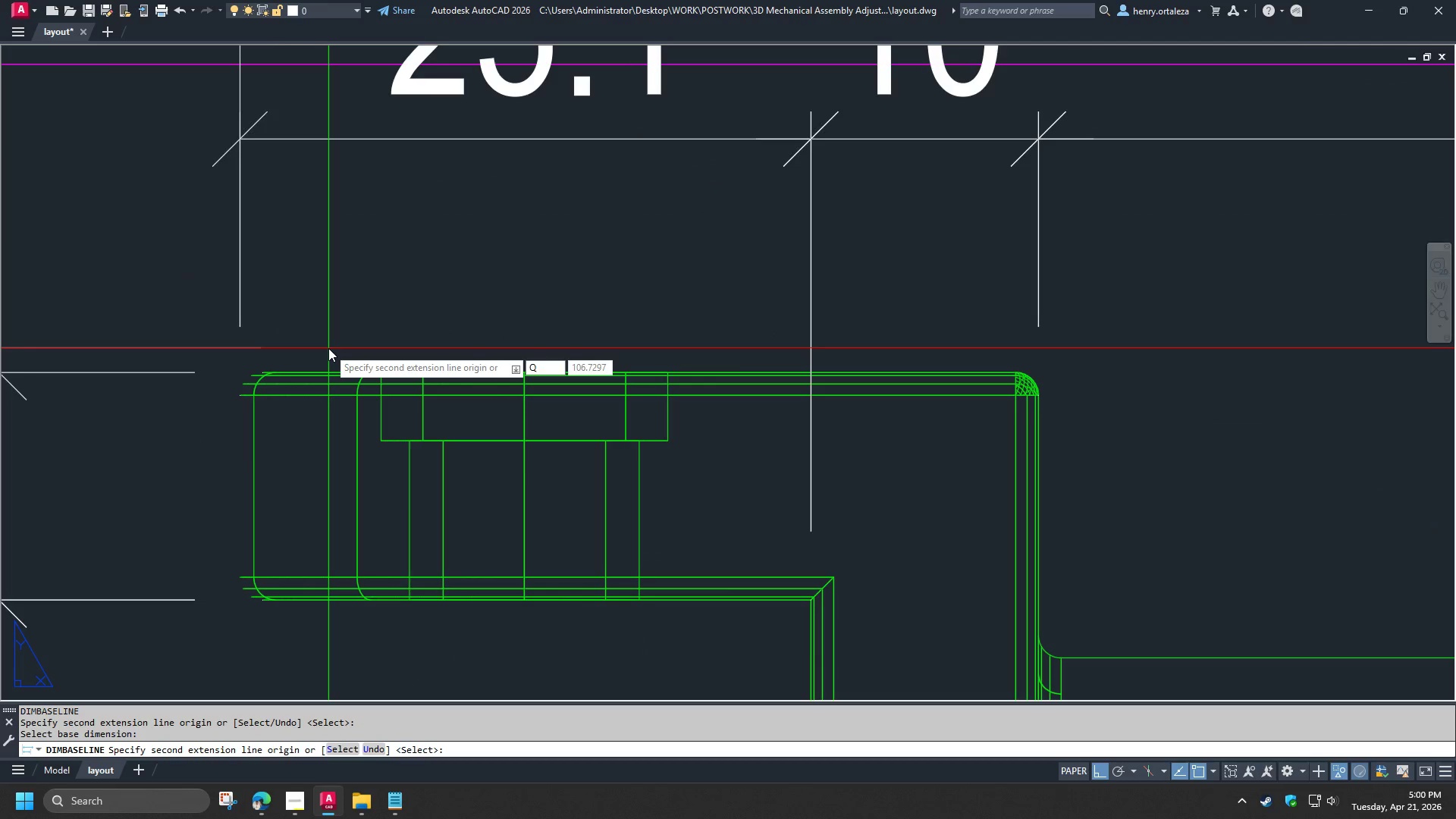 
scroll: coordinate [328, 344], scroll_direction: up, amount: 3.0
 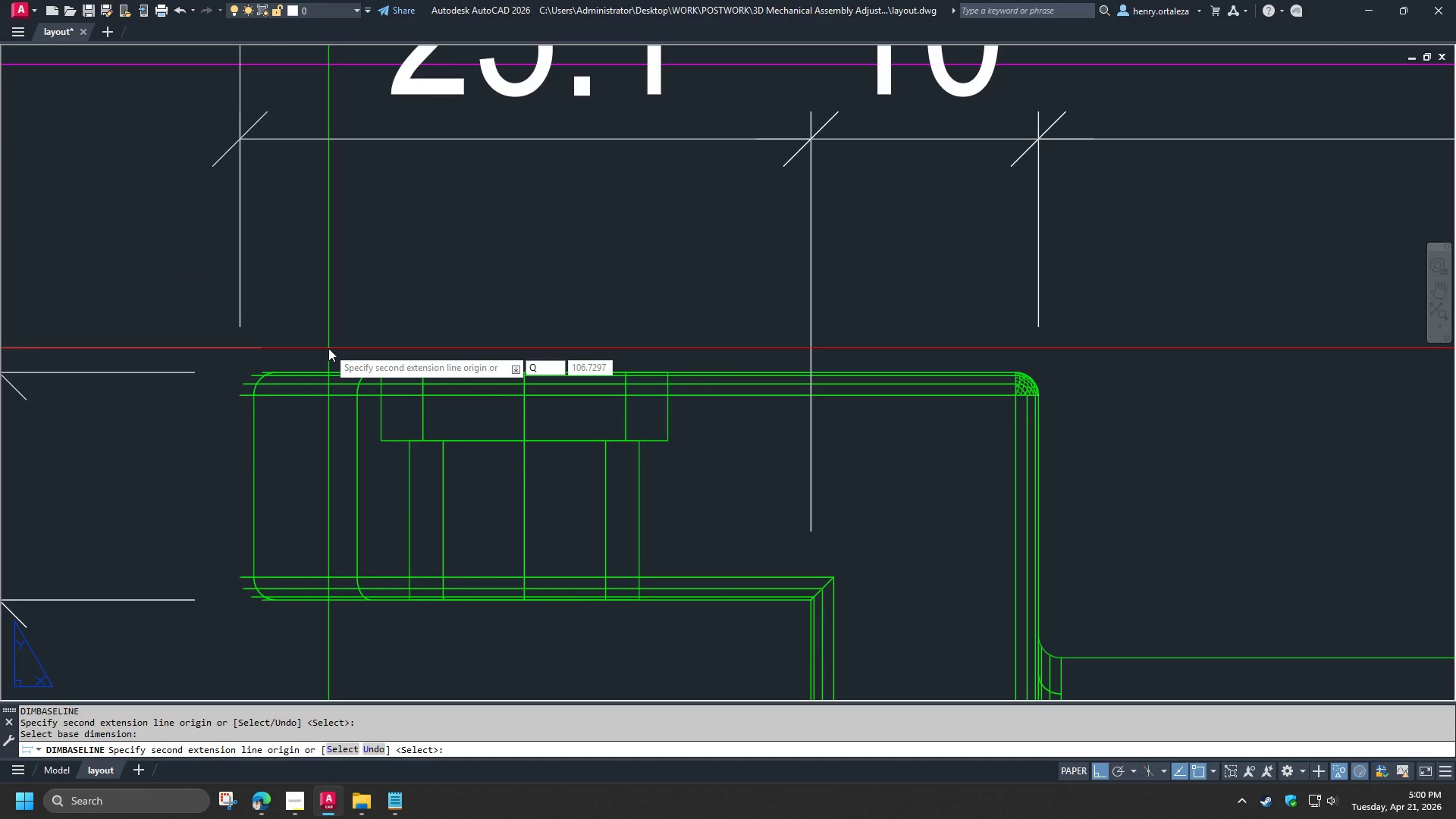 
type(UA)
 